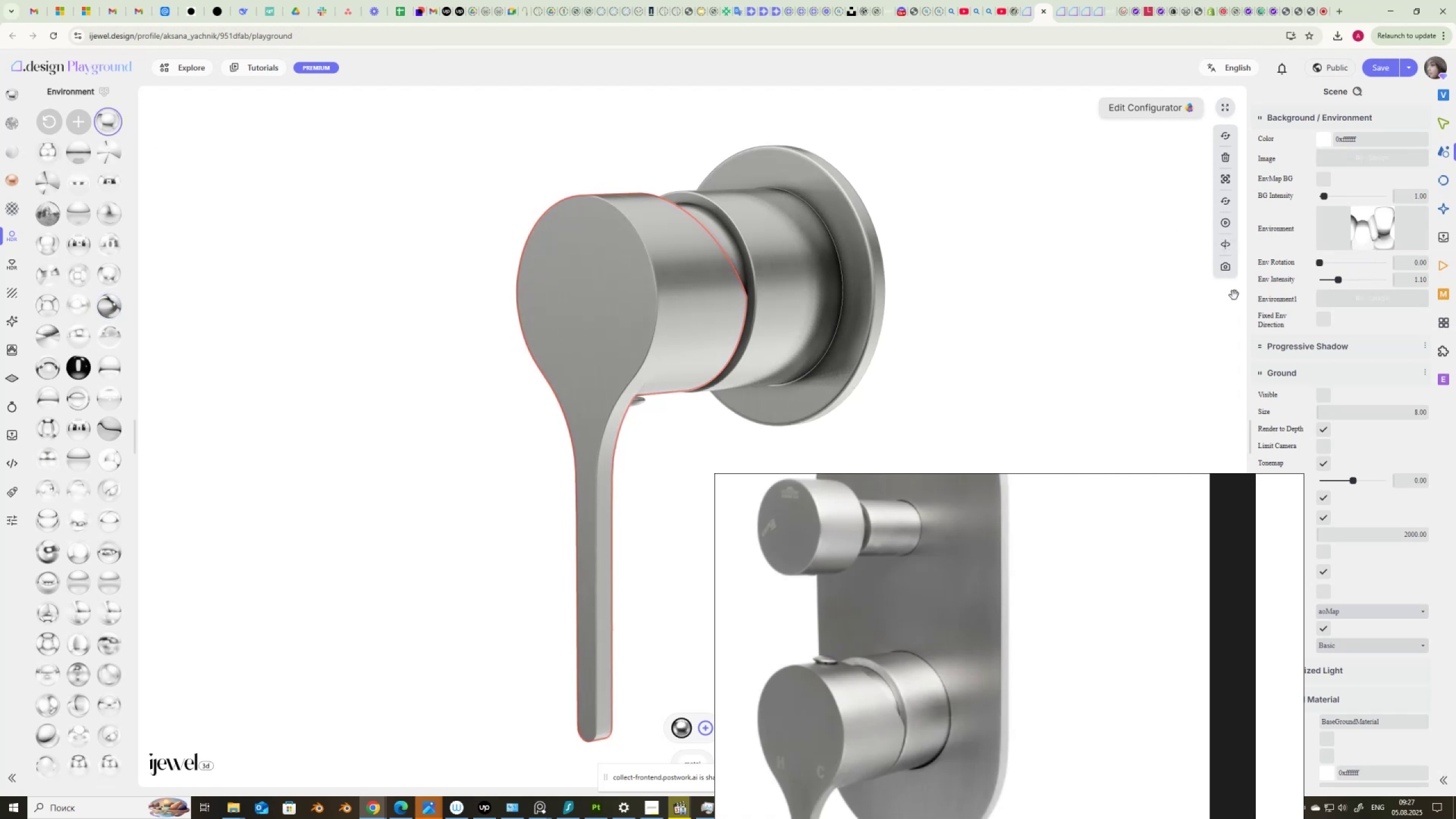 
wait(6.46)
 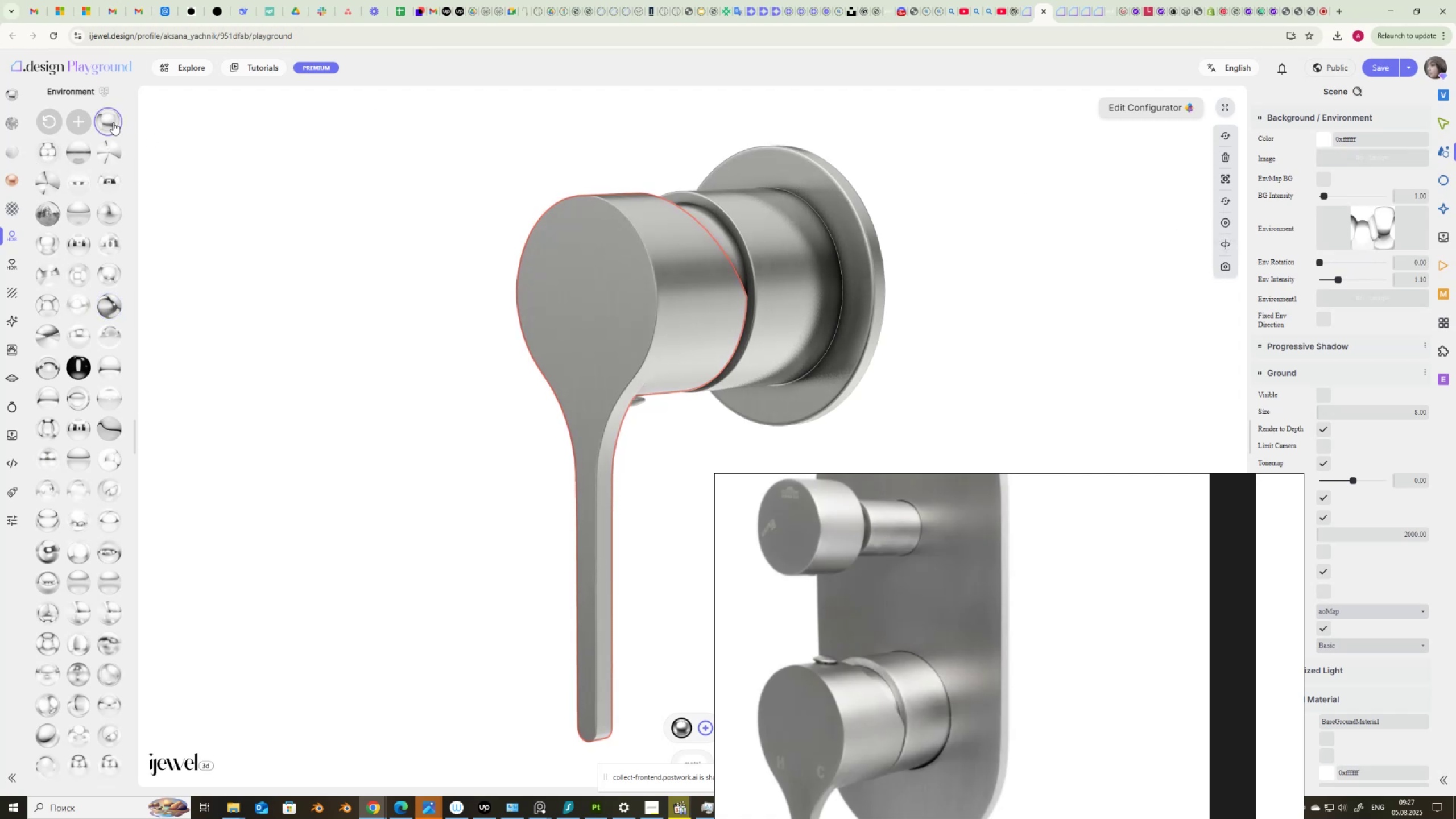 
left_click_drag(start_coordinate=[1320, 262], to_coordinate=[1273, 260])
 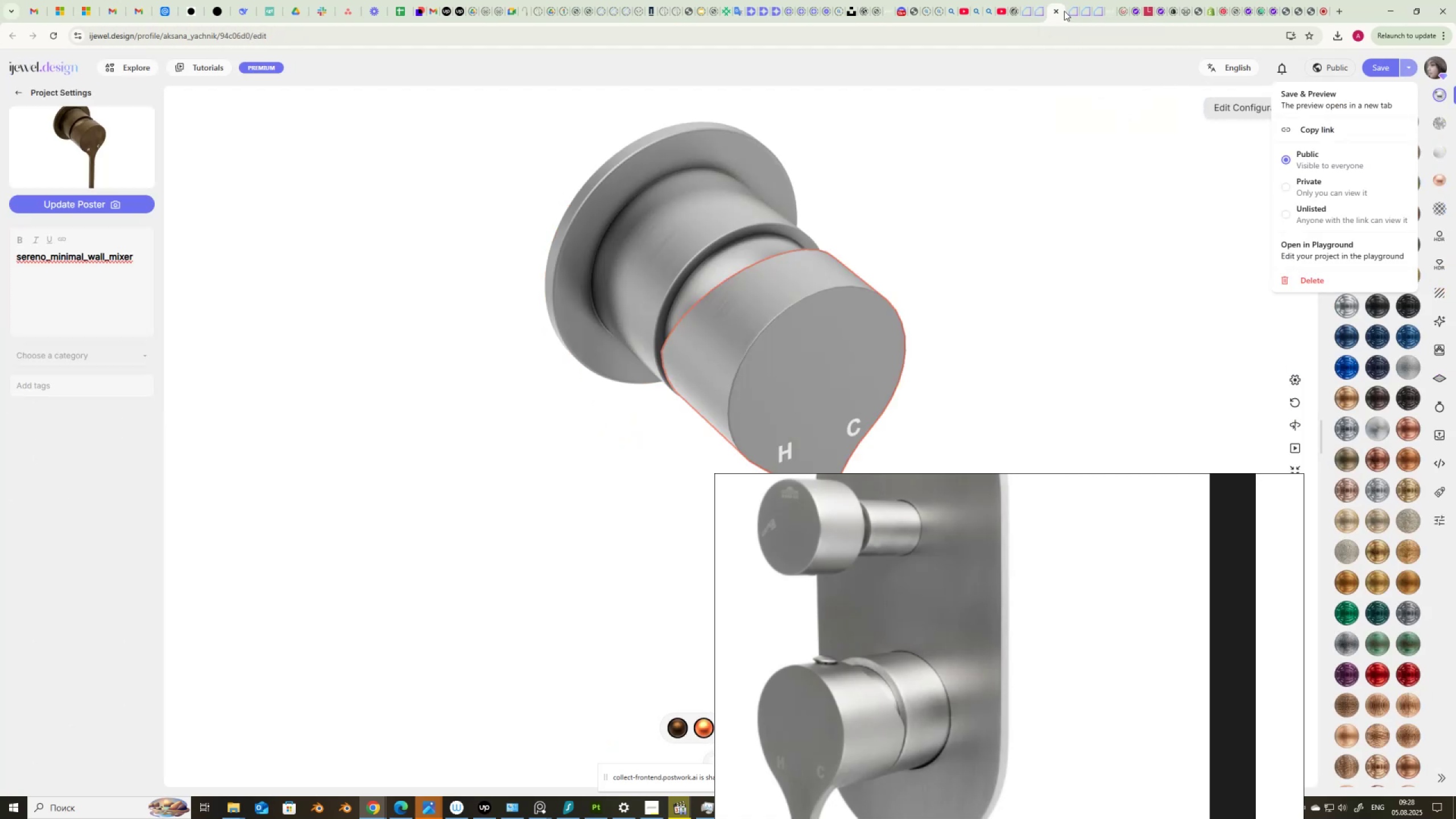 
left_click_drag(start_coordinate=[969, 338], to_coordinate=[825, 317])
 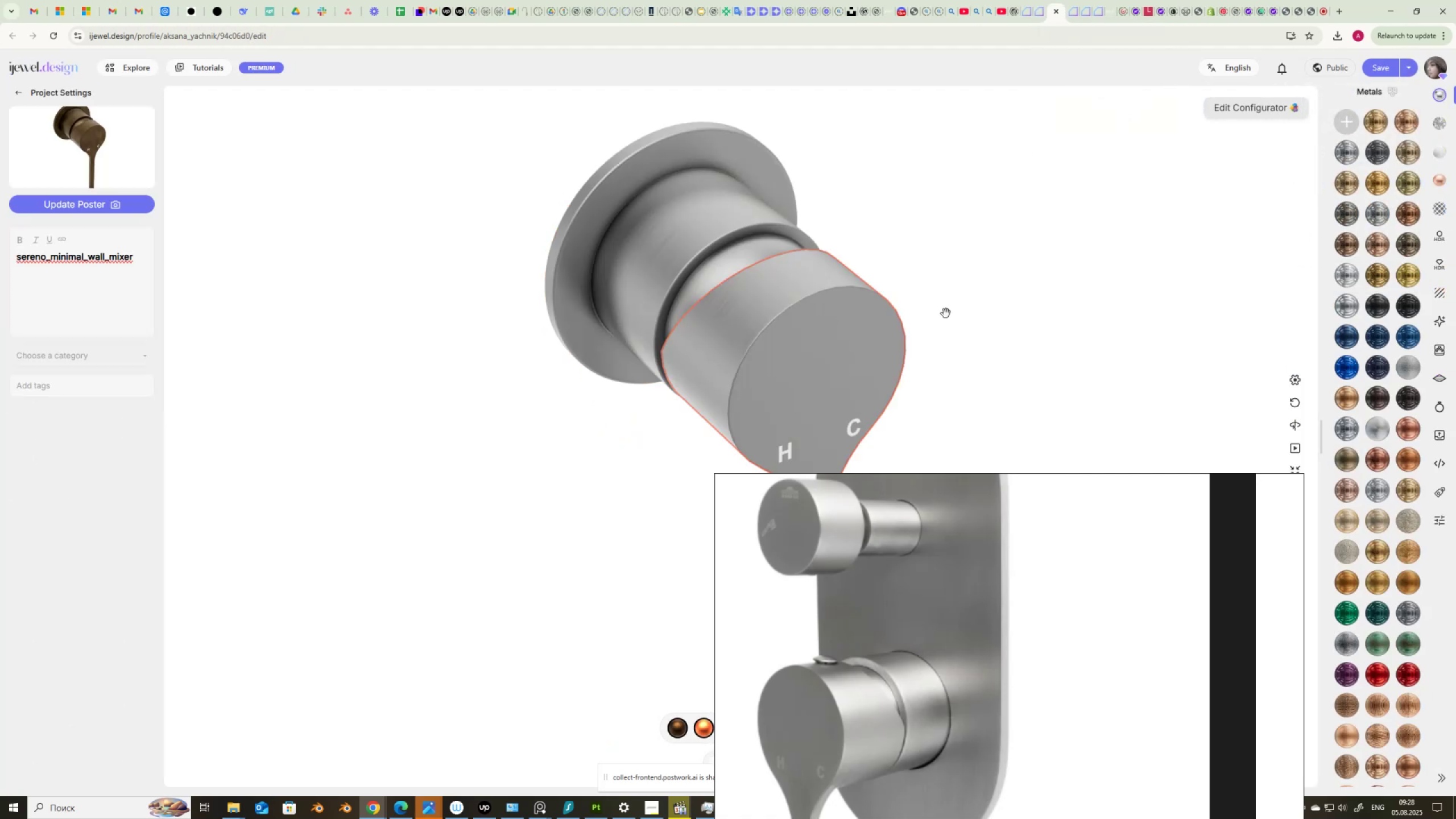 
left_click_drag(start_coordinate=[973, 312], to_coordinate=[896, 288])
 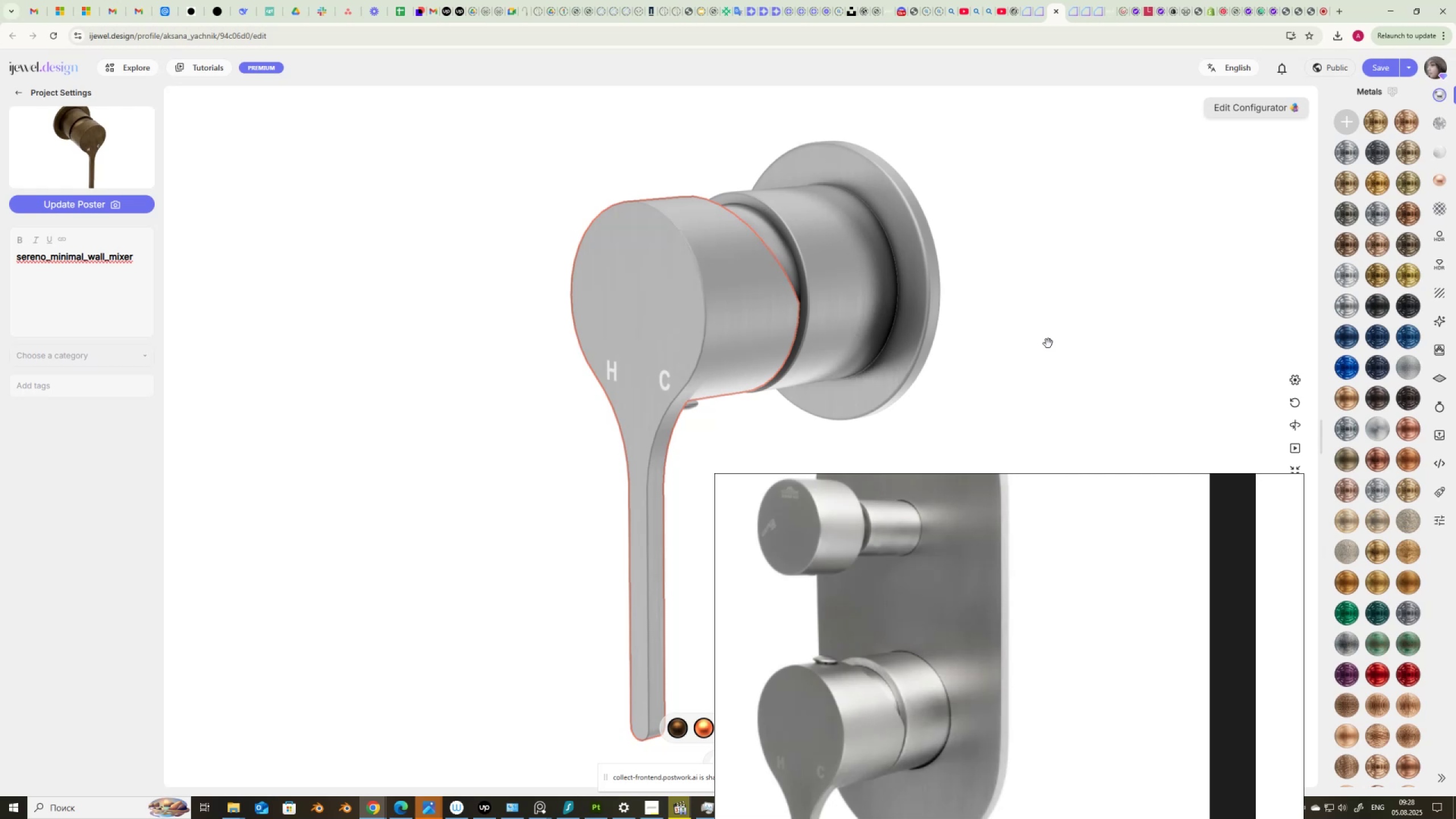 
scroll: coordinate [983, 494], scroll_direction: down, amount: 10.0
 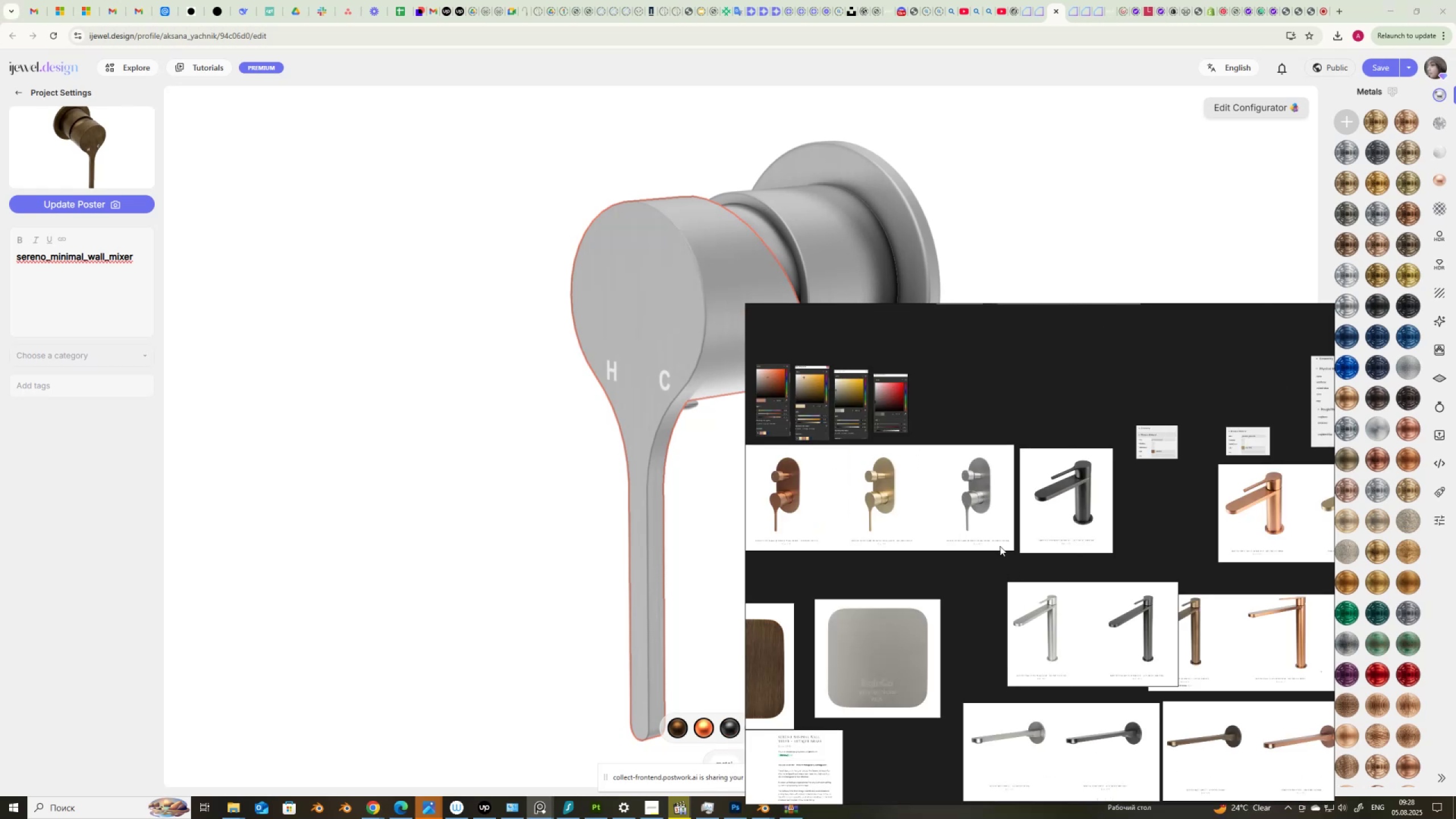 
scroll: coordinate [948, 487], scroll_direction: up, amount: 10.0
 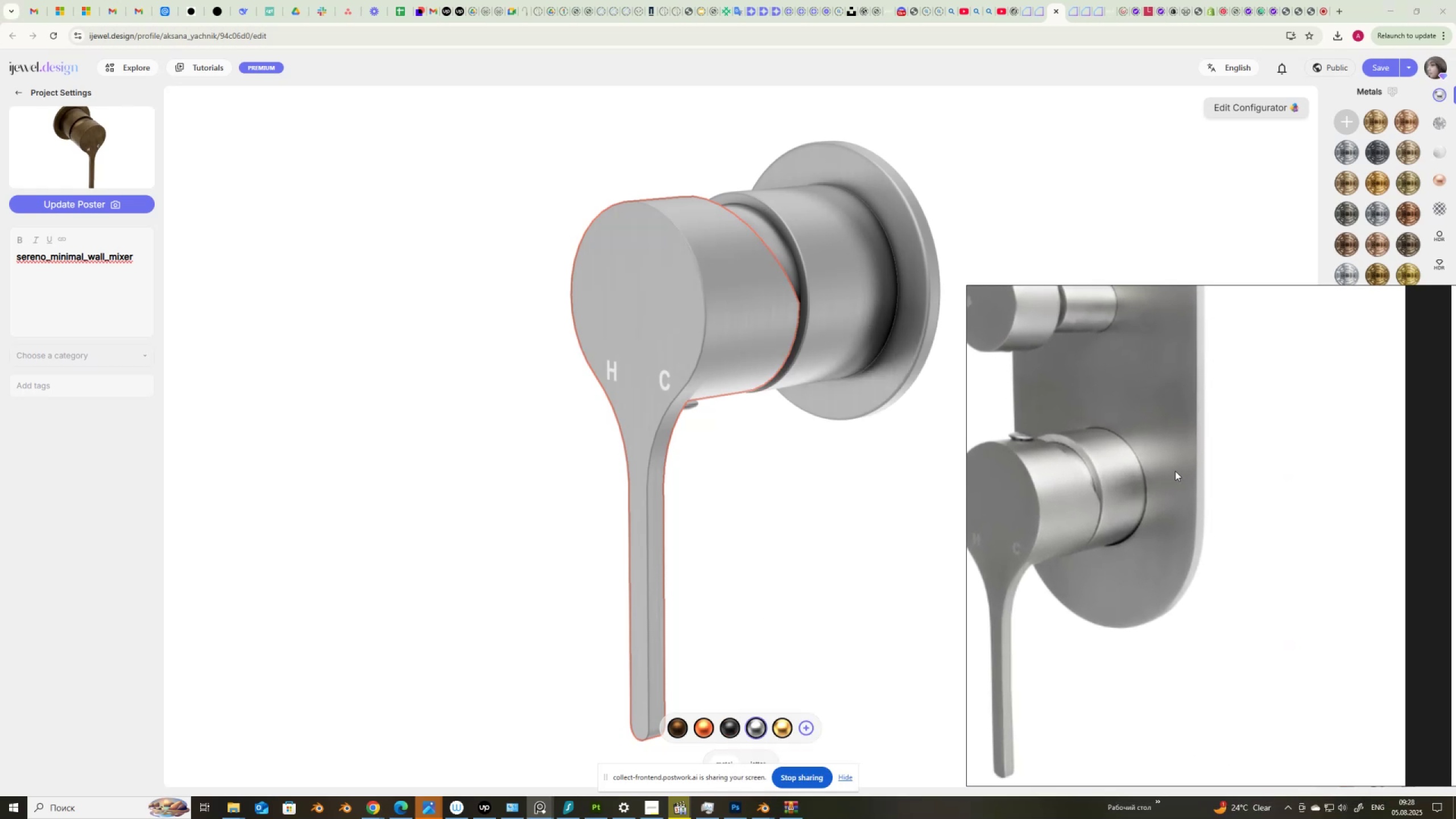 
scroll: coordinate [928, 447], scroll_direction: down, amount: 13.0
 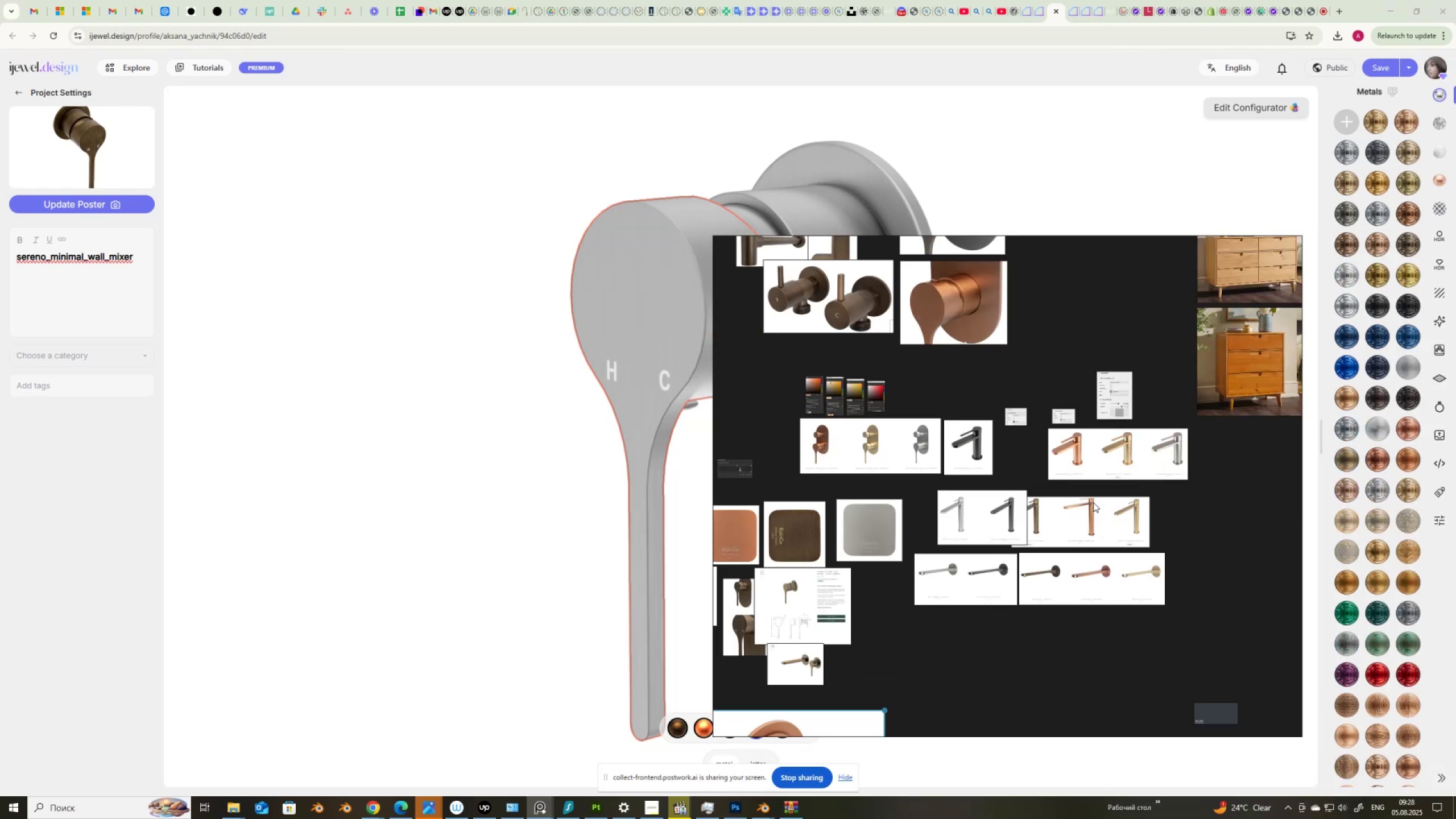 
scroll: coordinate [865, 516], scroll_direction: up, amount: 6.0
 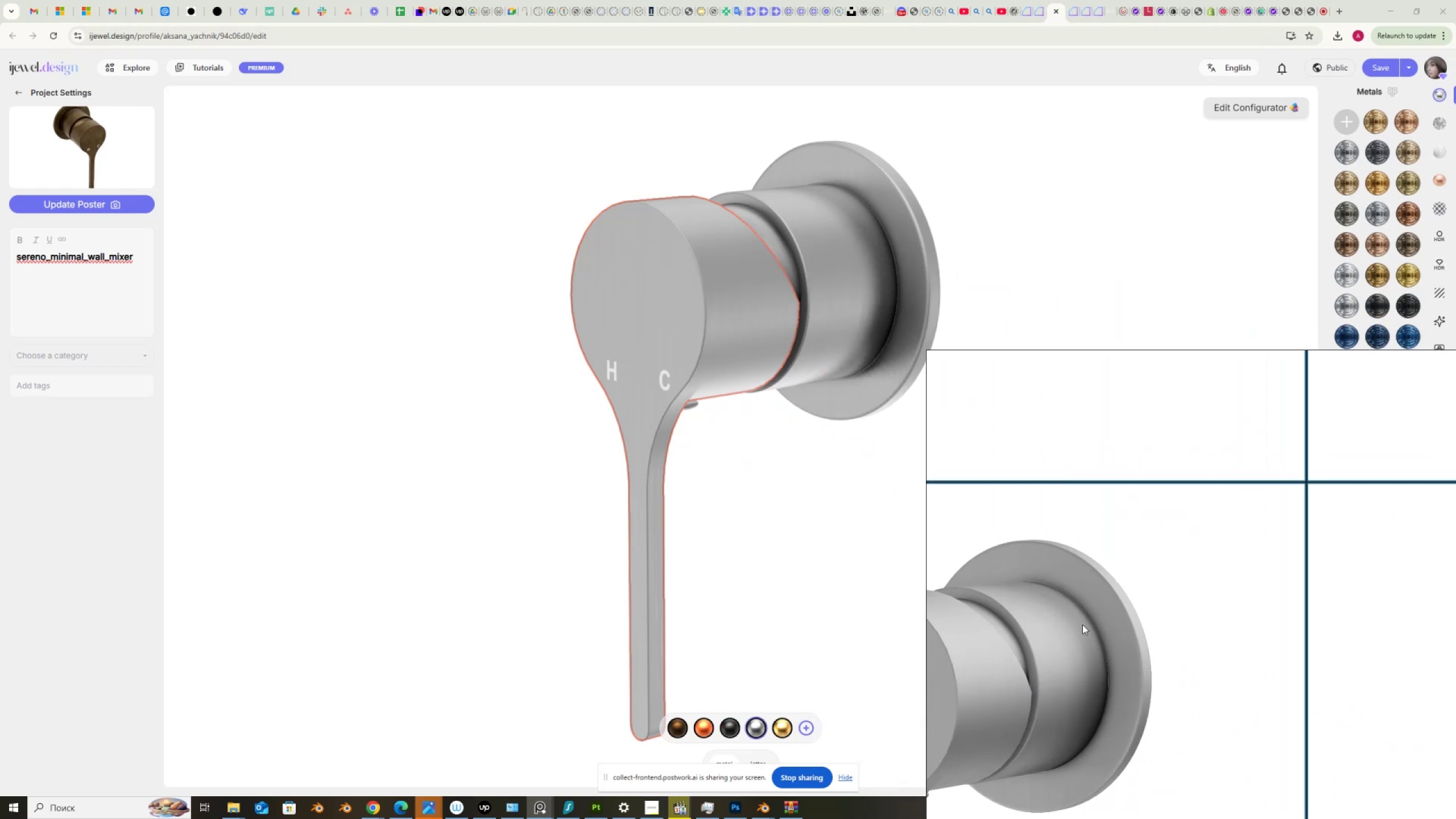 
left_click_drag(start_coordinate=[825, 520], to_coordinate=[835, 515])
 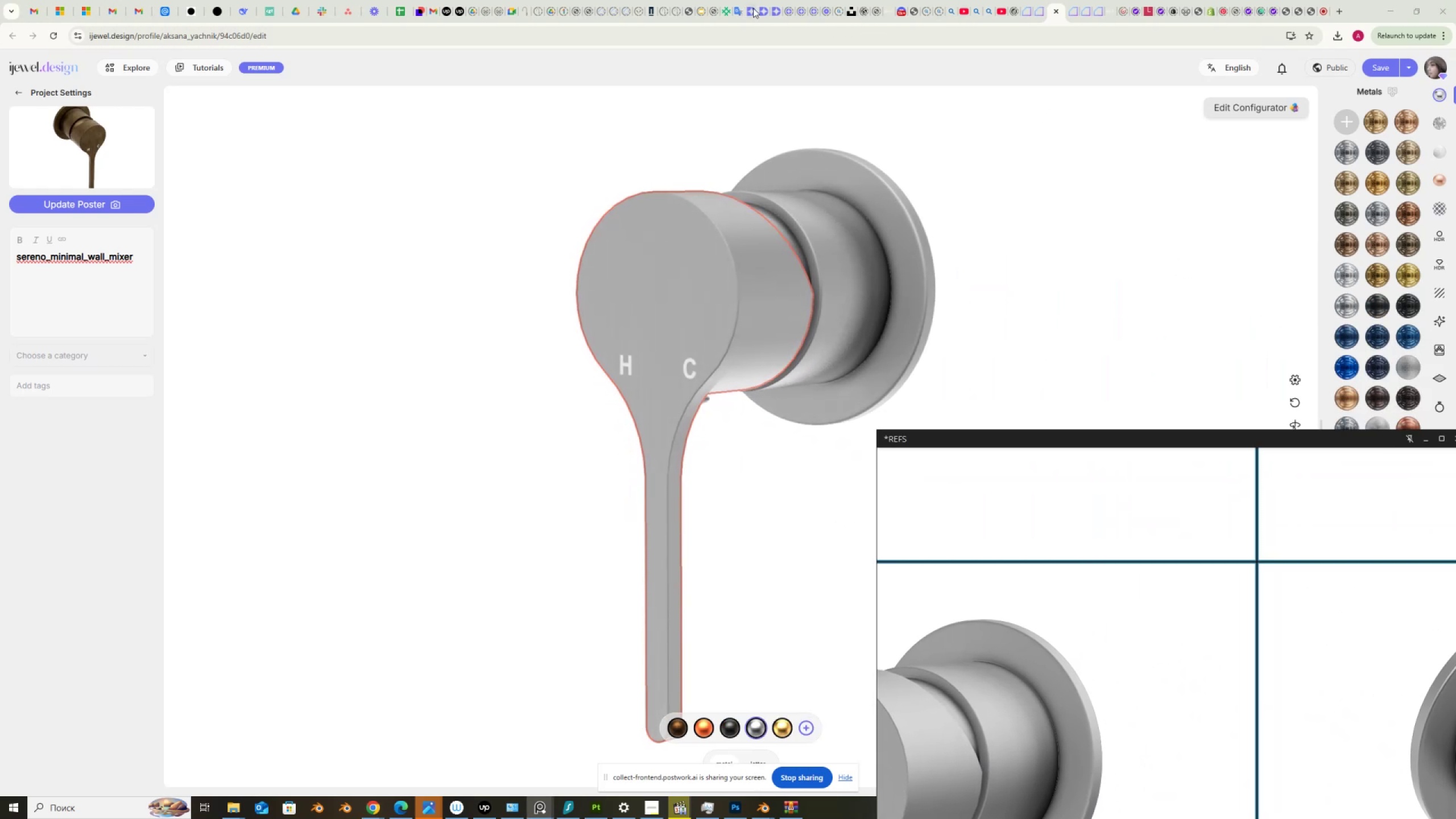 
left_click([1042, 9])
 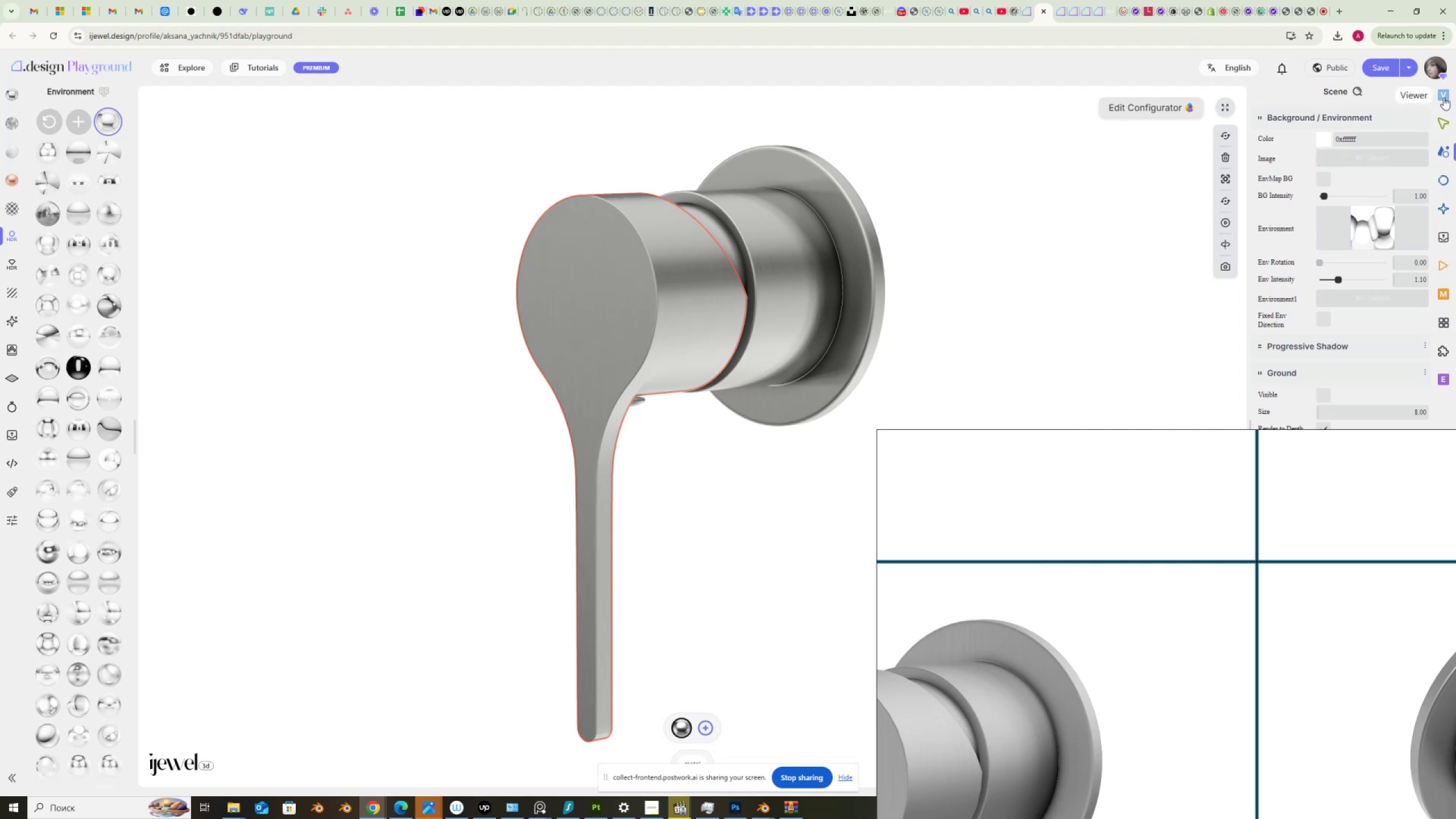 
left_click([1443, 93])
 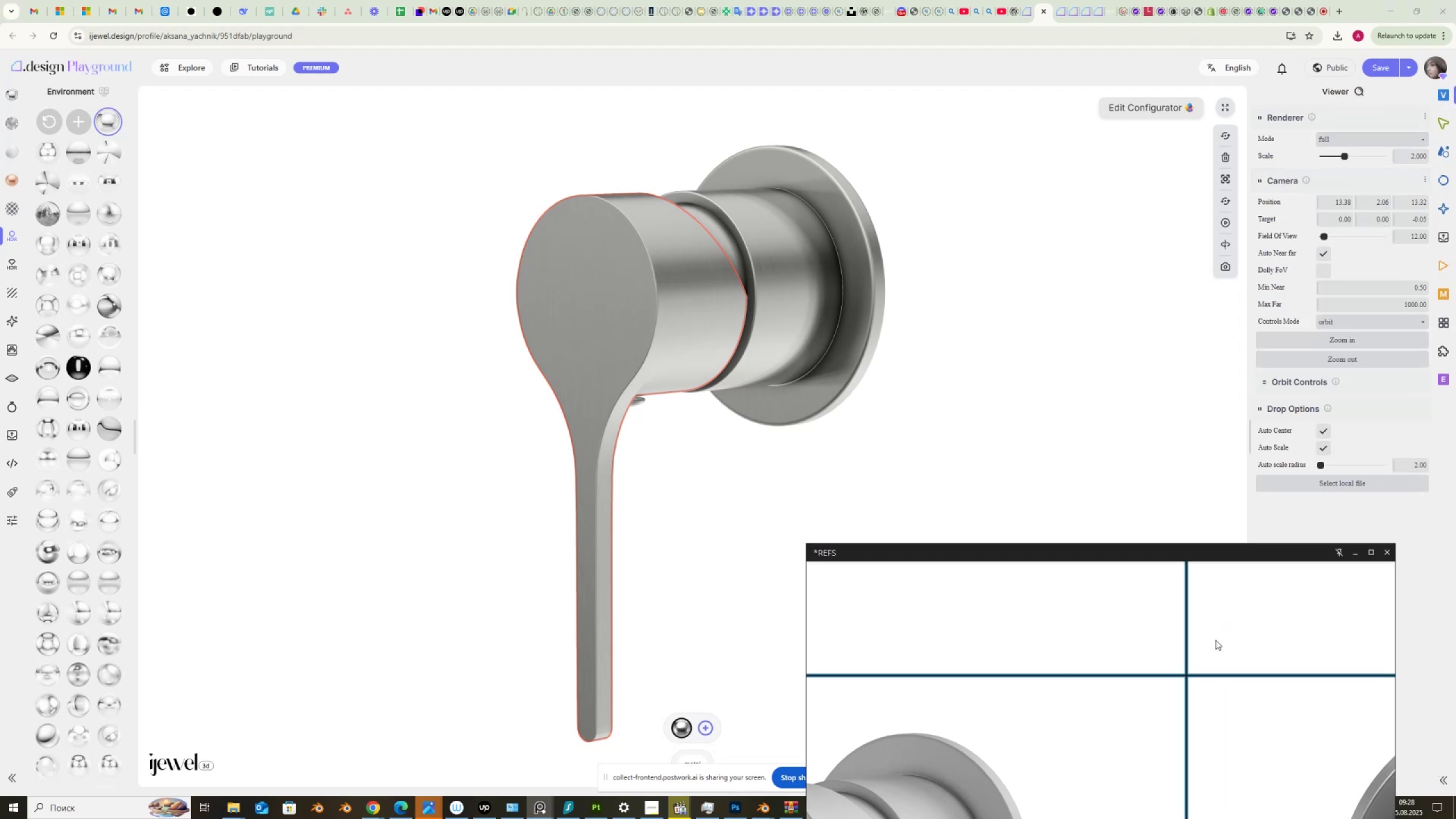 
left_click([1440, 123])
 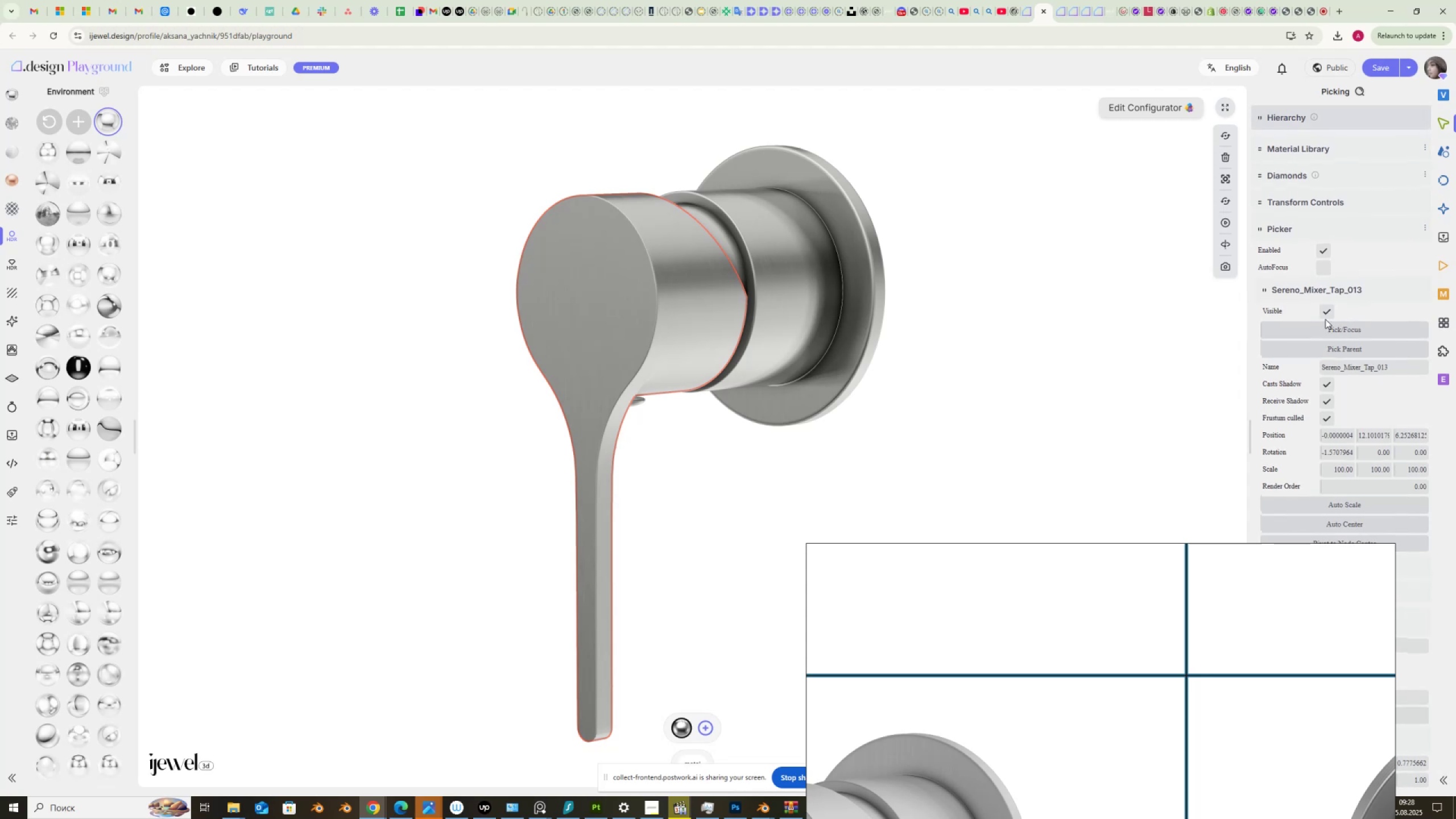 
scroll: coordinate [1325, 342], scroll_direction: down, amount: 3.0
 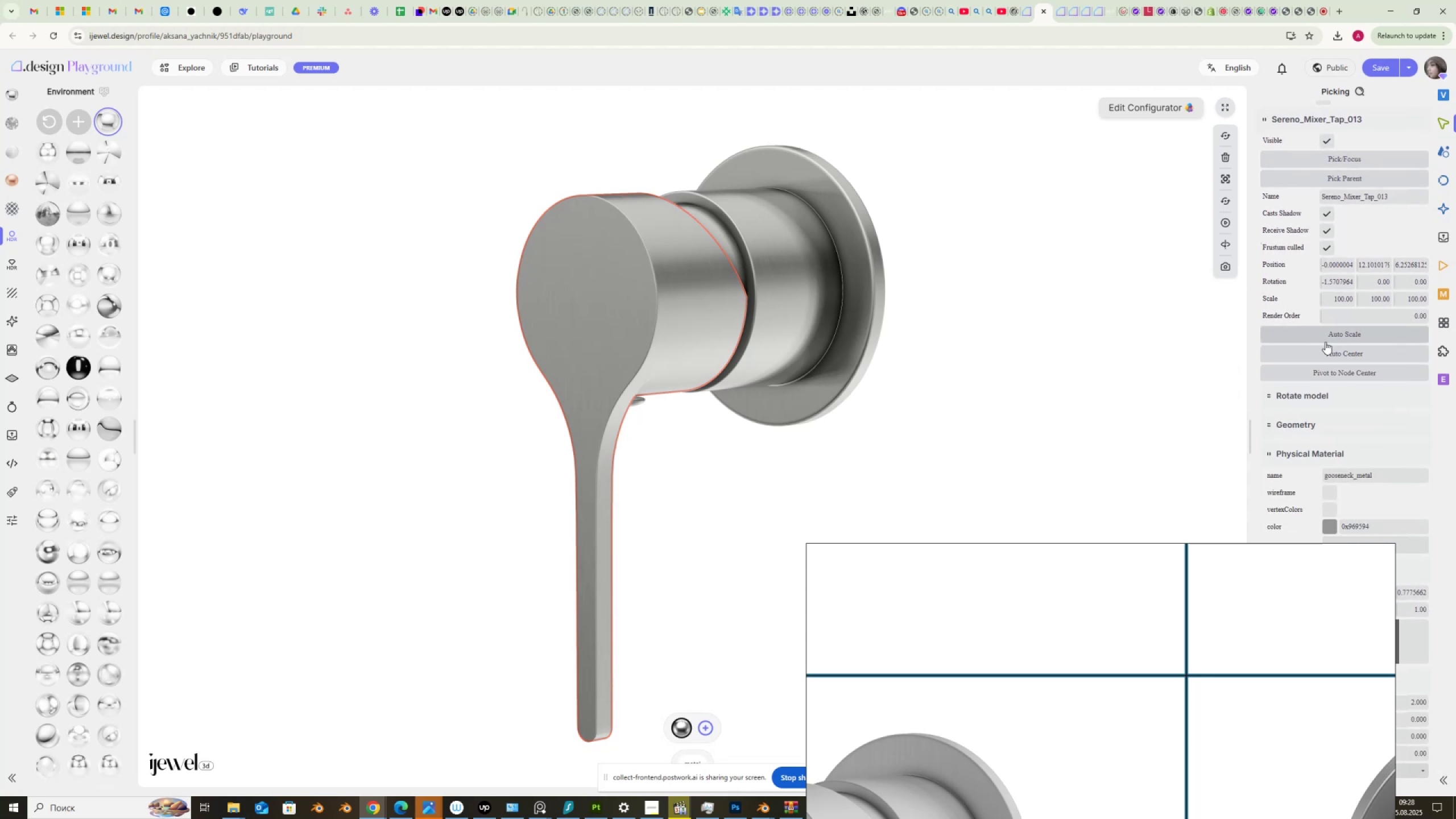 
wait(8.96)
 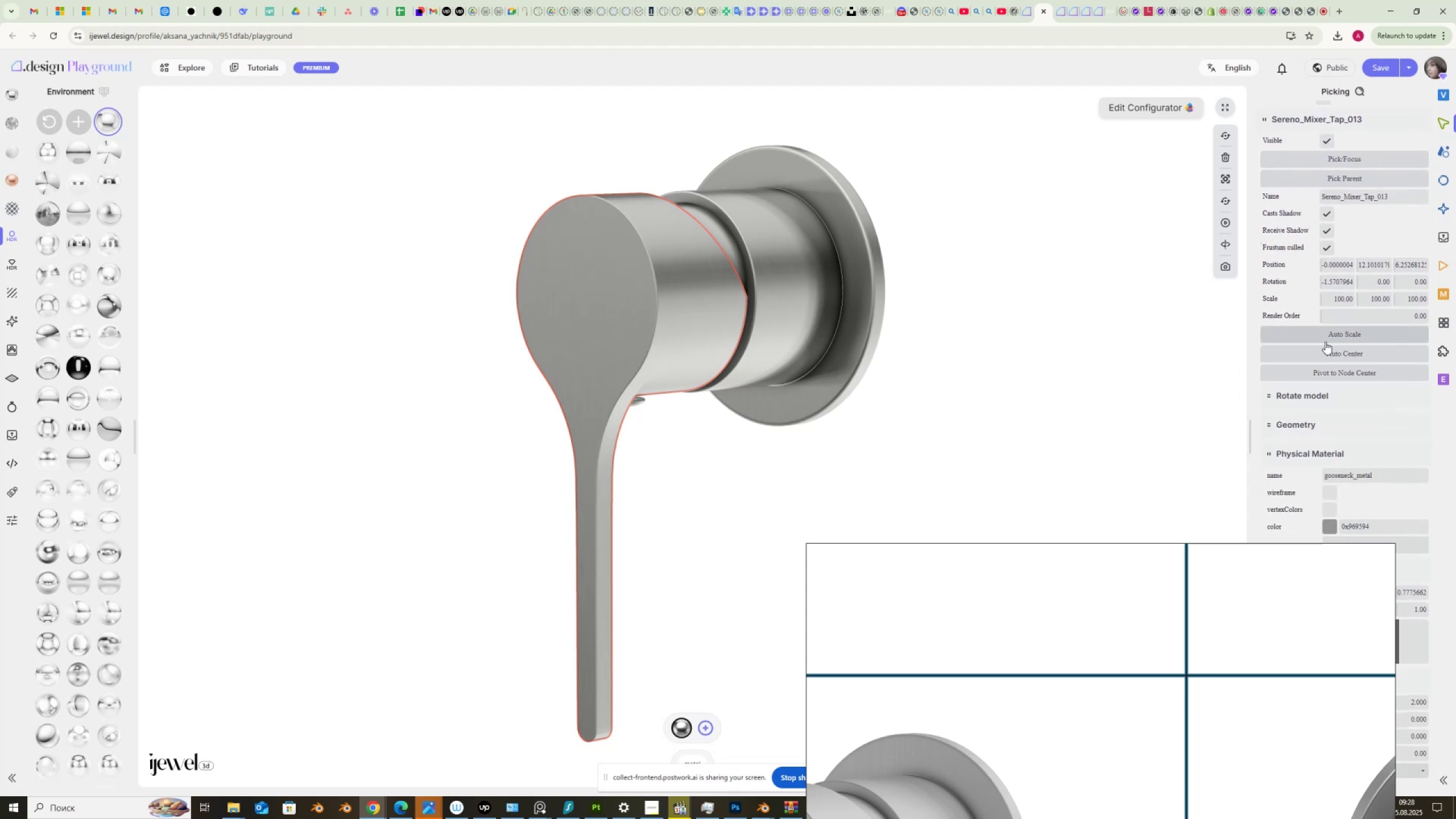 
left_click([1358, 334])
 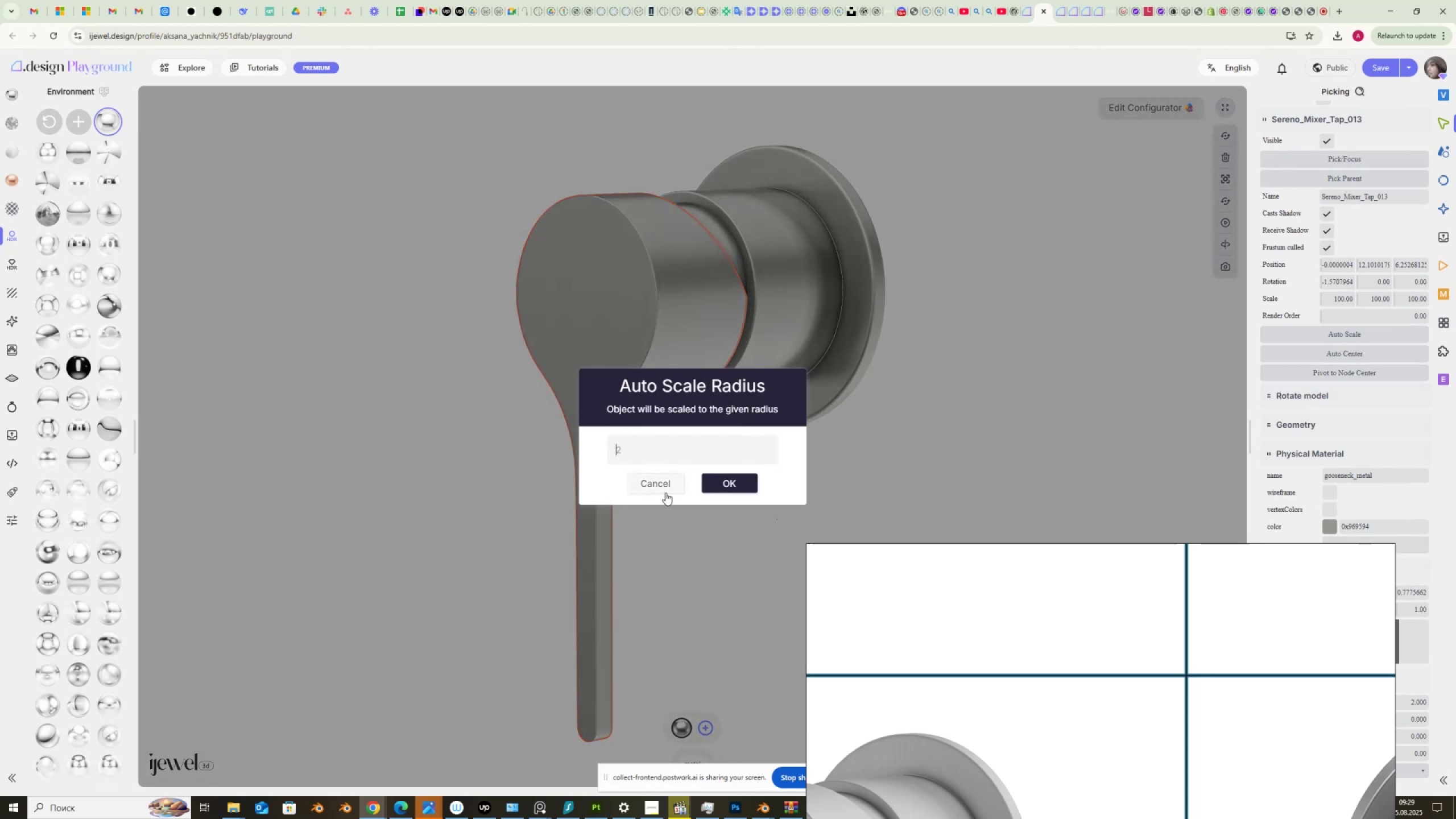 
left_click([667, 482])
 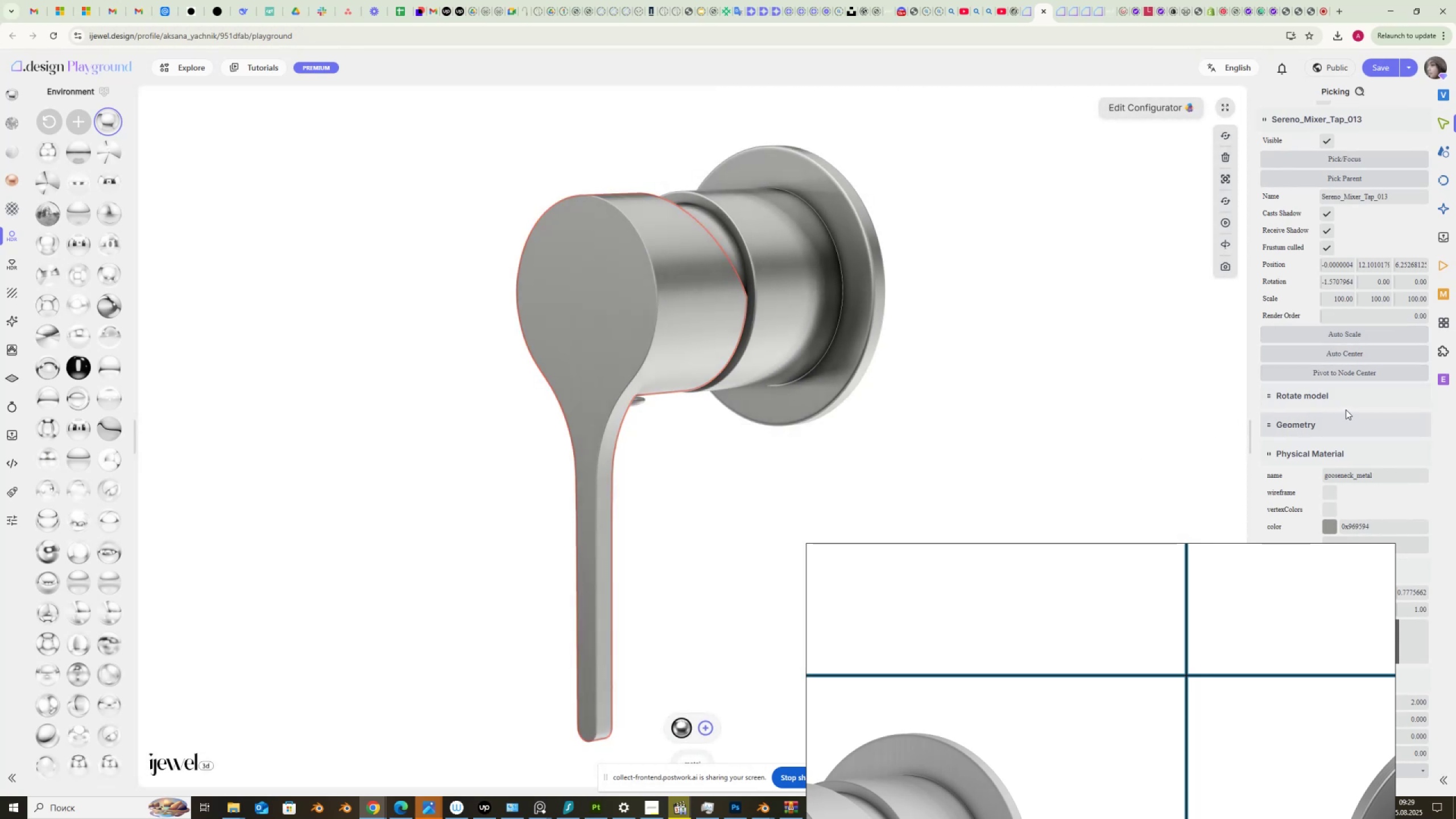 
scroll: coordinate [1335, 435], scroll_direction: down, amount: 2.0
 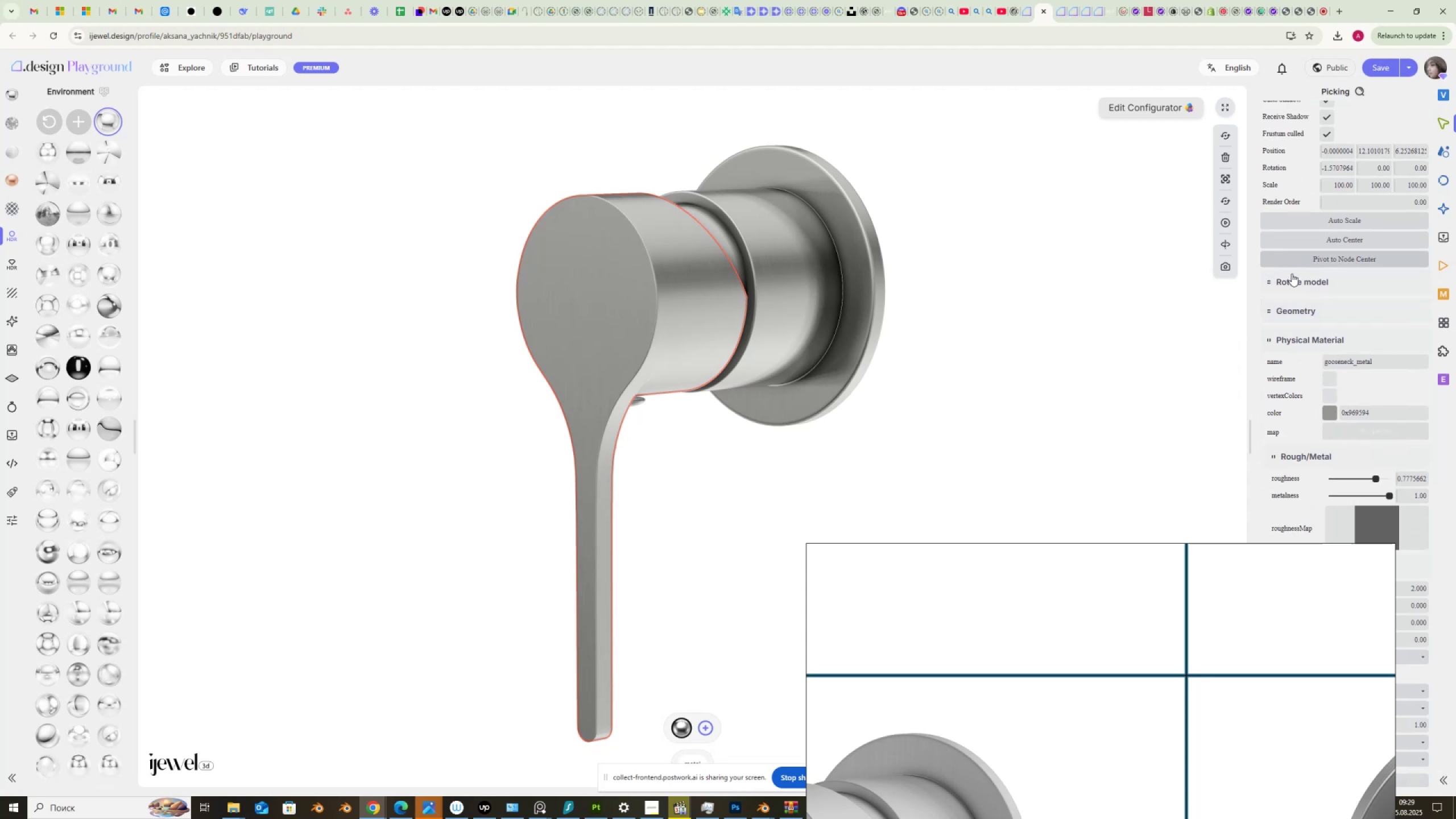 
left_click([1295, 278])
 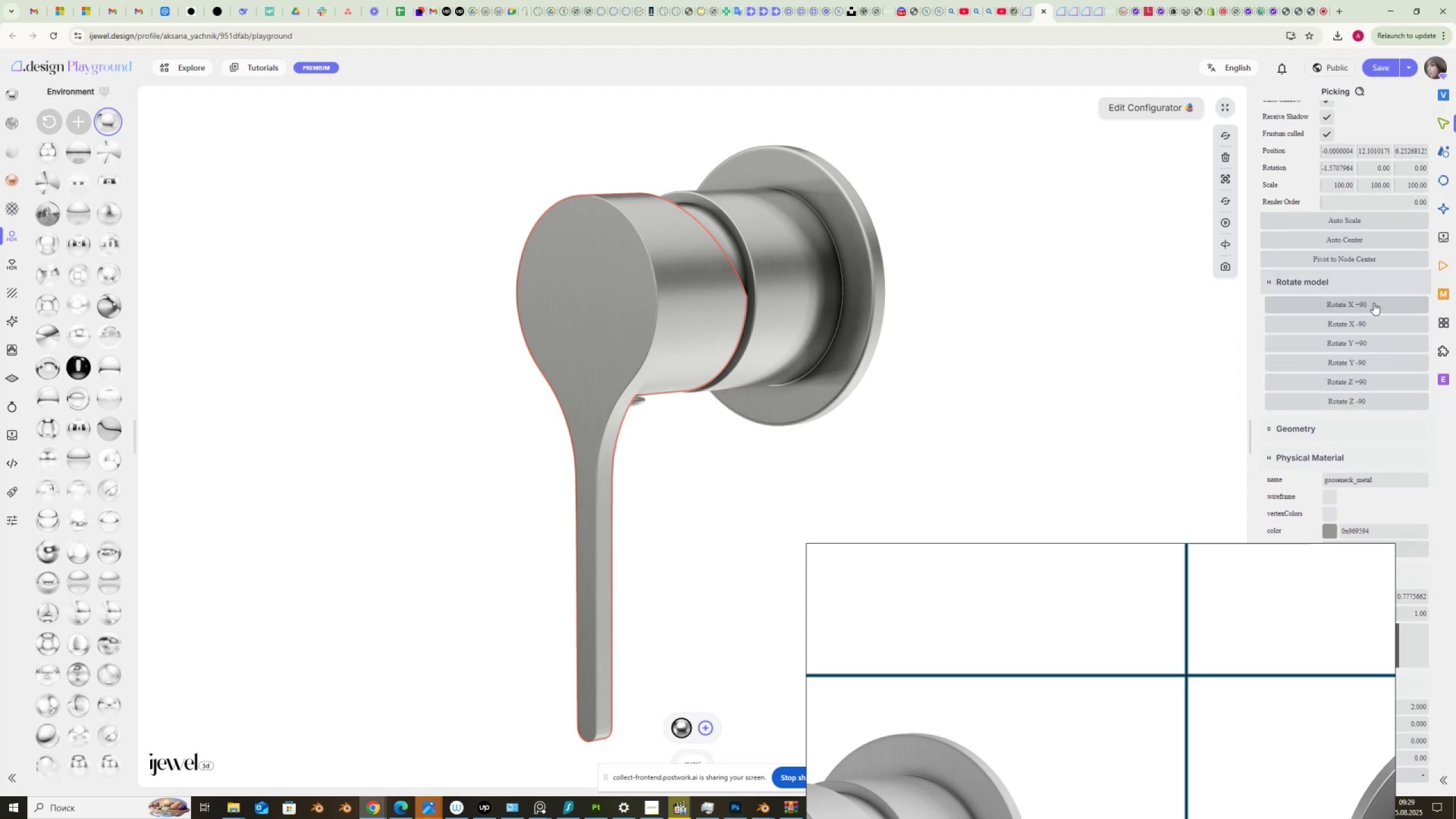 
left_click([1374, 303])
 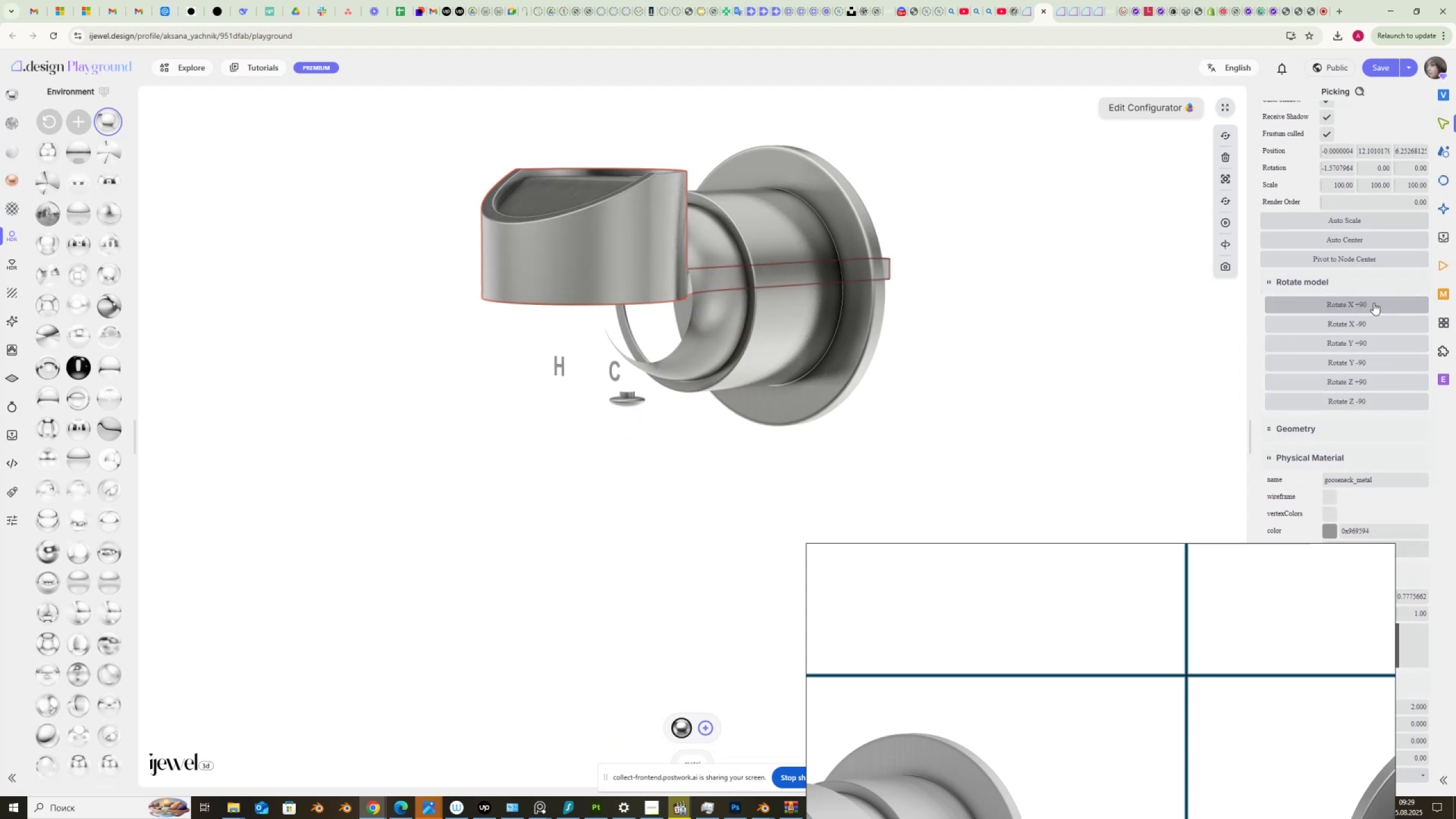 
left_click([1374, 303])
 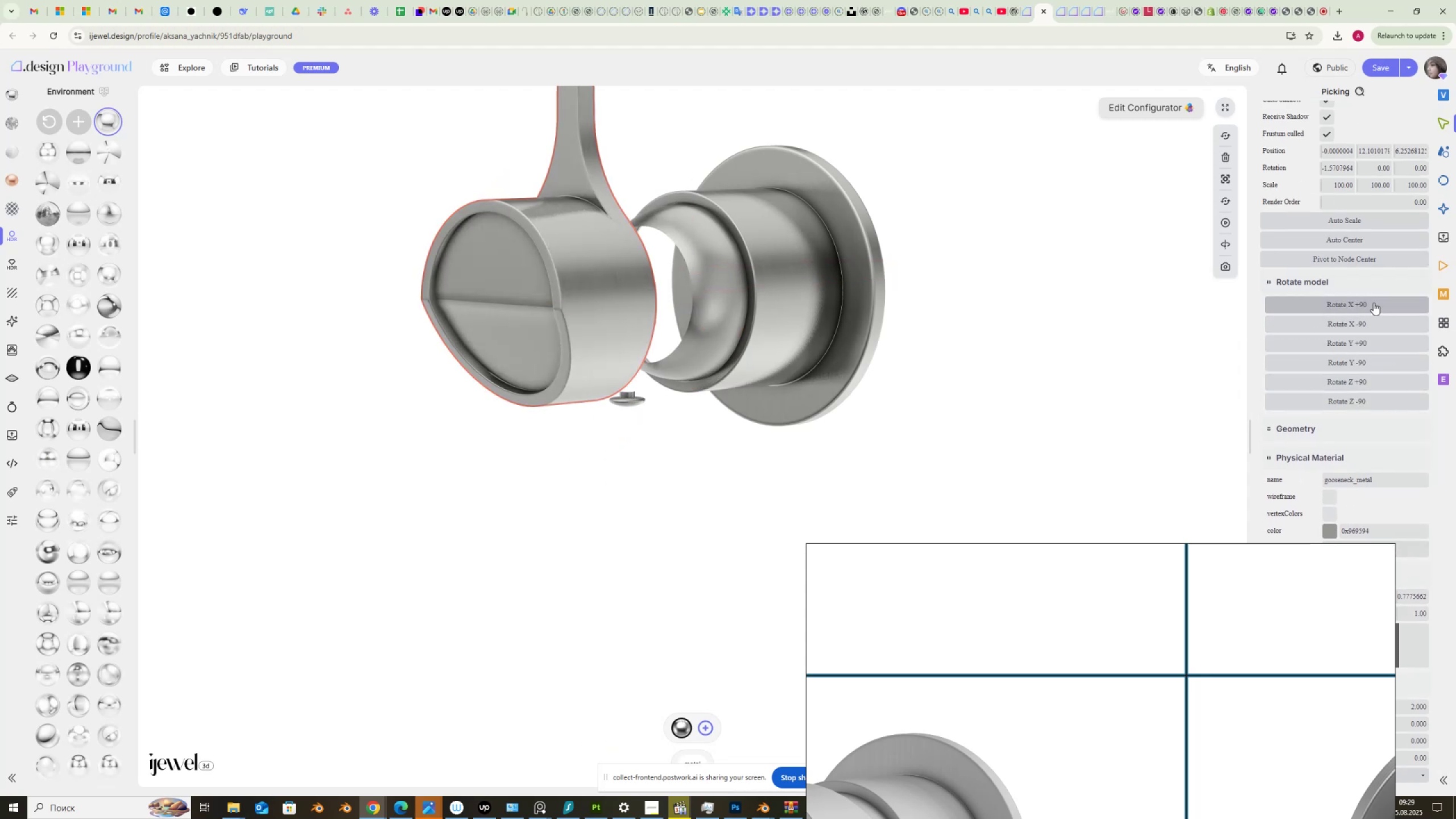 
left_click([1374, 303])
 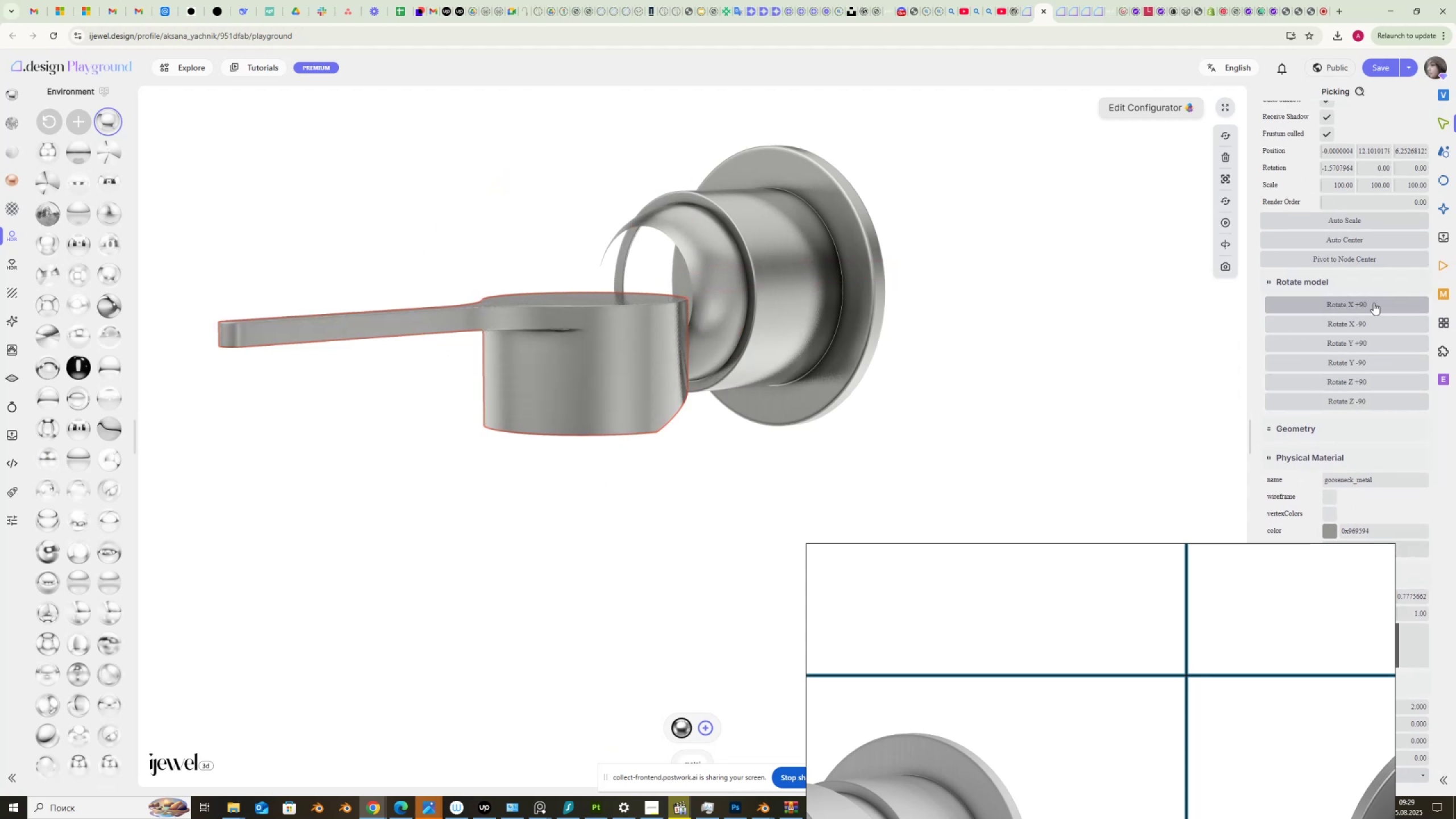 
left_click([1374, 303])
 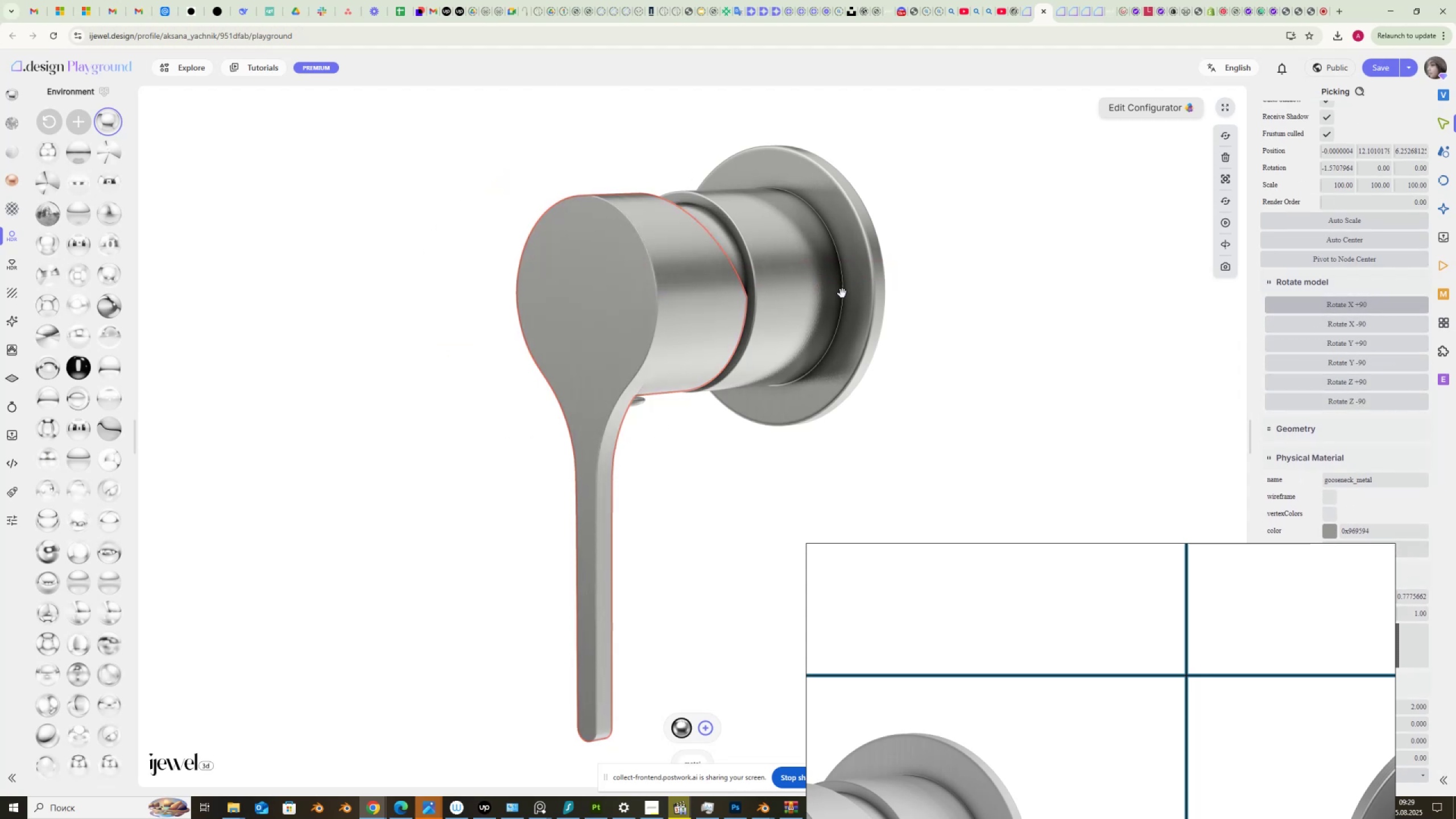 
left_click([834, 300])
 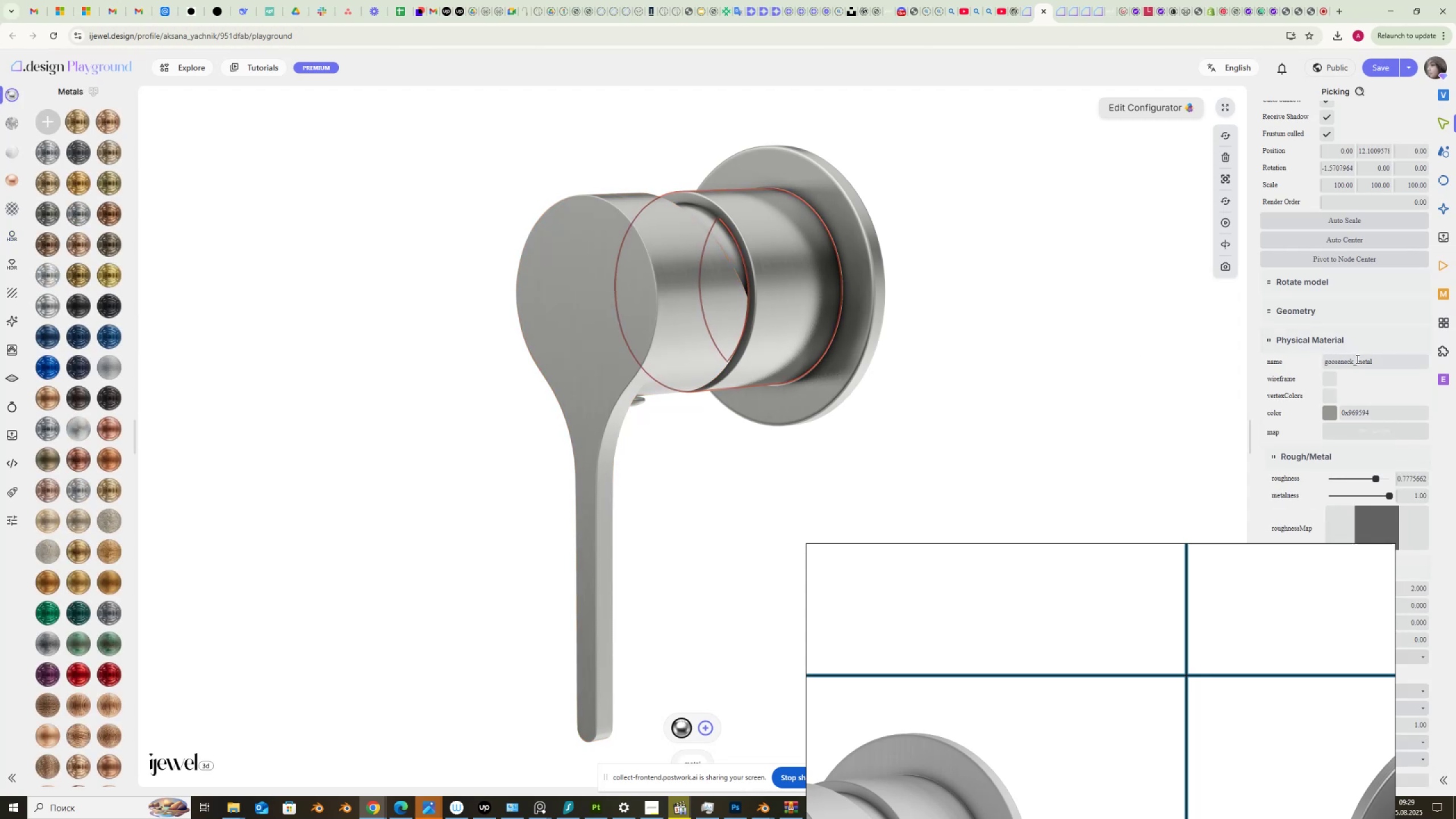 
scroll: coordinate [1341, 460], scroll_direction: down, amount: 10.0
 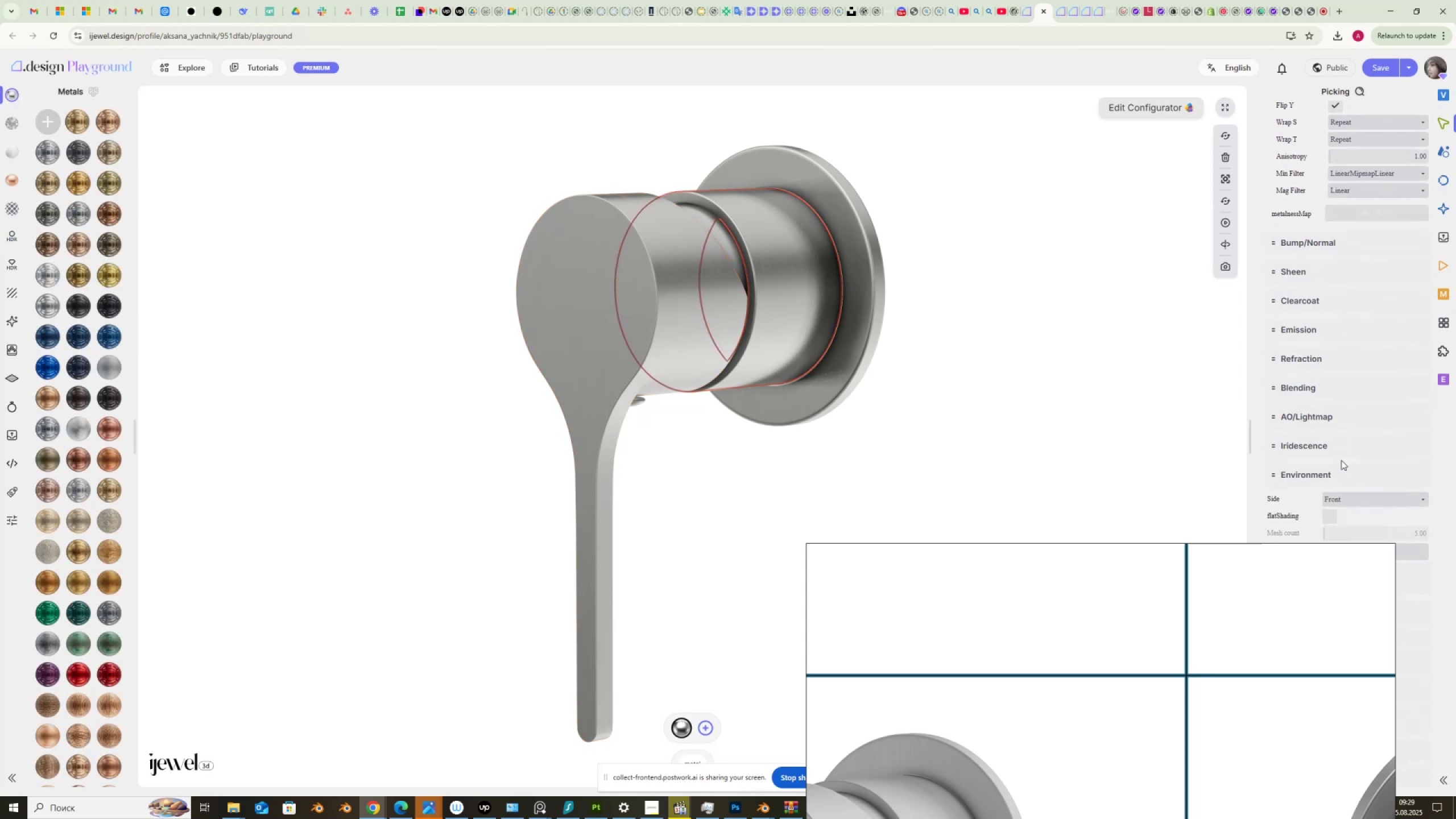 
scroll: coordinate [1406, 210], scroll_direction: up, amount: 11.0
 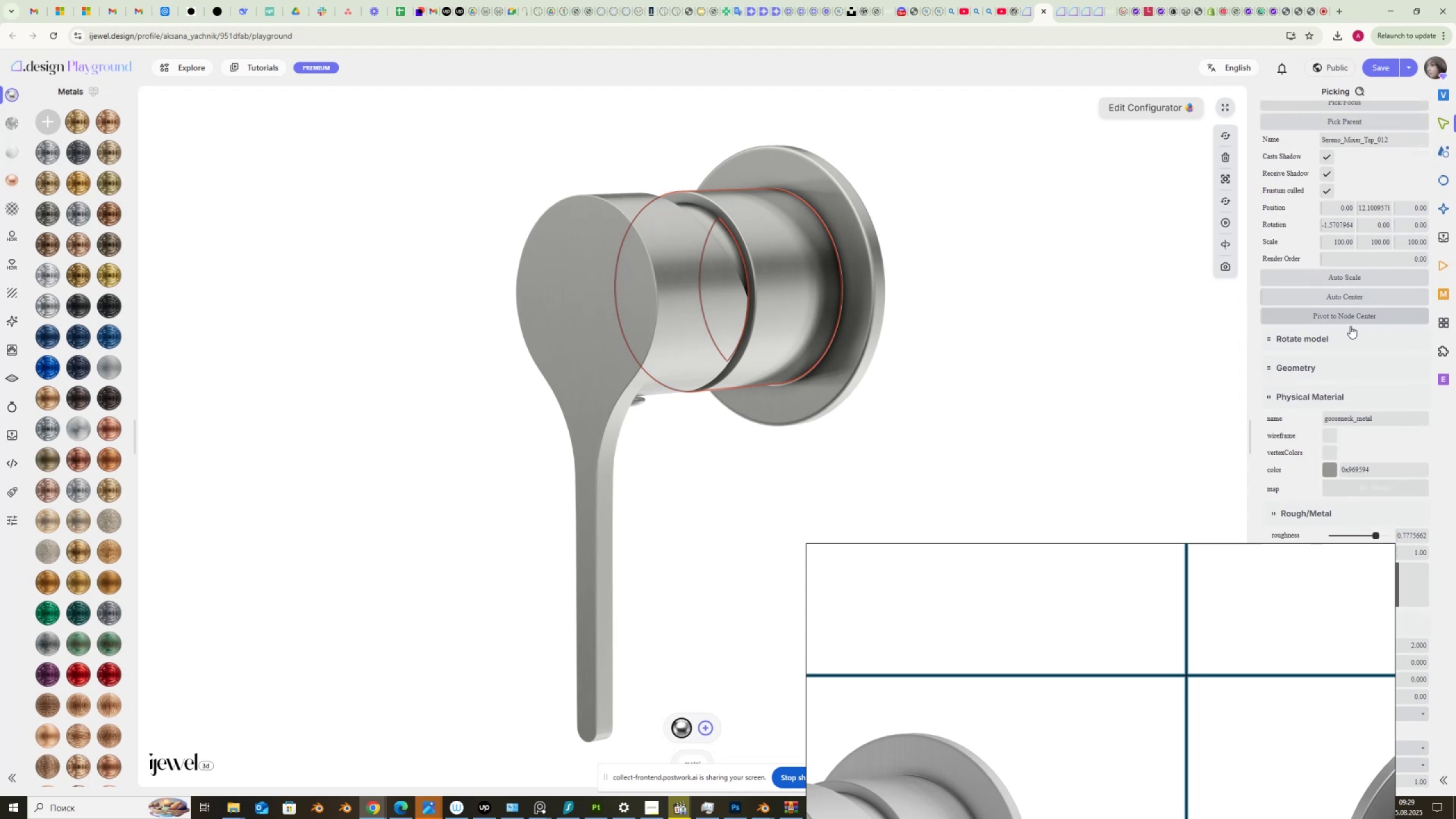 
scroll: coordinate [1347, 345], scroll_direction: down, amount: 1.0
 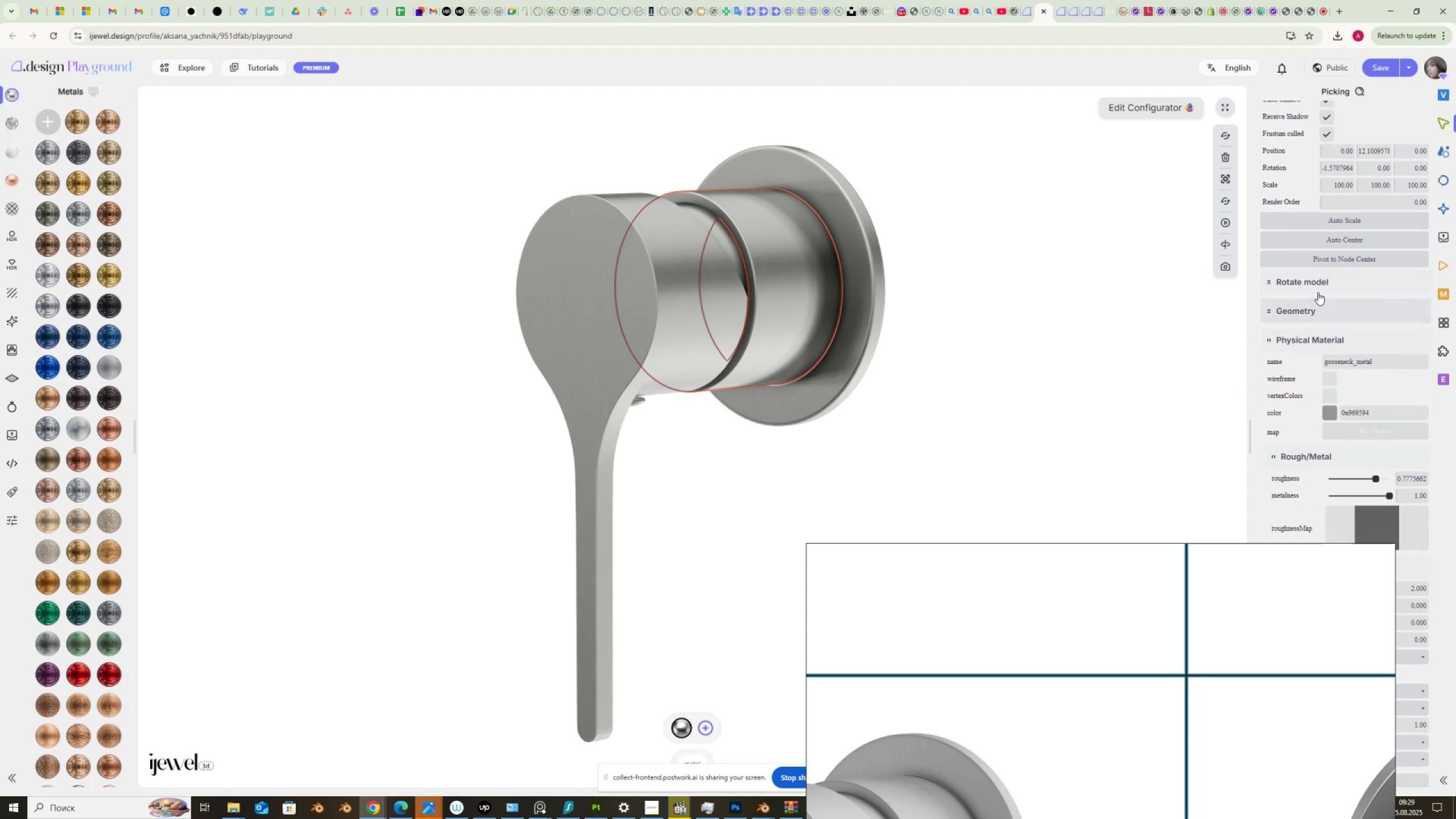 
left_click([1318, 285])
 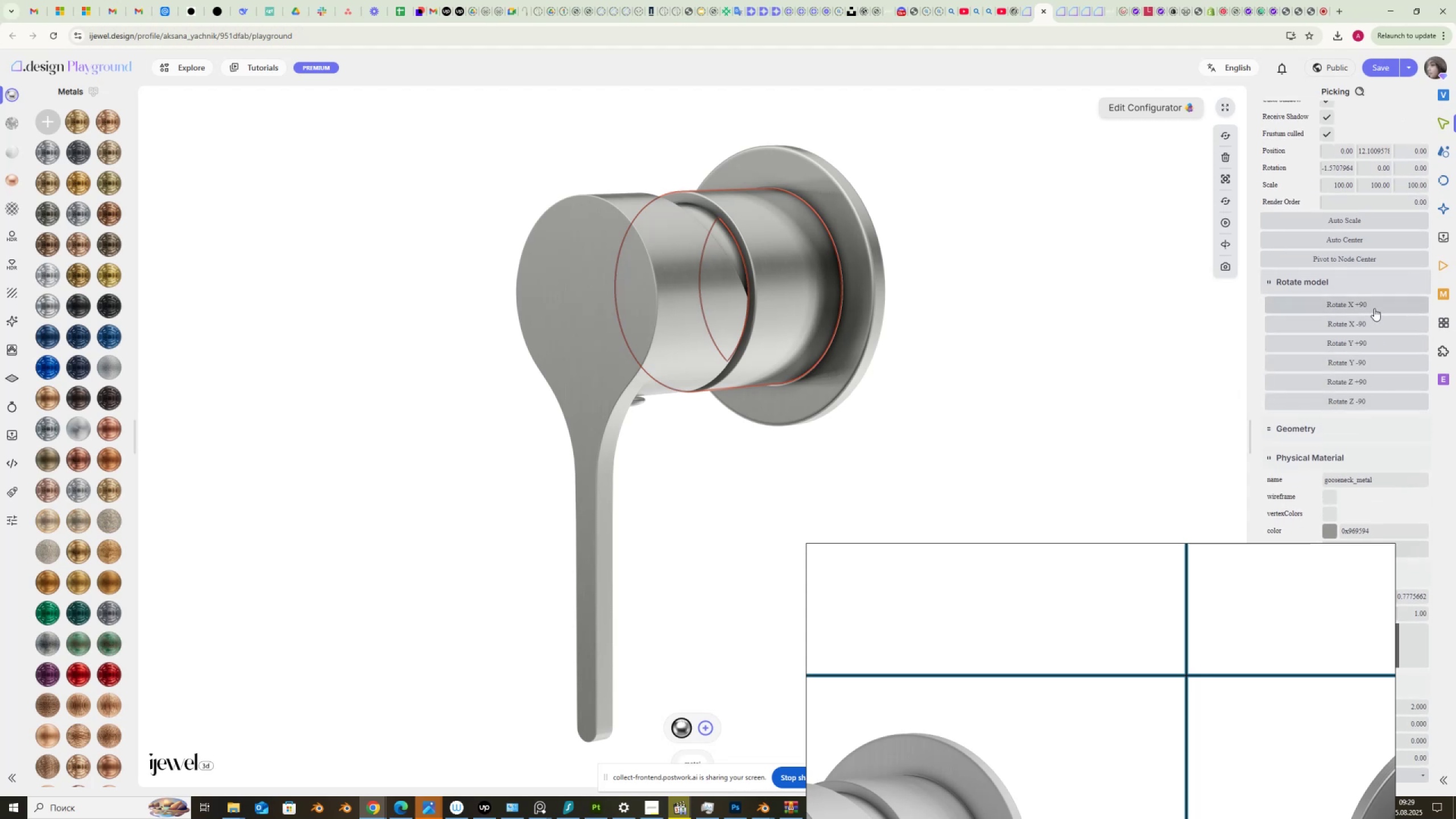 
left_click([1374, 306])
 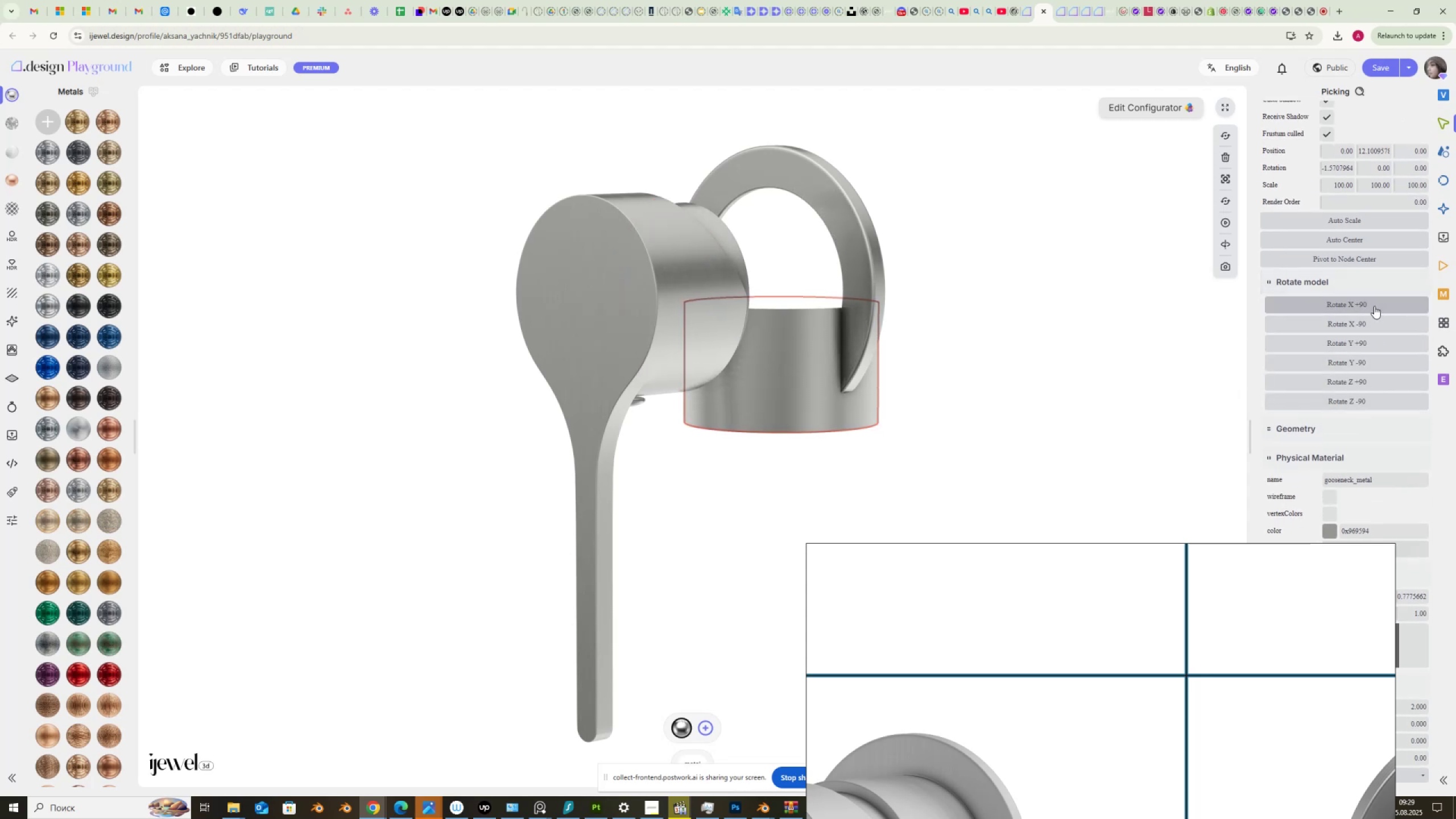 
left_click([1374, 306])
 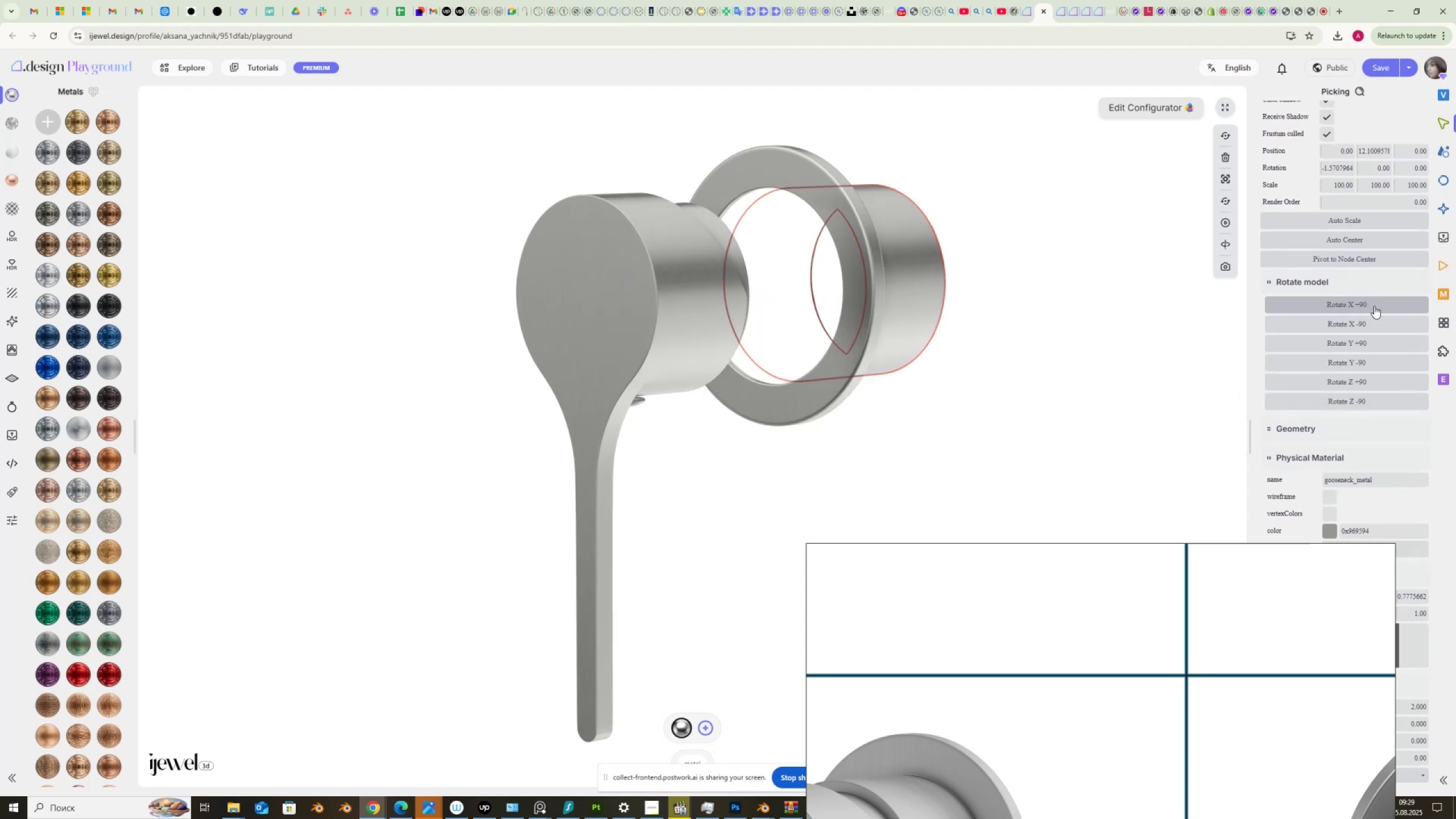 
left_click([1374, 306])
 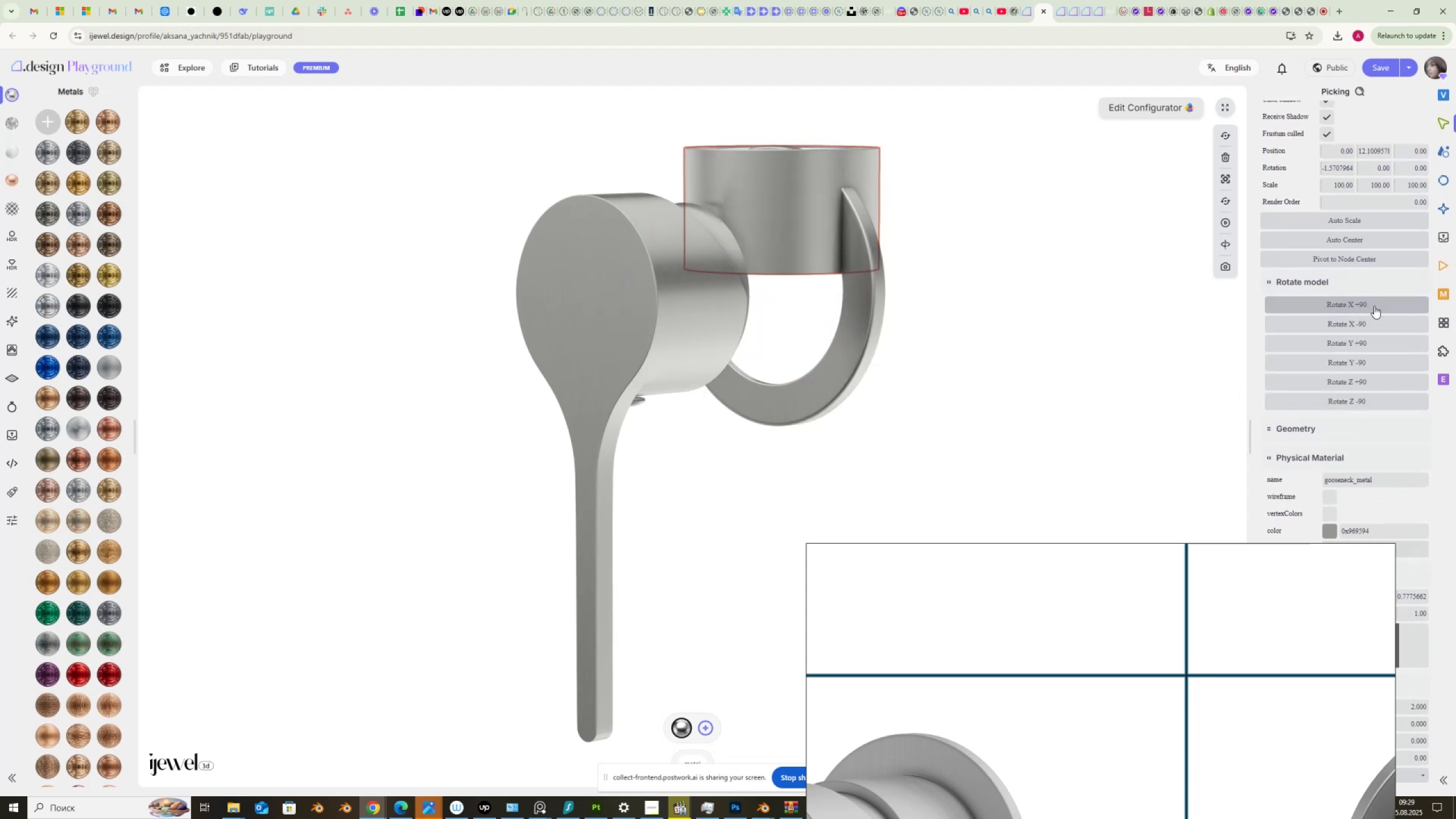 
left_click([1374, 306])
 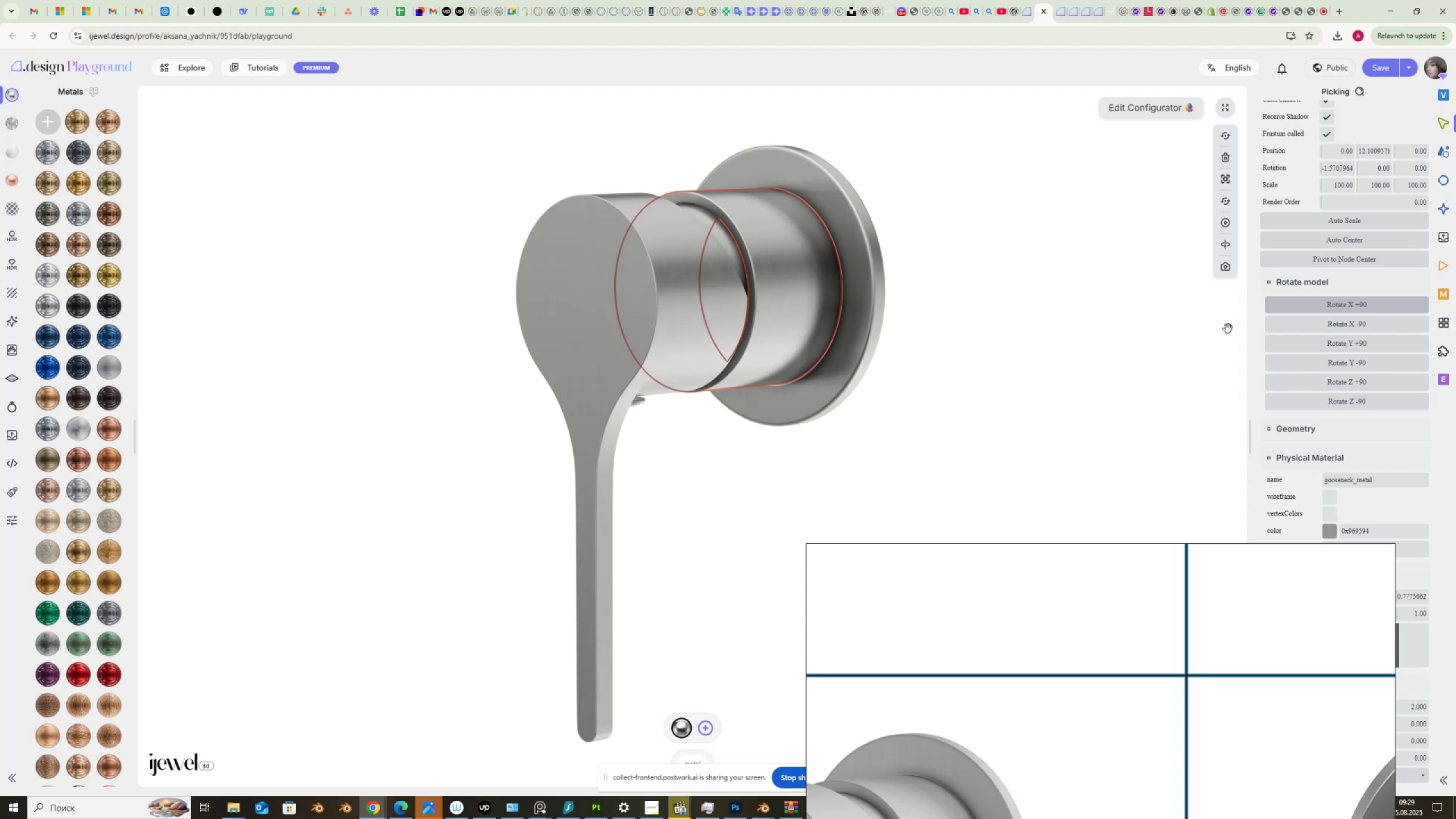 
wait(5.08)
 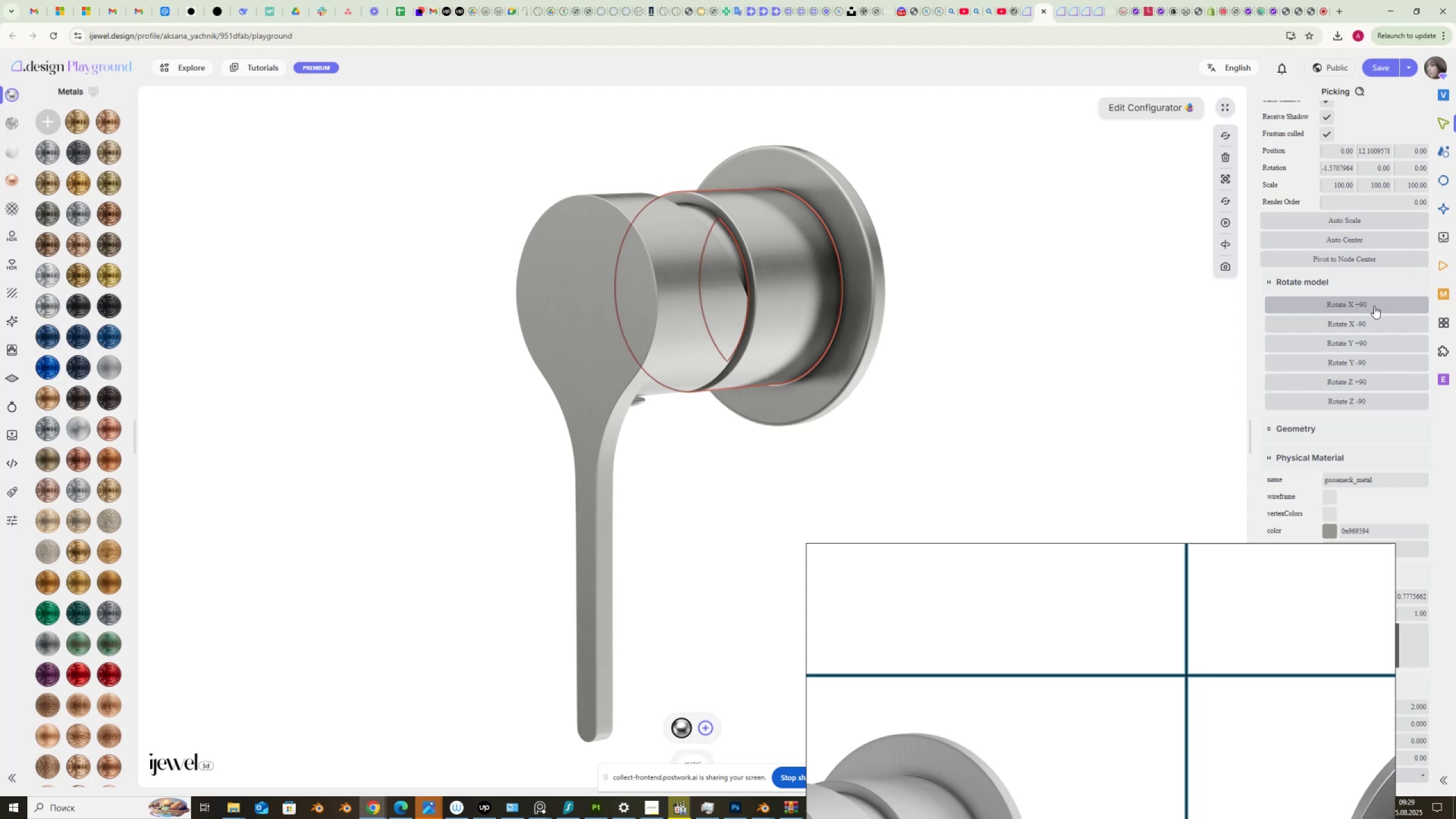 
scroll: coordinate [1368, 193], scroll_direction: up, amount: 7.0
 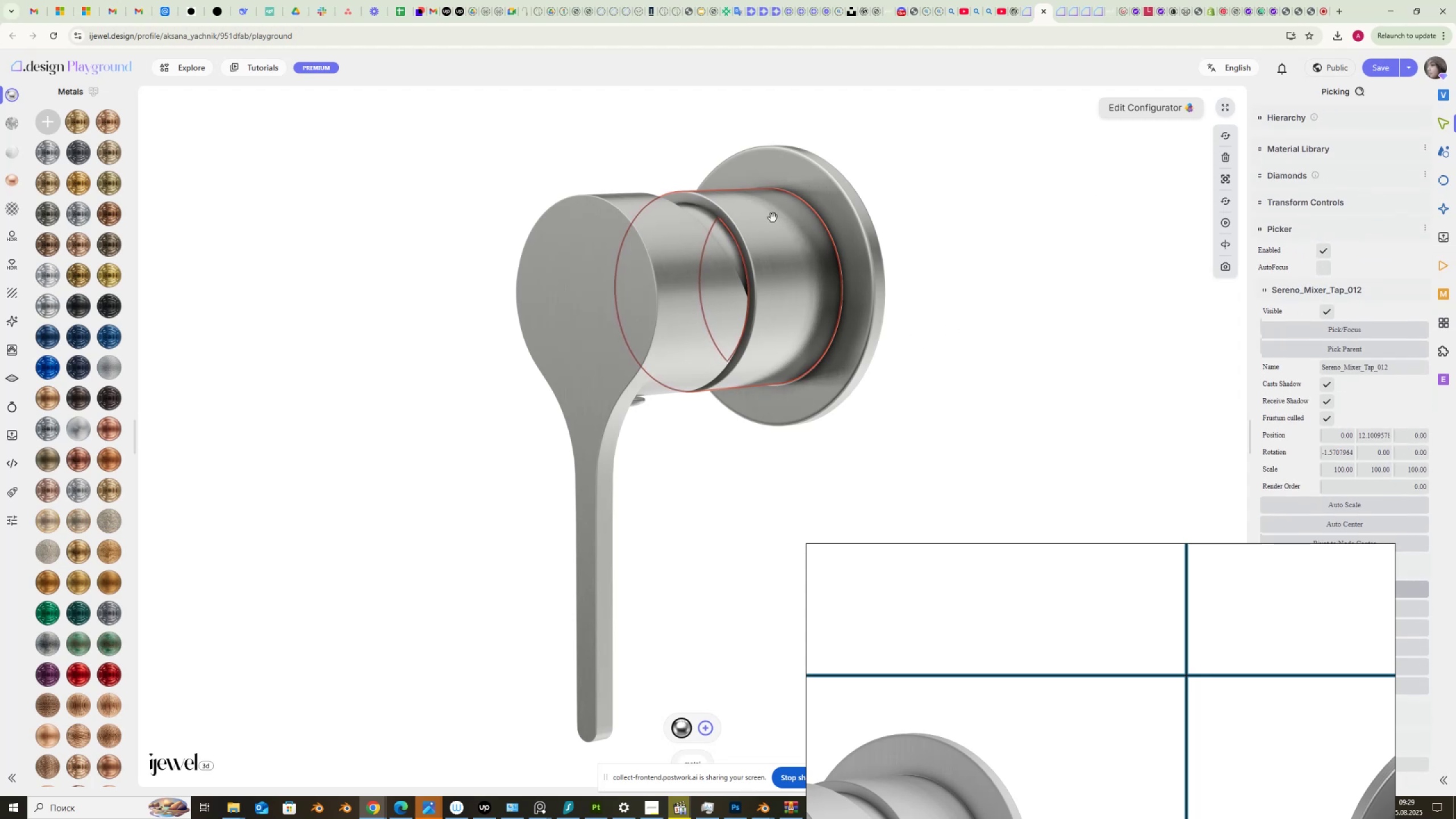 
scroll: coordinate [767, 240], scroll_direction: down, amount: 2.0
 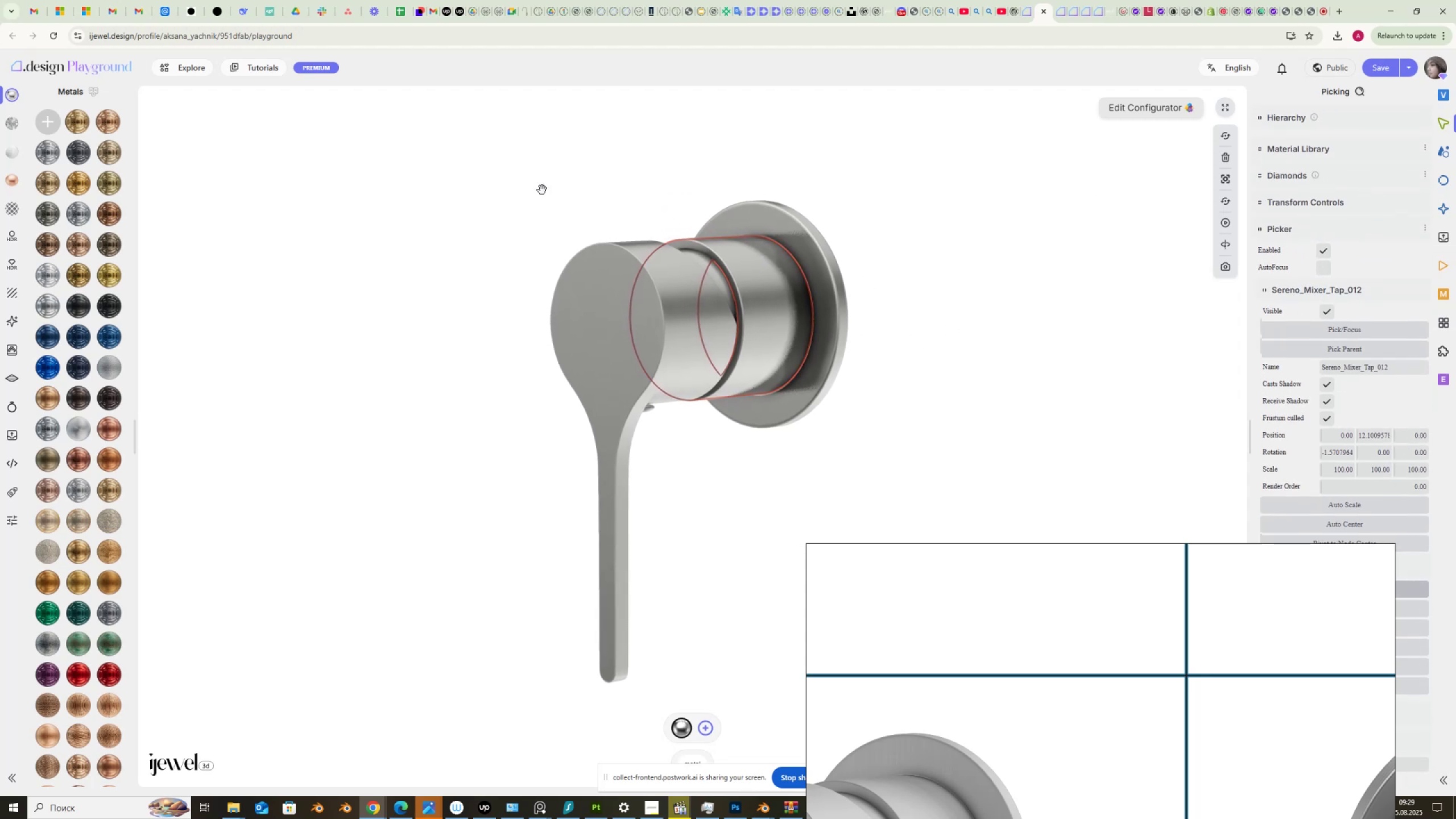 
left_click_drag(start_coordinate=[534, 162], to_coordinate=[546, 352])
 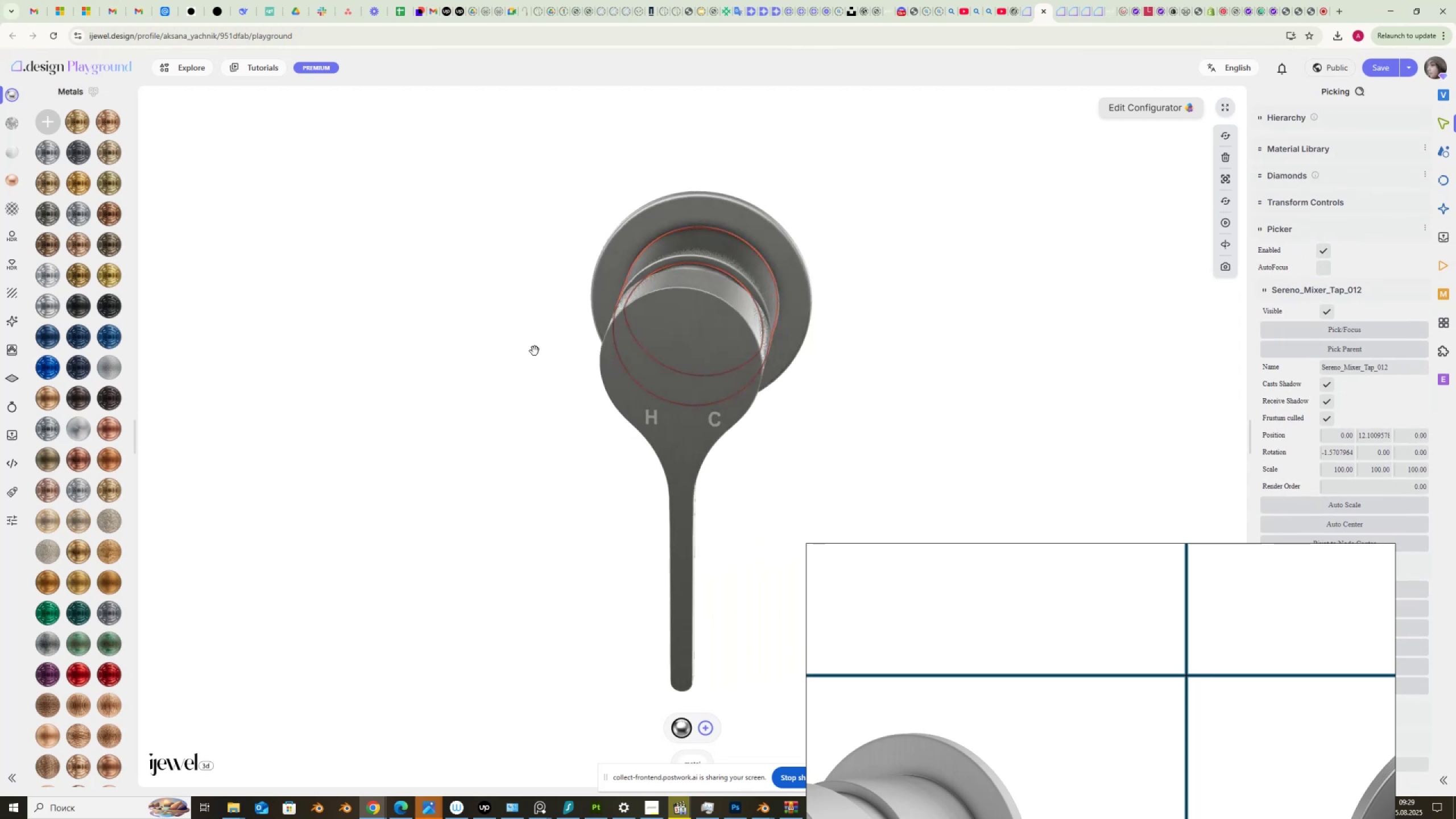 
left_click_drag(start_coordinate=[535, 350], to_coordinate=[517, 344])
 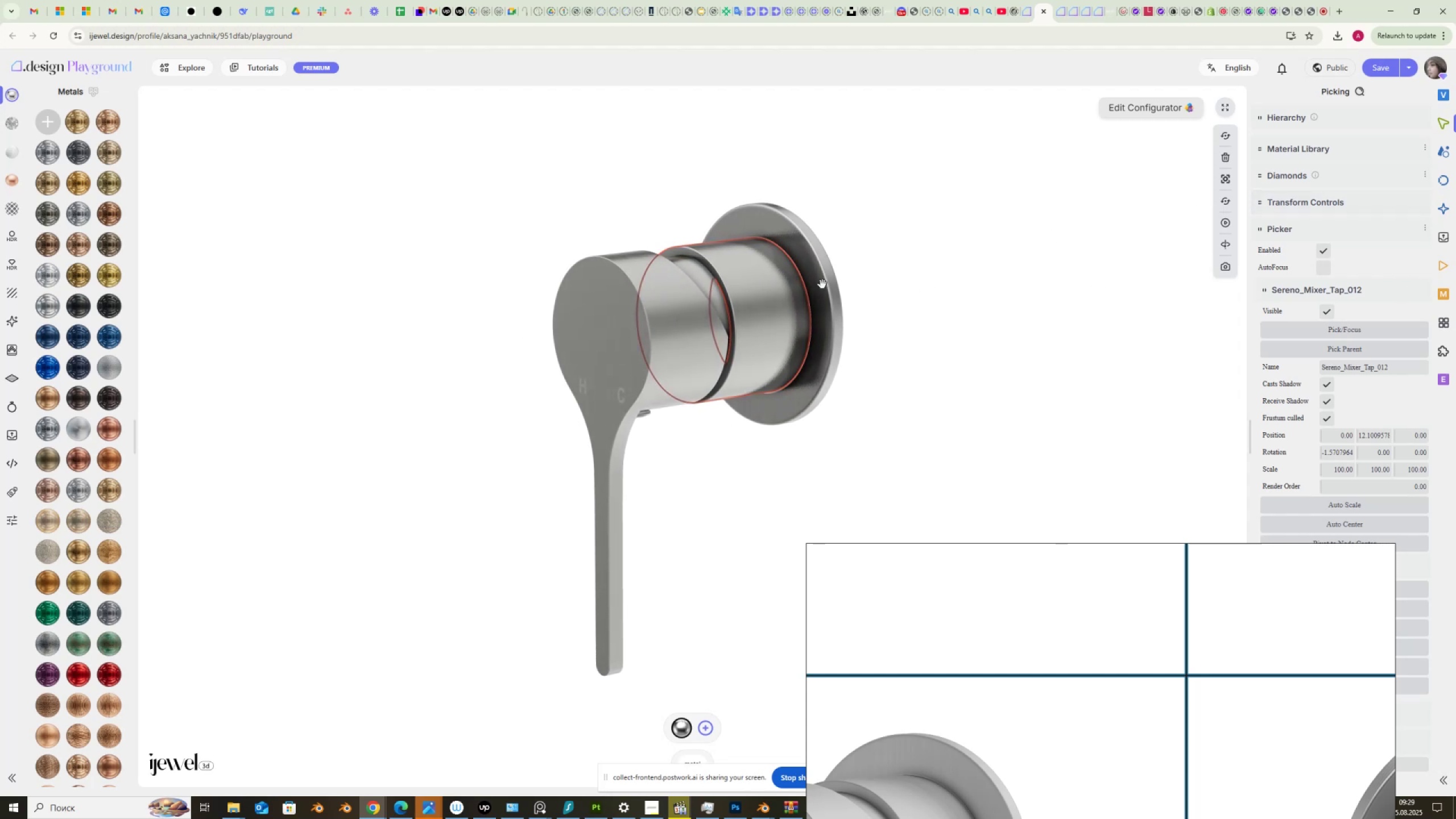 
left_click([768, 305])
 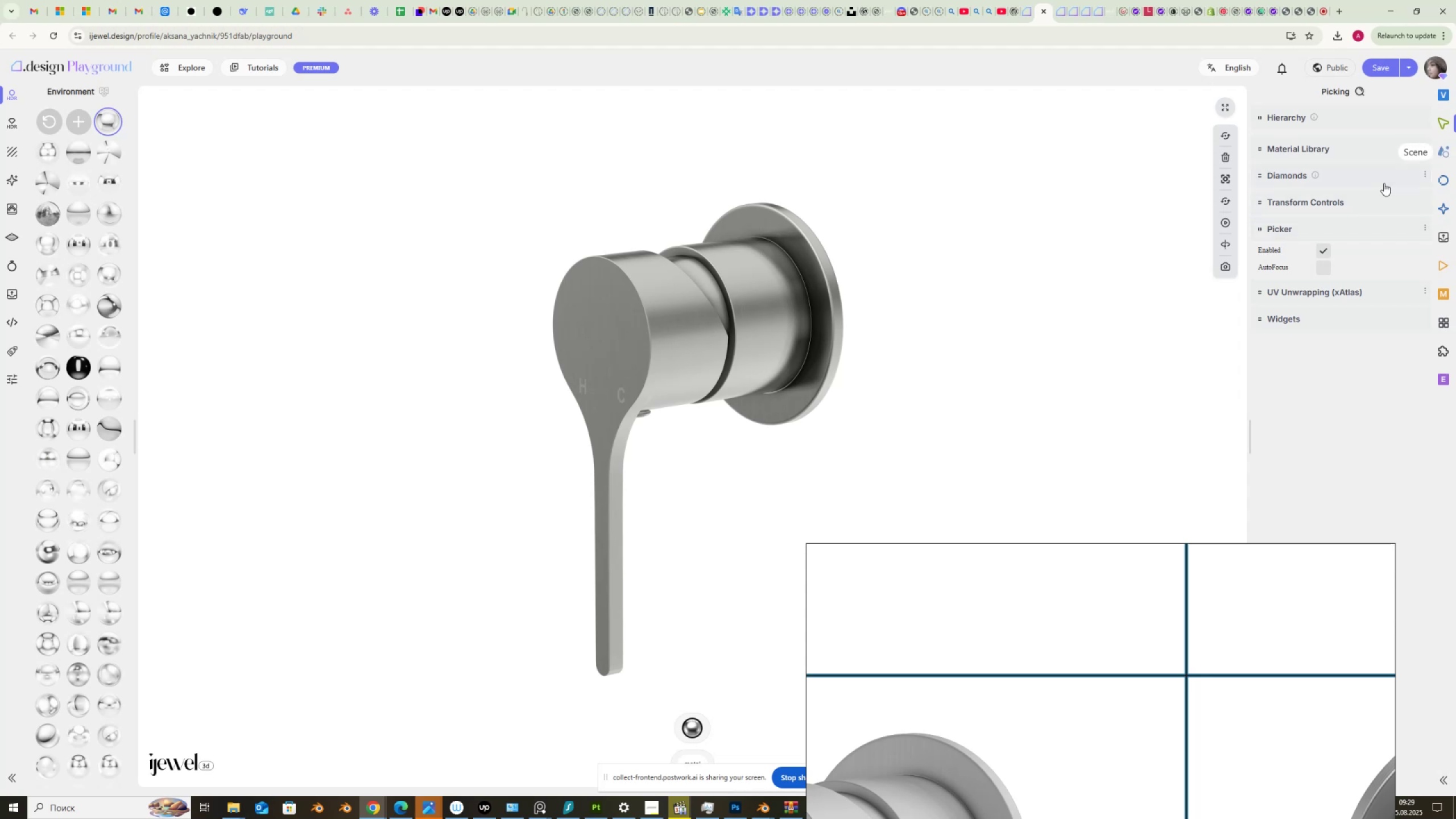 
wait(5.06)
 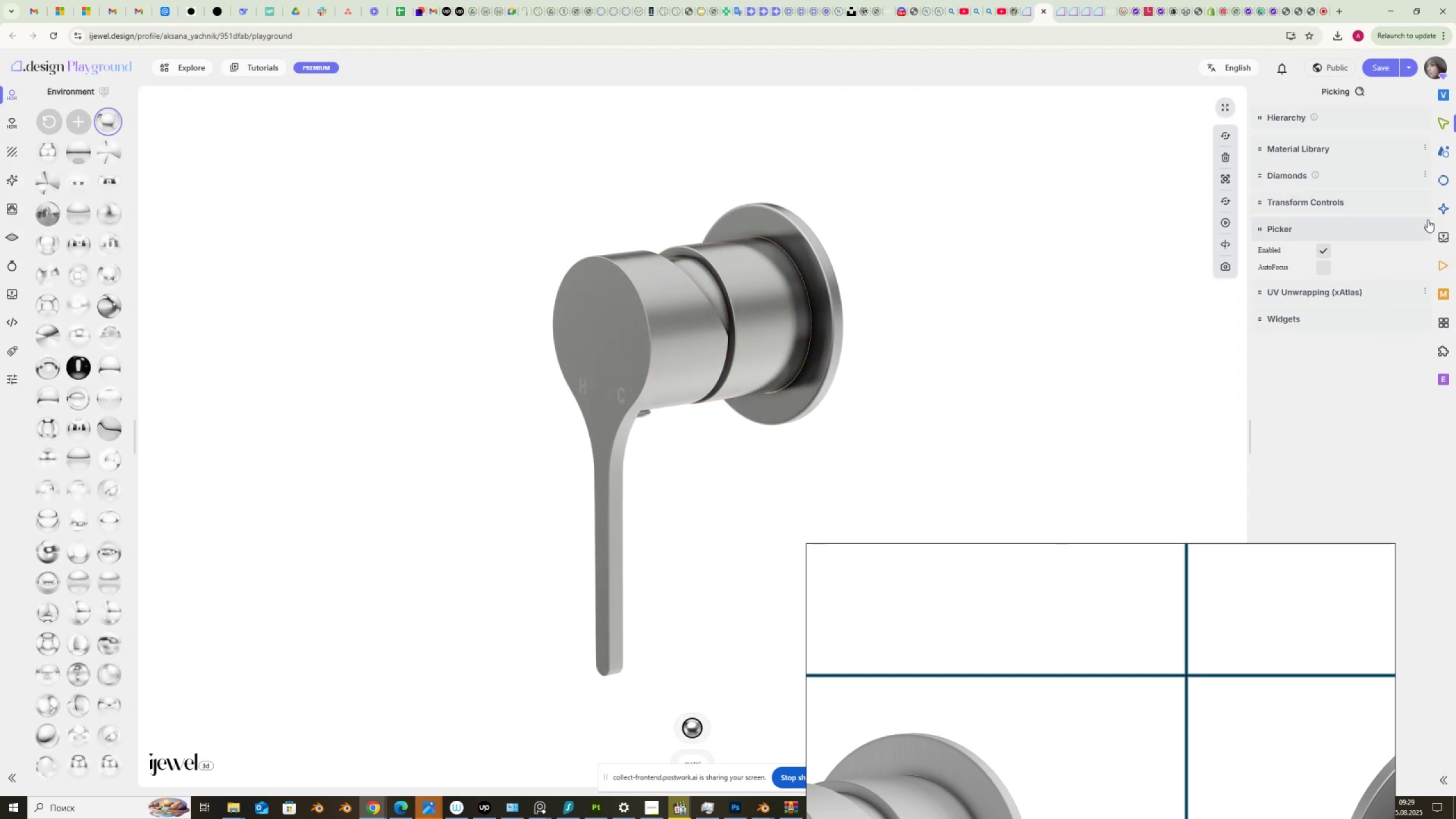 
left_click([759, 317])
 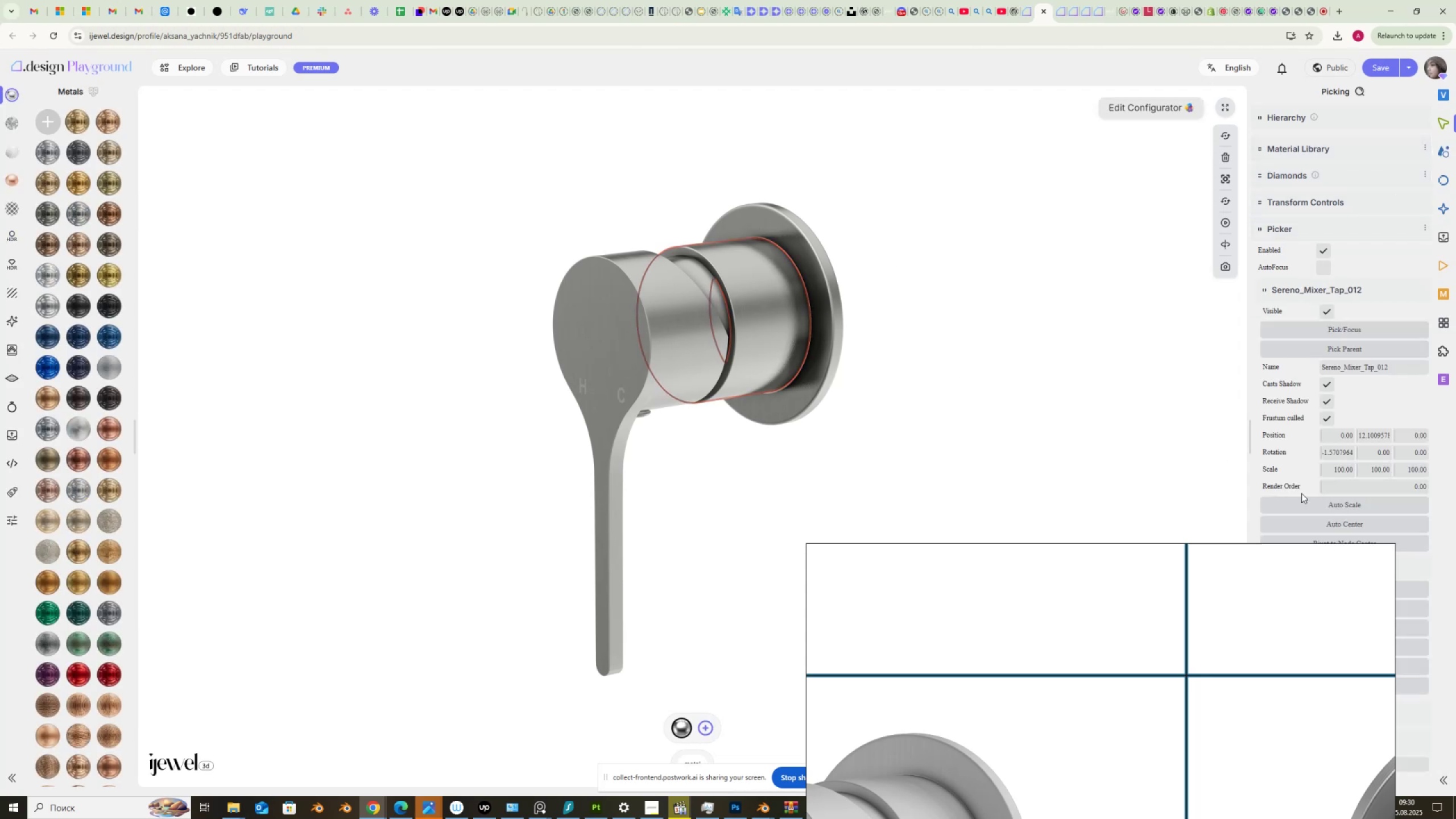 
scroll: coordinate [1302, 494], scroll_direction: down, amount: 10.0
 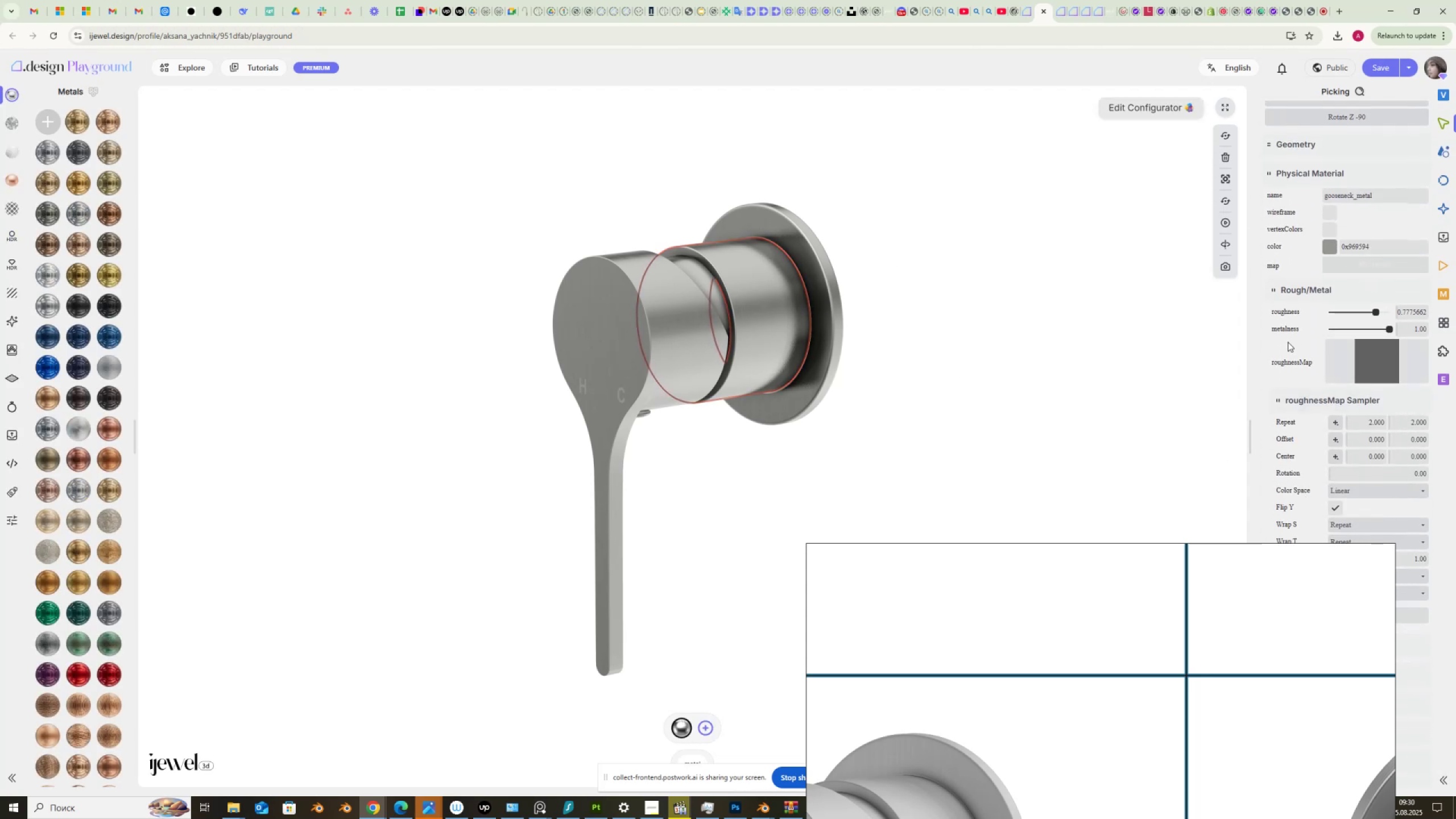 
scroll: coordinate [804, 279], scroll_direction: up, amount: 4.0
 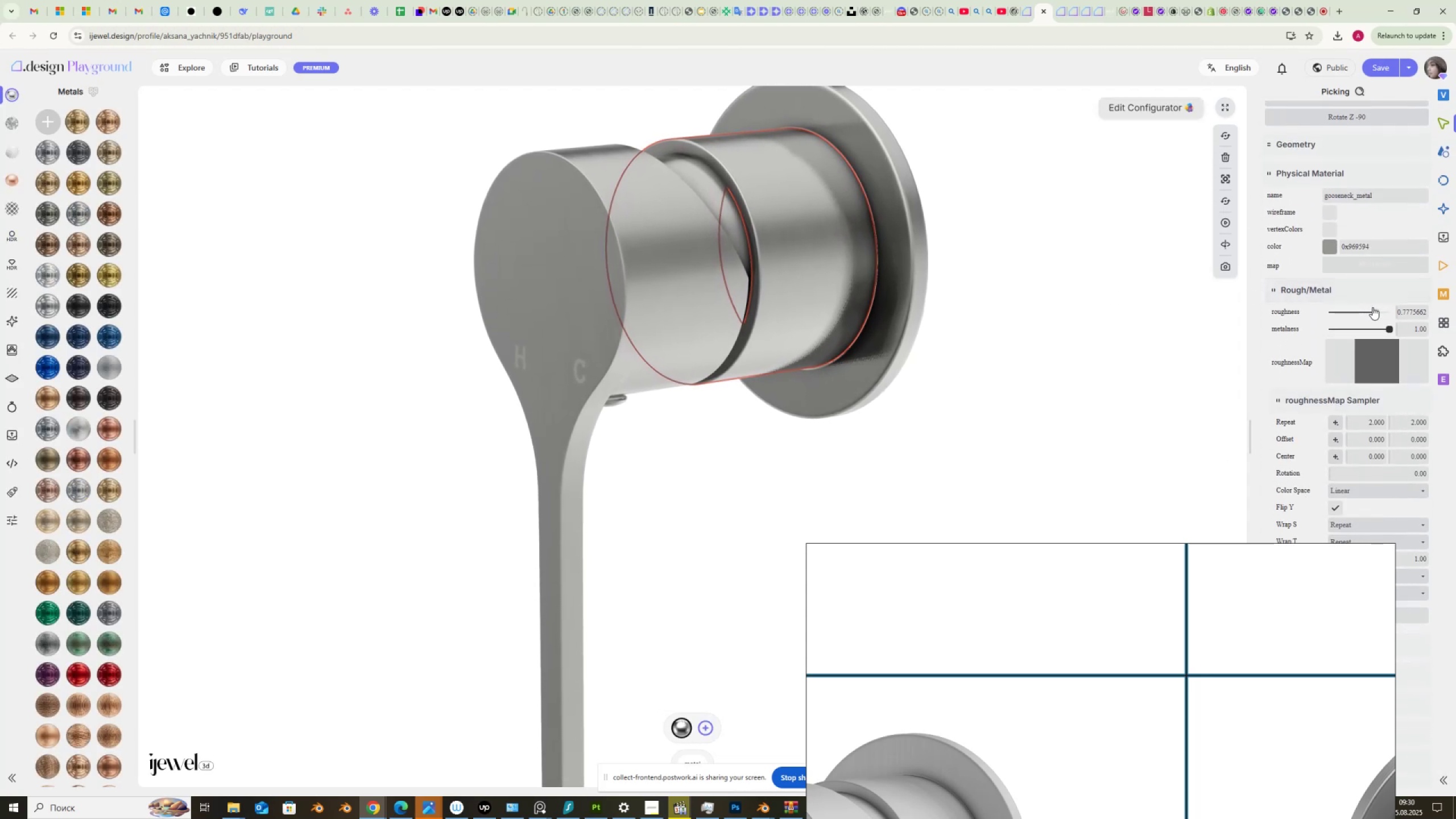 
left_click_drag(start_coordinate=[1376, 314], to_coordinate=[1385, 309])
 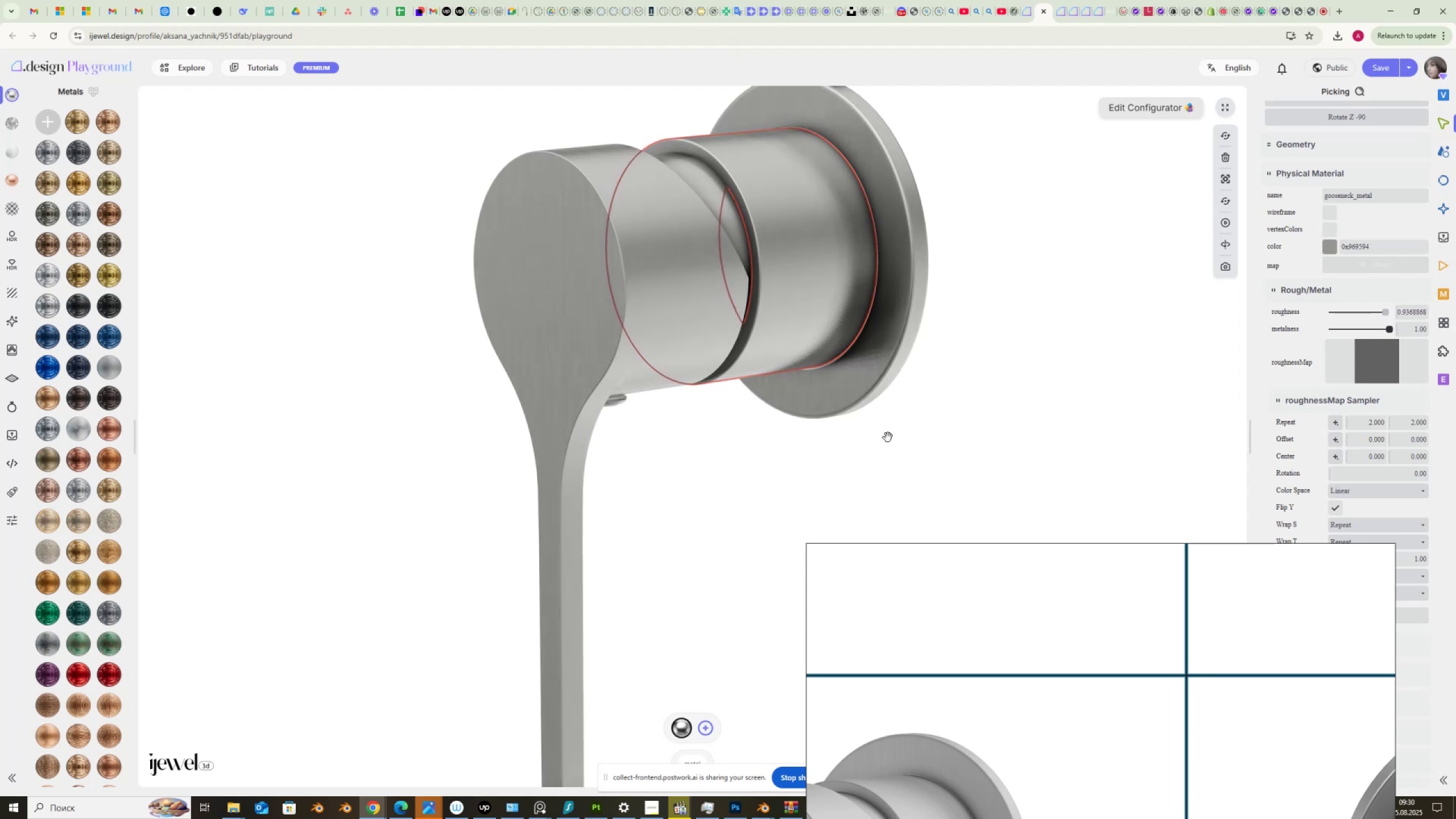 
scroll: coordinate [1169, 465], scroll_direction: down, amount: 14.0
 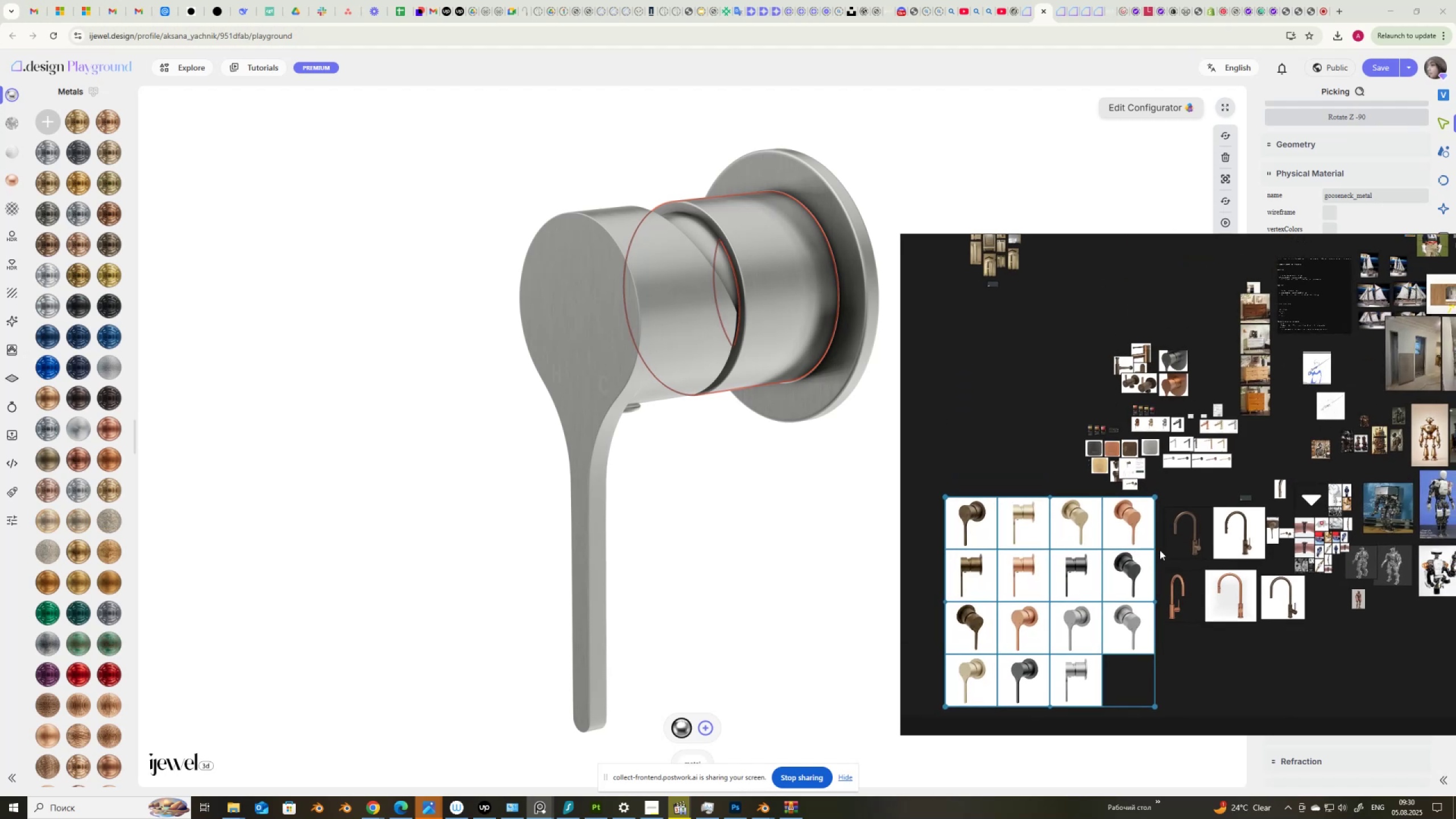 
scroll: coordinate [1141, 494], scroll_direction: up, amount: 18.0
 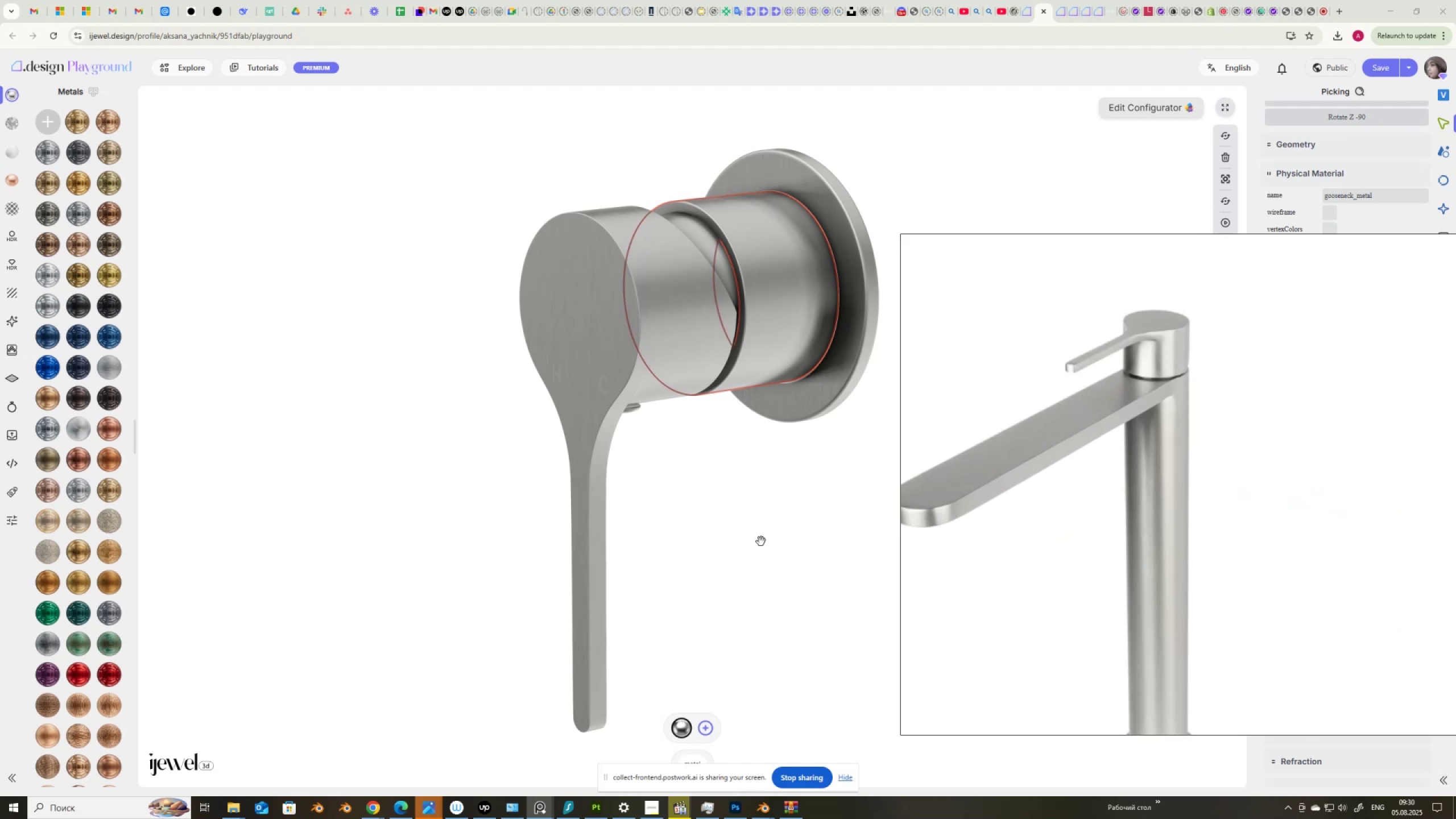 
left_click_drag(start_coordinate=[744, 542], to_coordinate=[754, 545])
 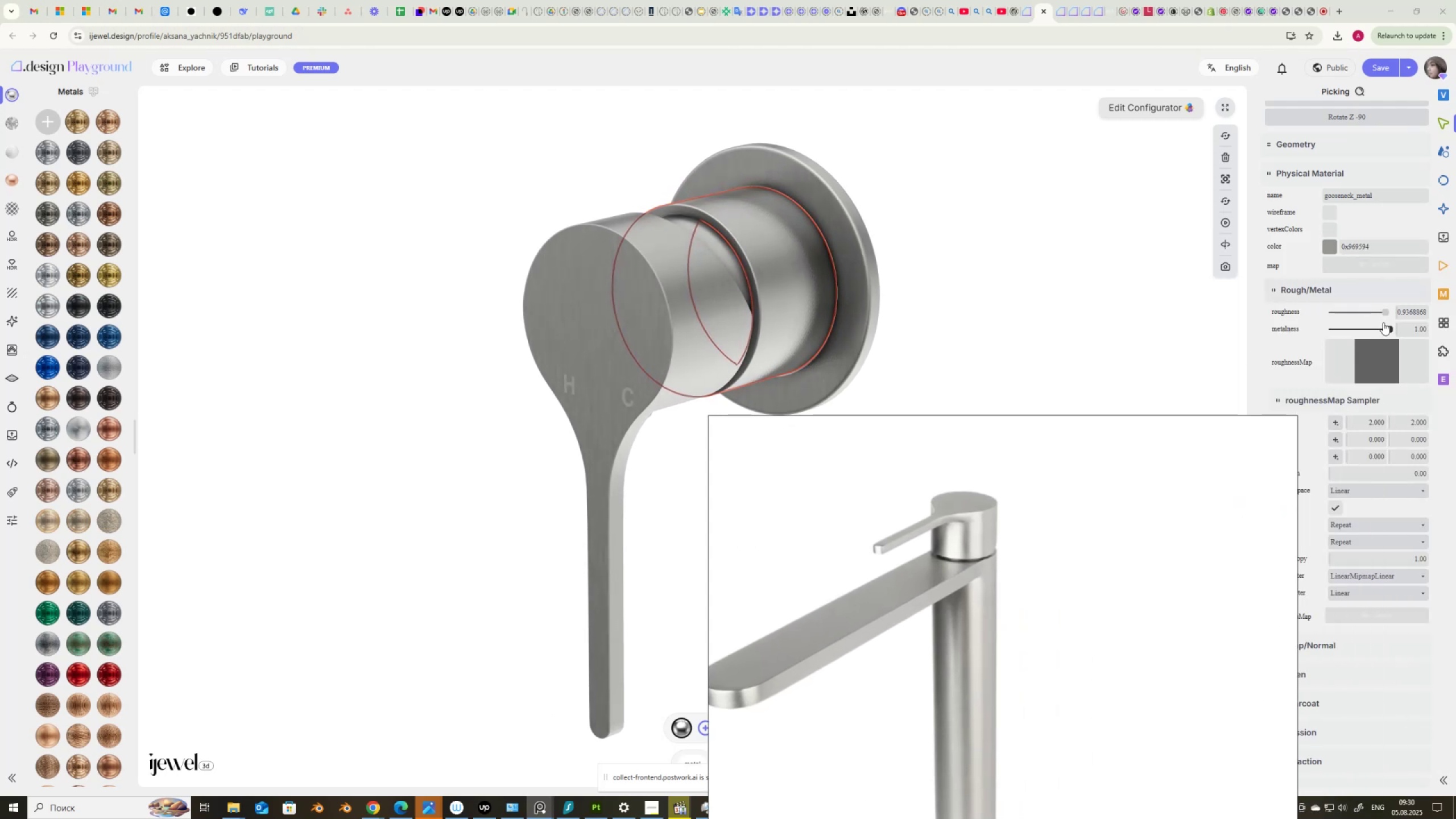 
left_click_drag(start_coordinate=[1385, 313], to_coordinate=[1252, 322])
 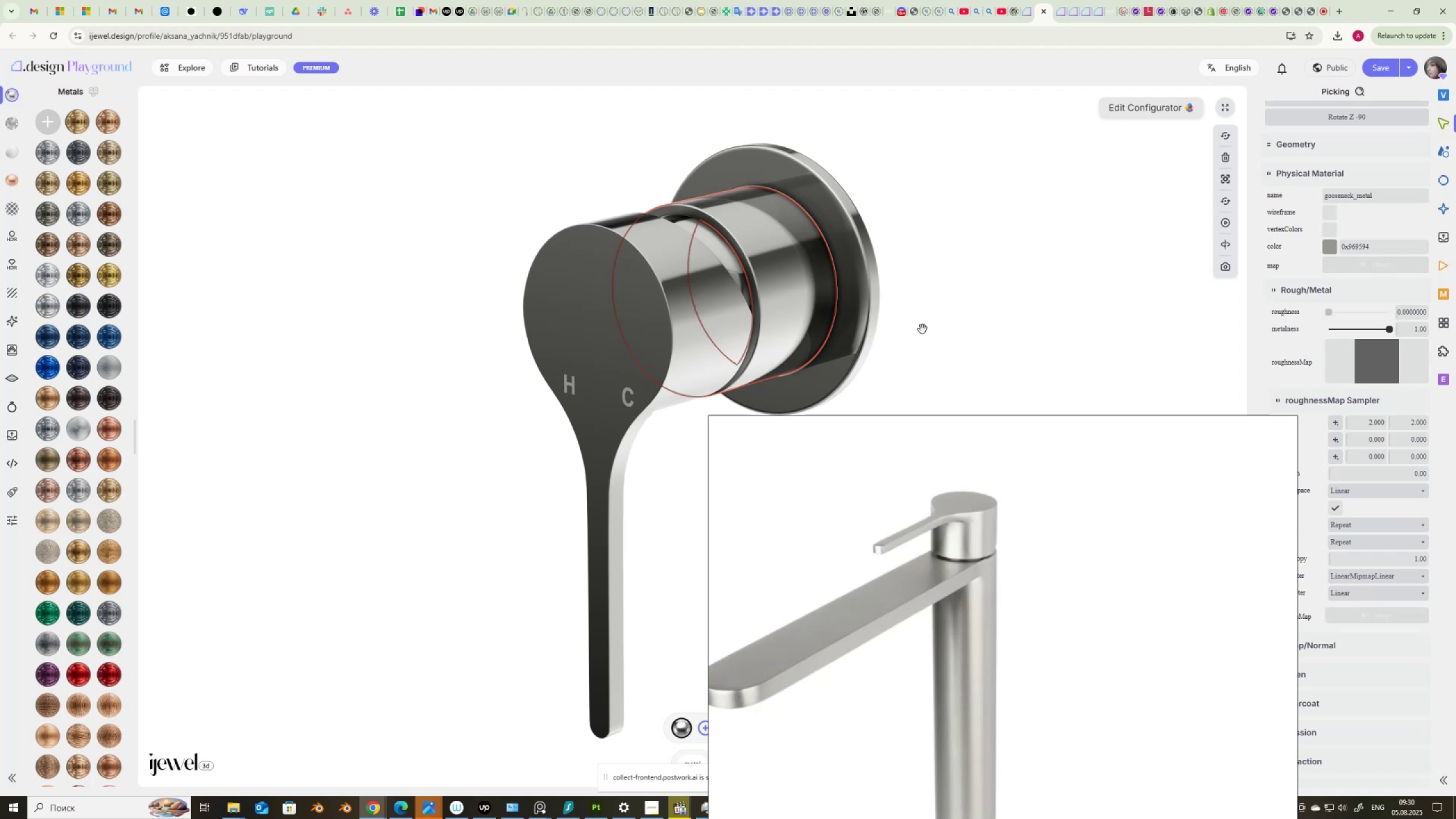 
left_click_drag(start_coordinate=[923, 329], to_coordinate=[923, 321])
 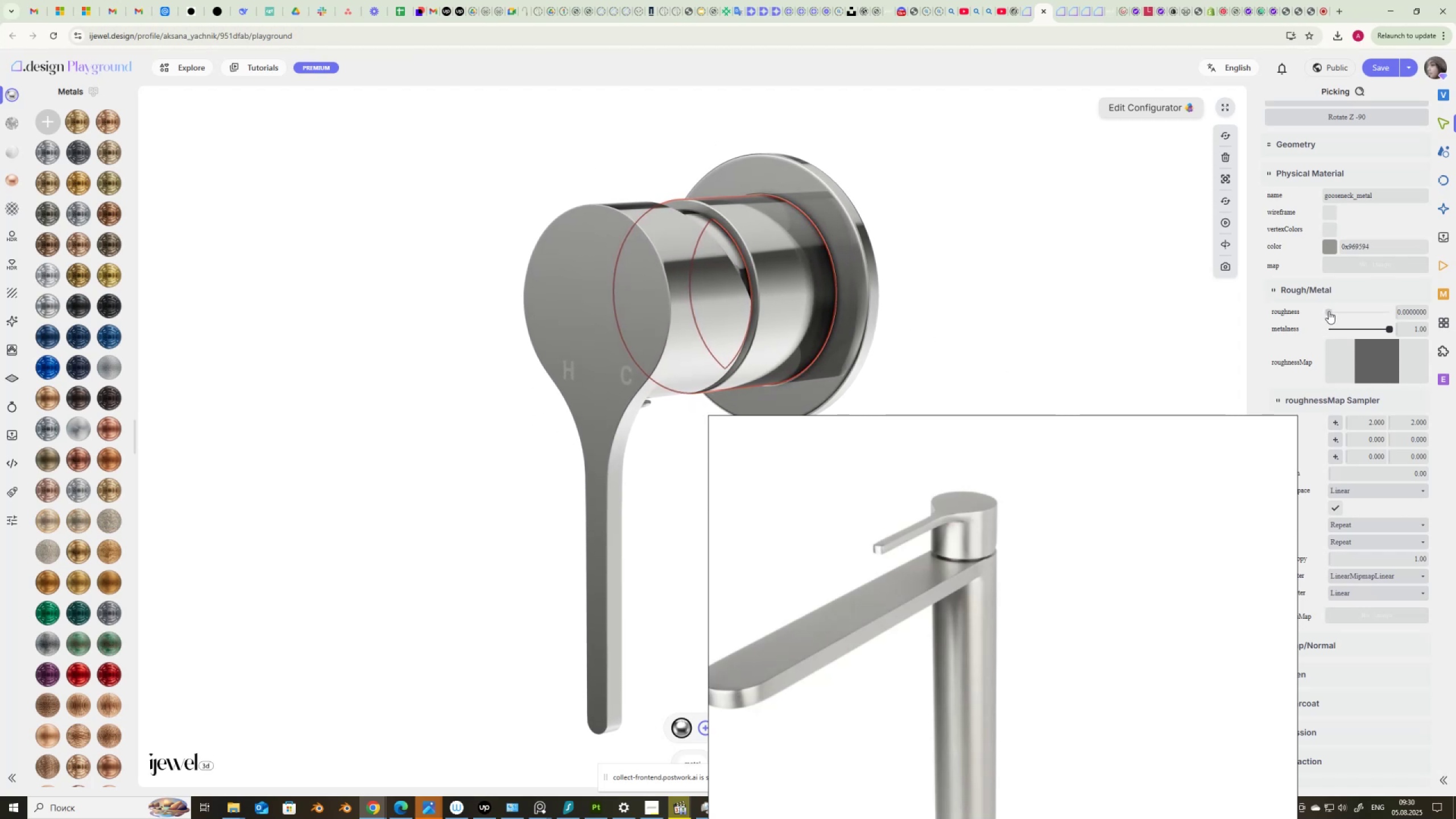 
left_click_drag(start_coordinate=[941, 255], to_coordinate=[932, 254])
 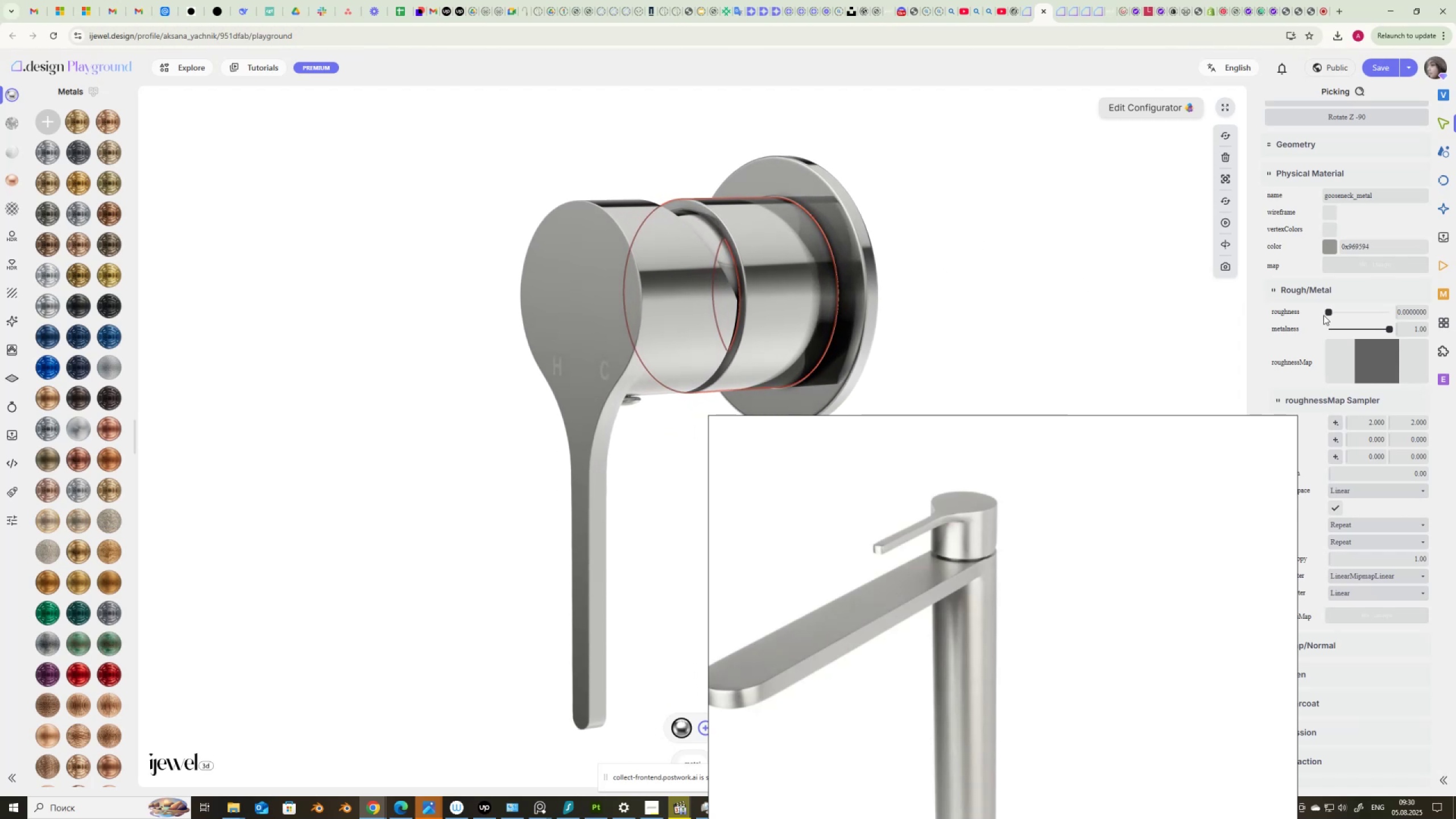 
left_click_drag(start_coordinate=[1332, 313], to_coordinate=[1378, 324])
 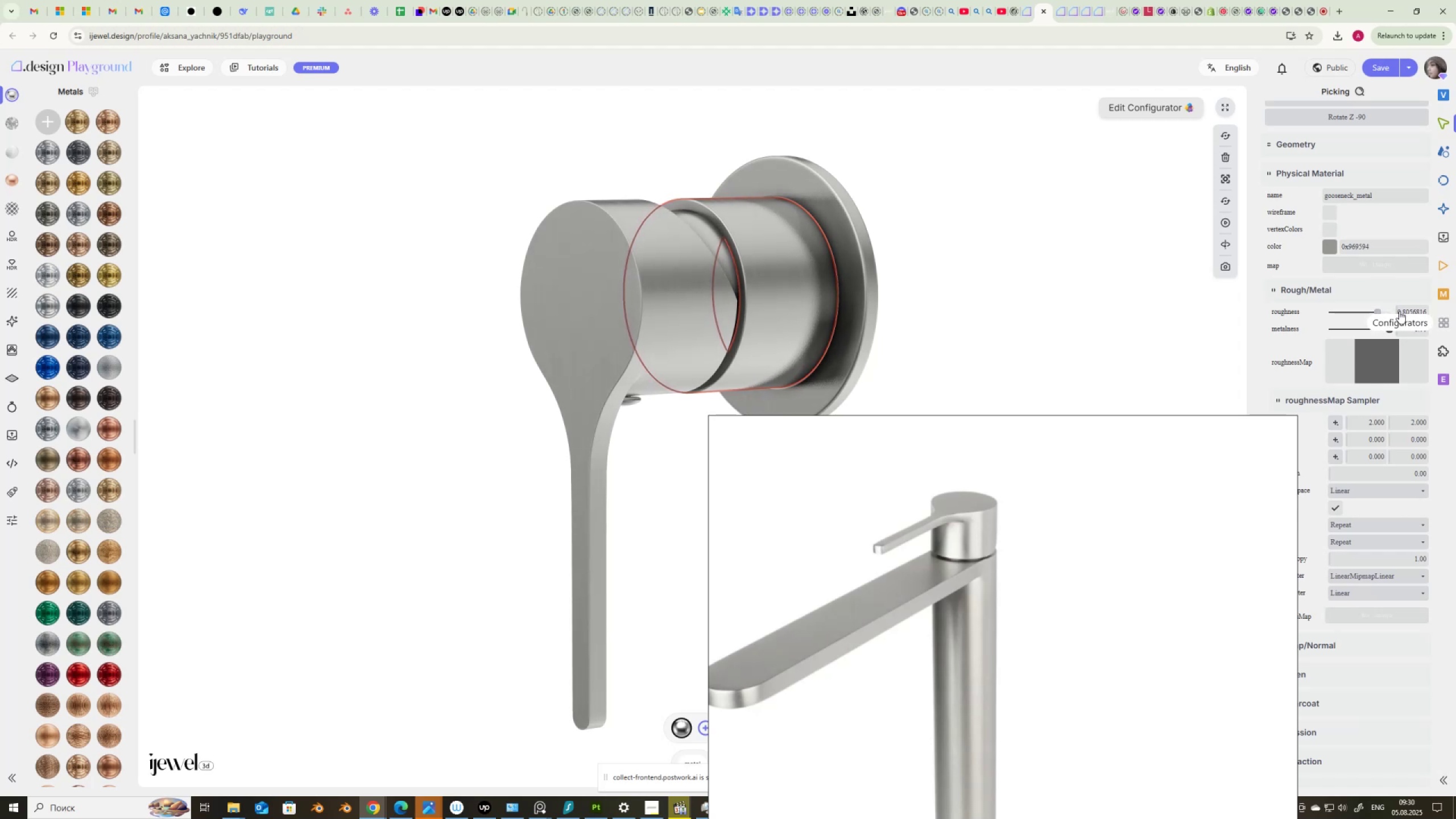 
double_click([1399, 311])
 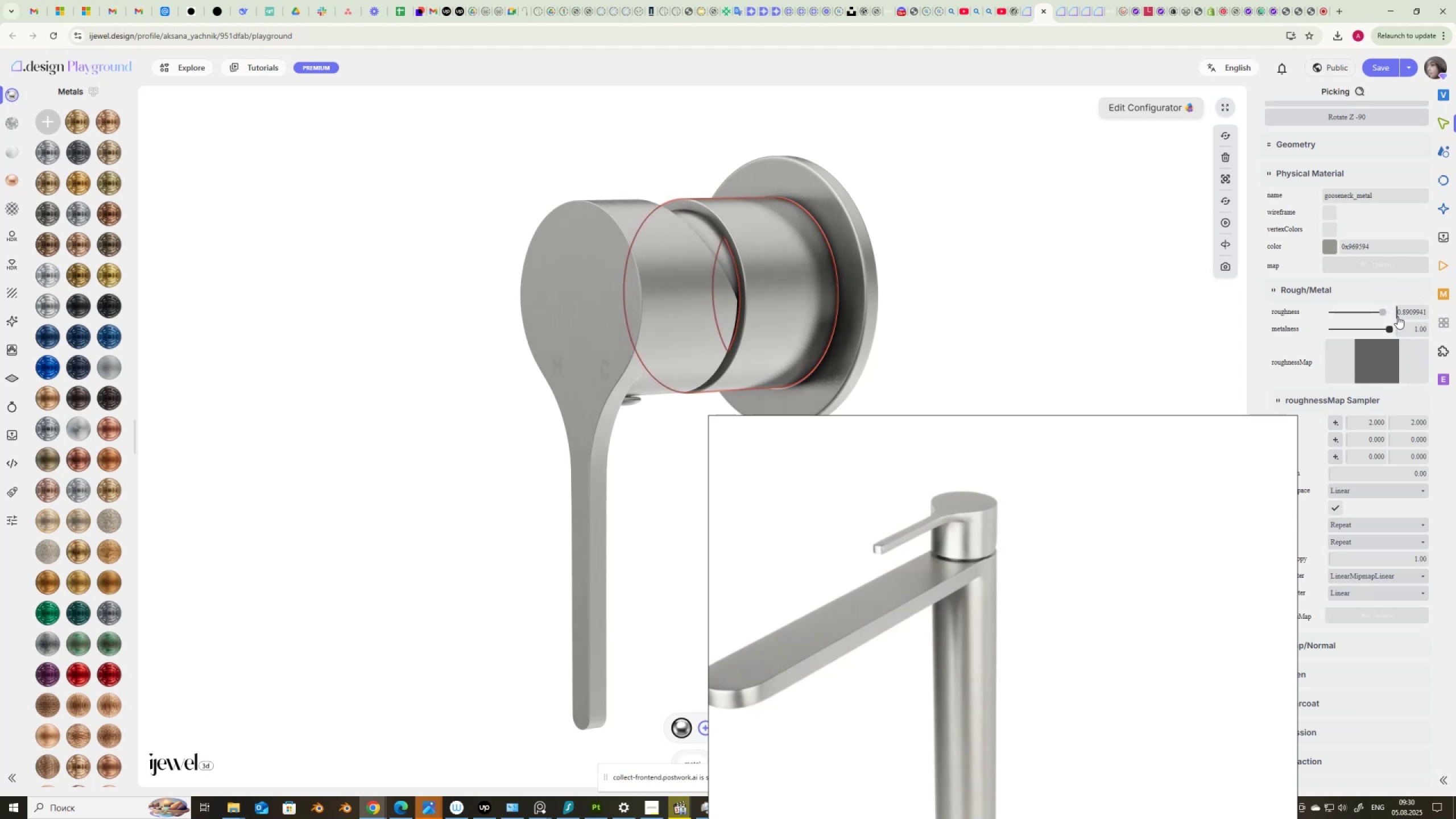 
left_click([1401, 309])
 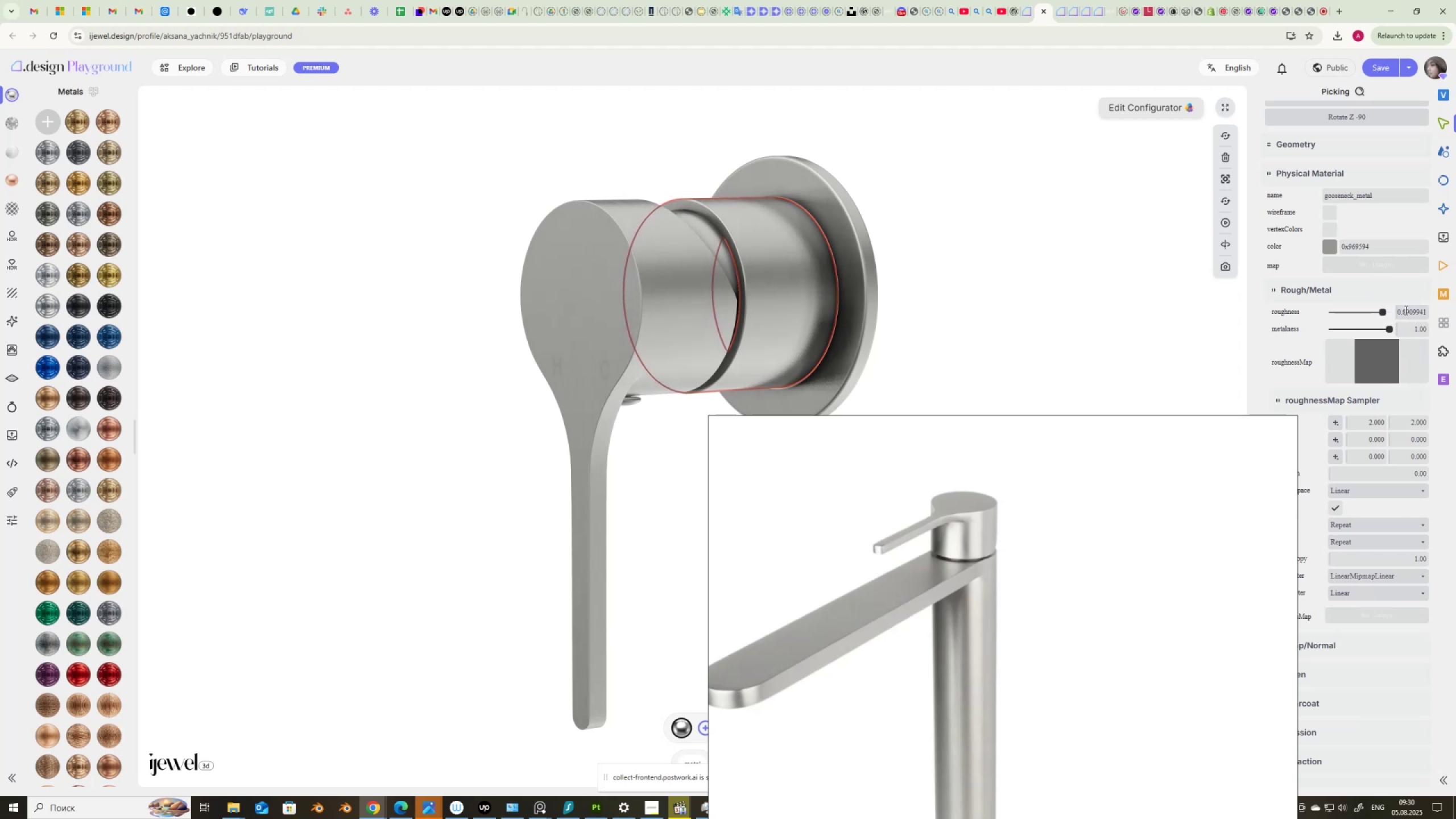 
left_click_drag(start_coordinate=[1403, 311], to_coordinate=[1455, 311])
 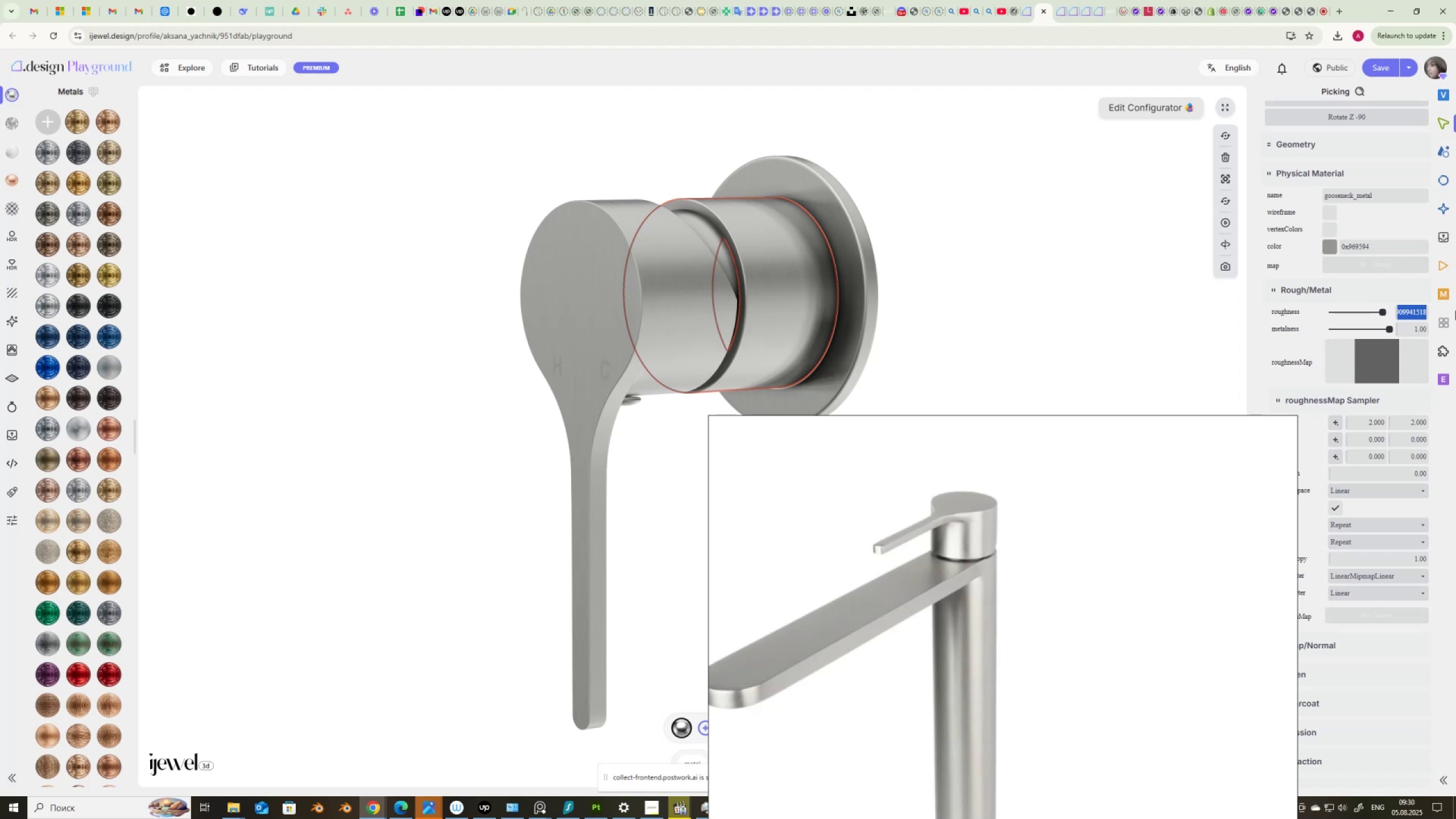 
key(Backspace)
 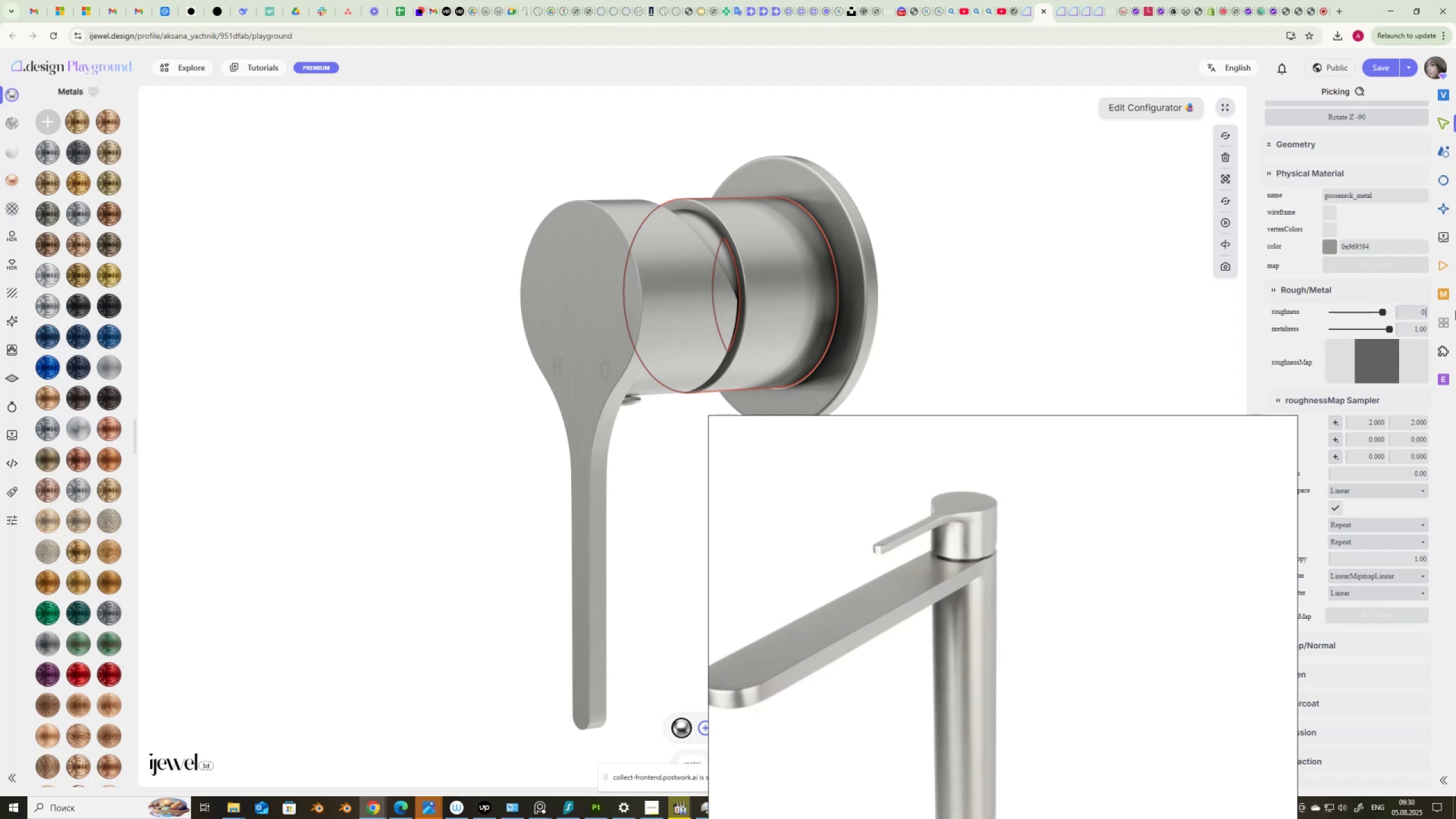 
key(Backspace)
 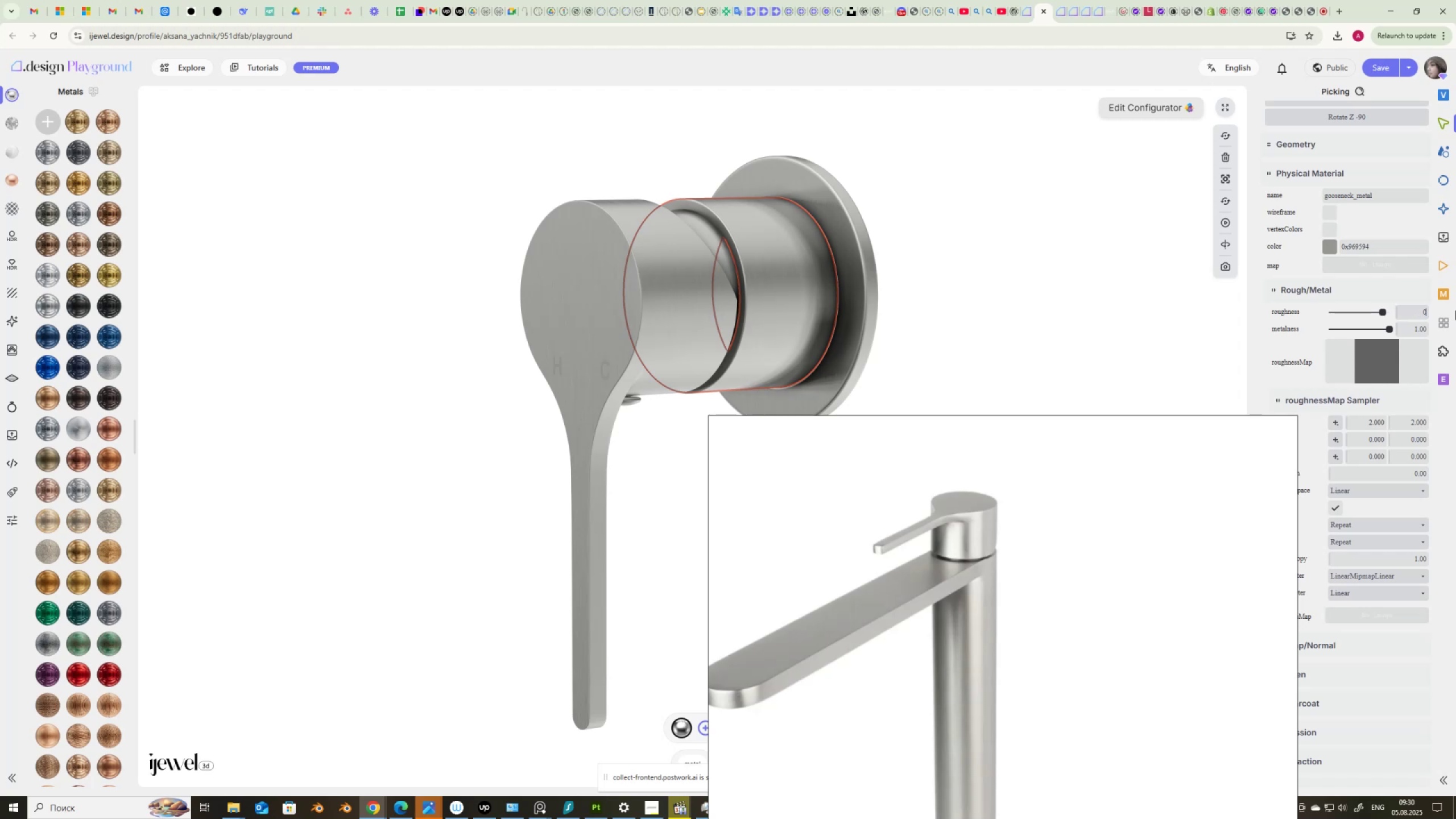 
key(Period)
 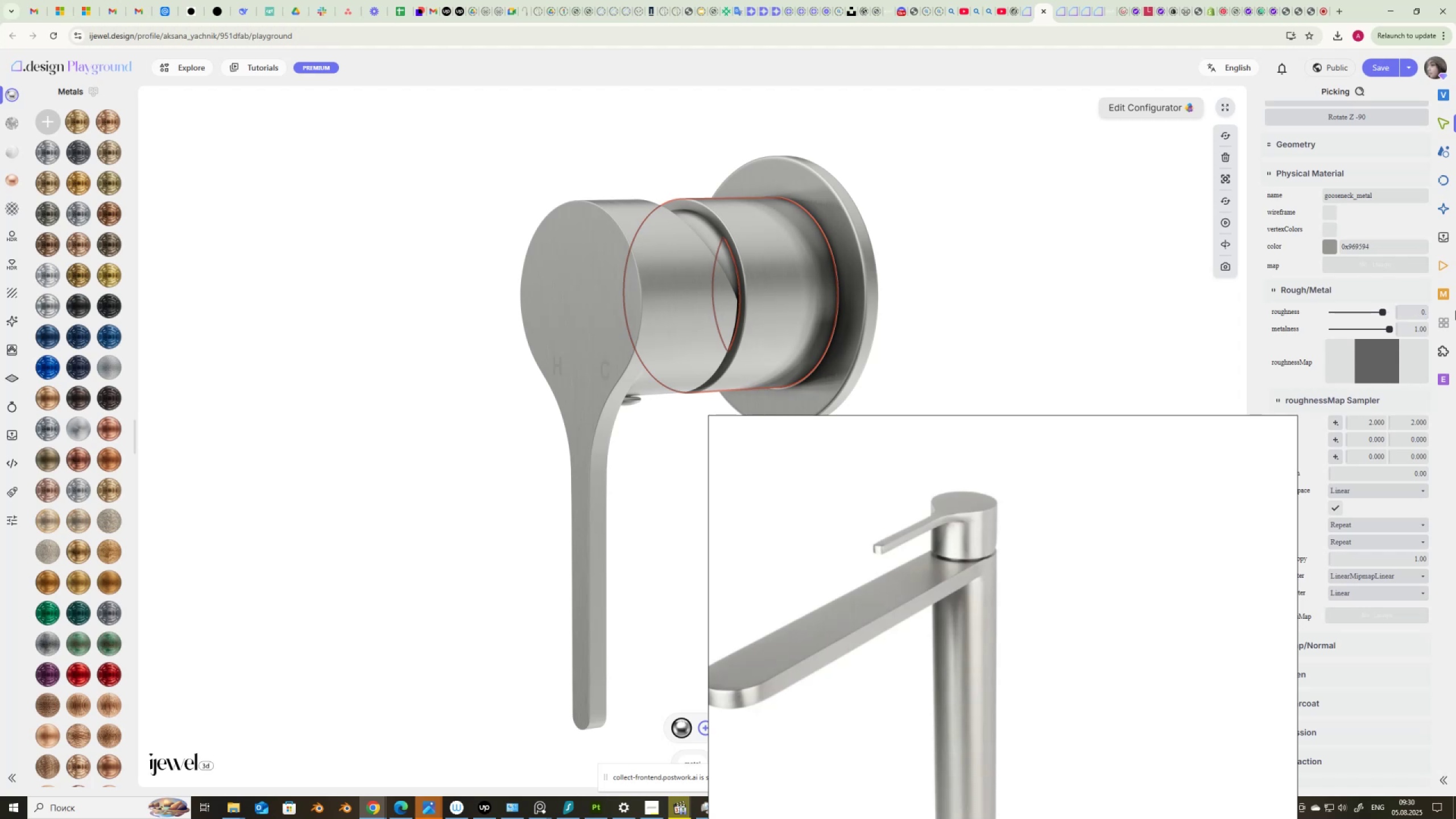 
key(Numpad9)
 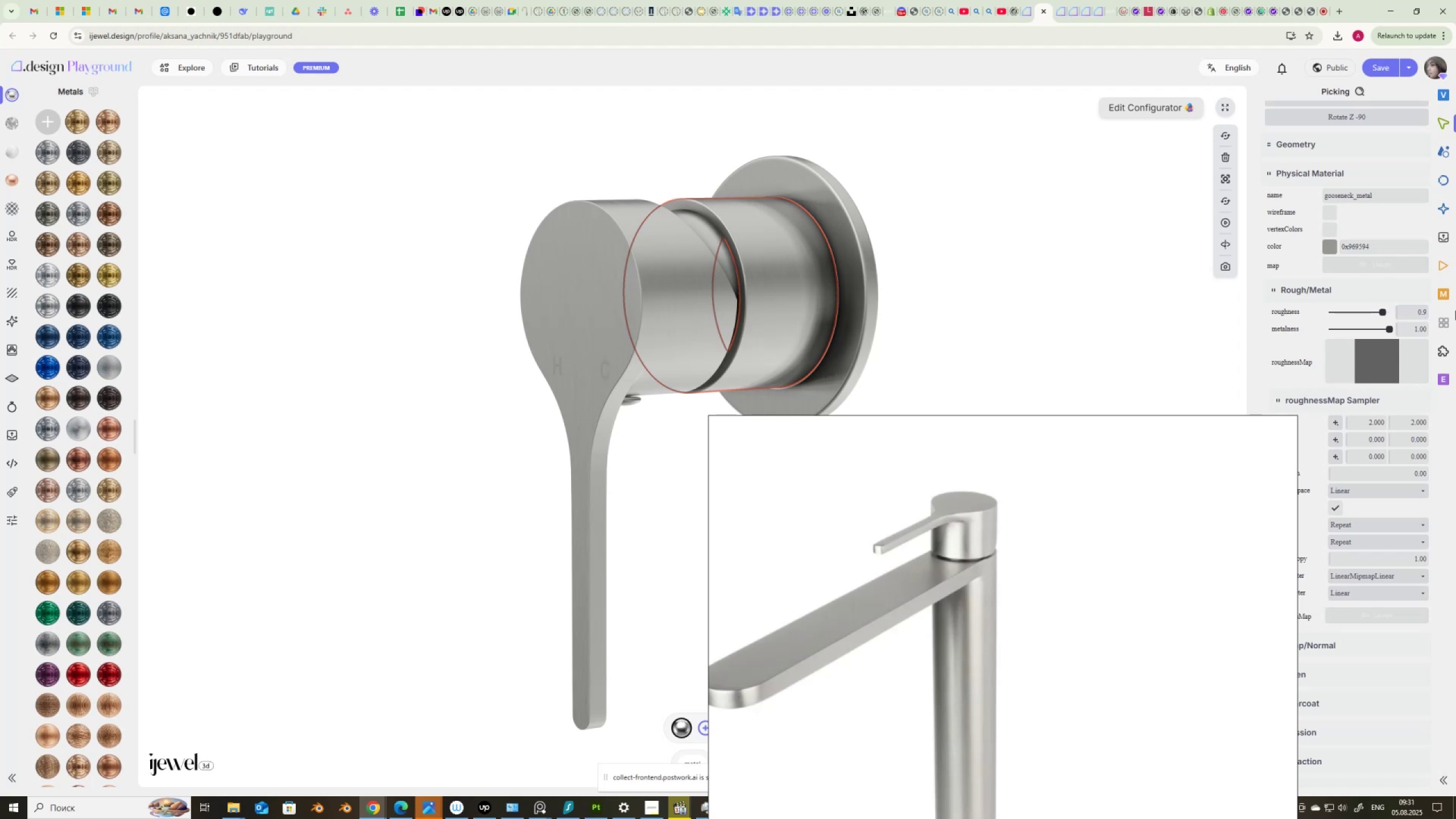 
key(Backspace)
 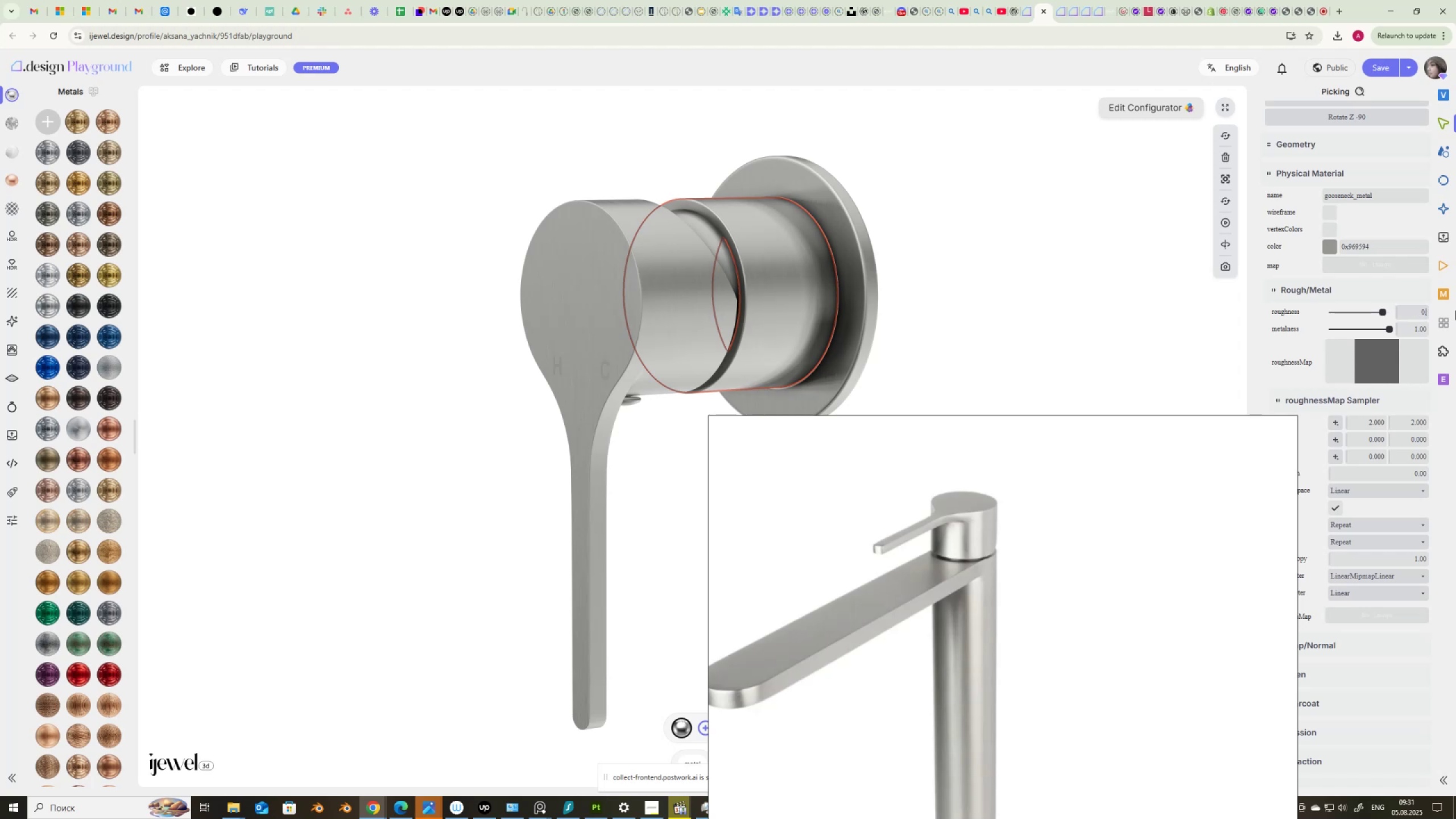 
key(Numpad8)
 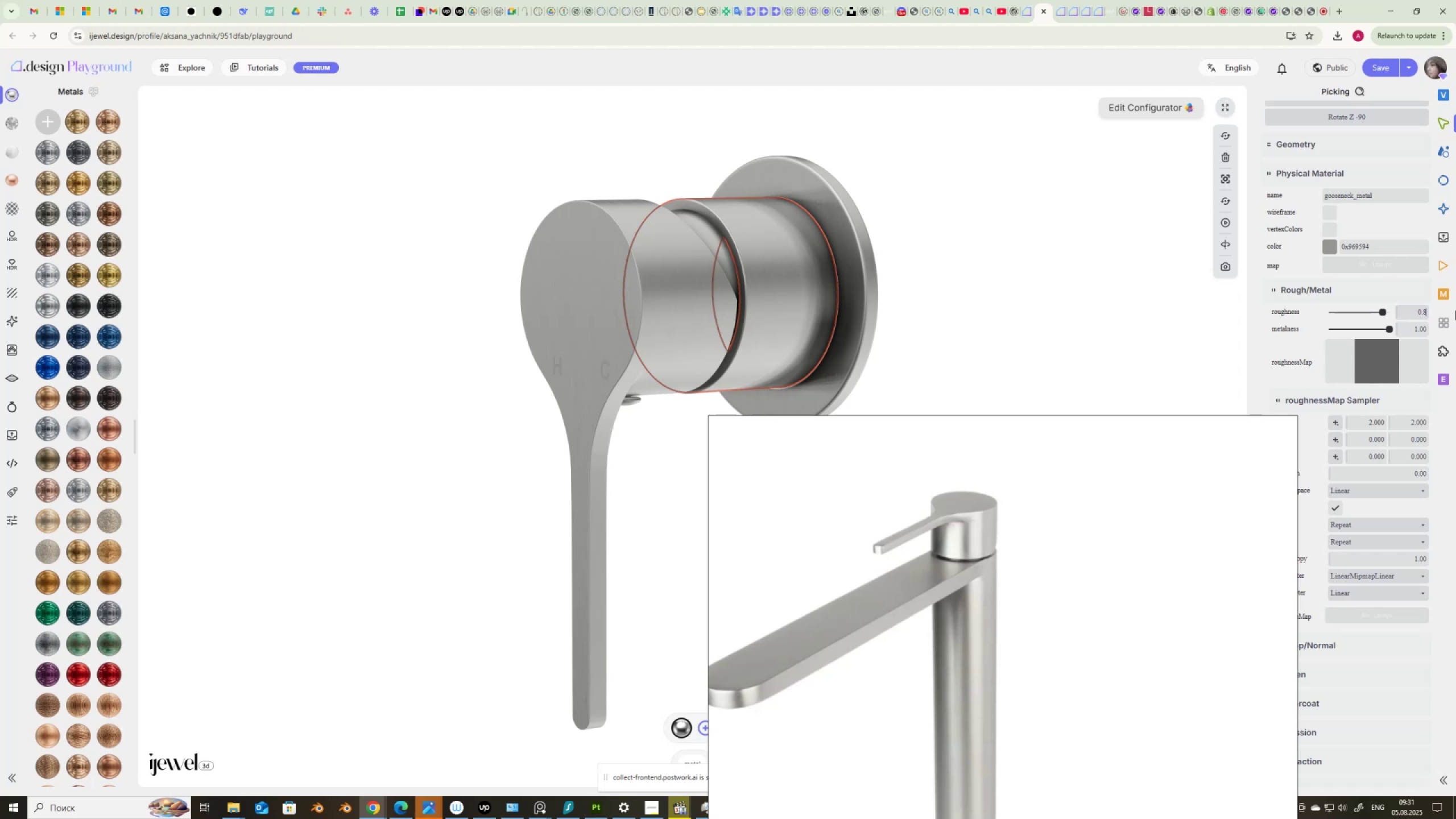 
key(NumpadEnter)
 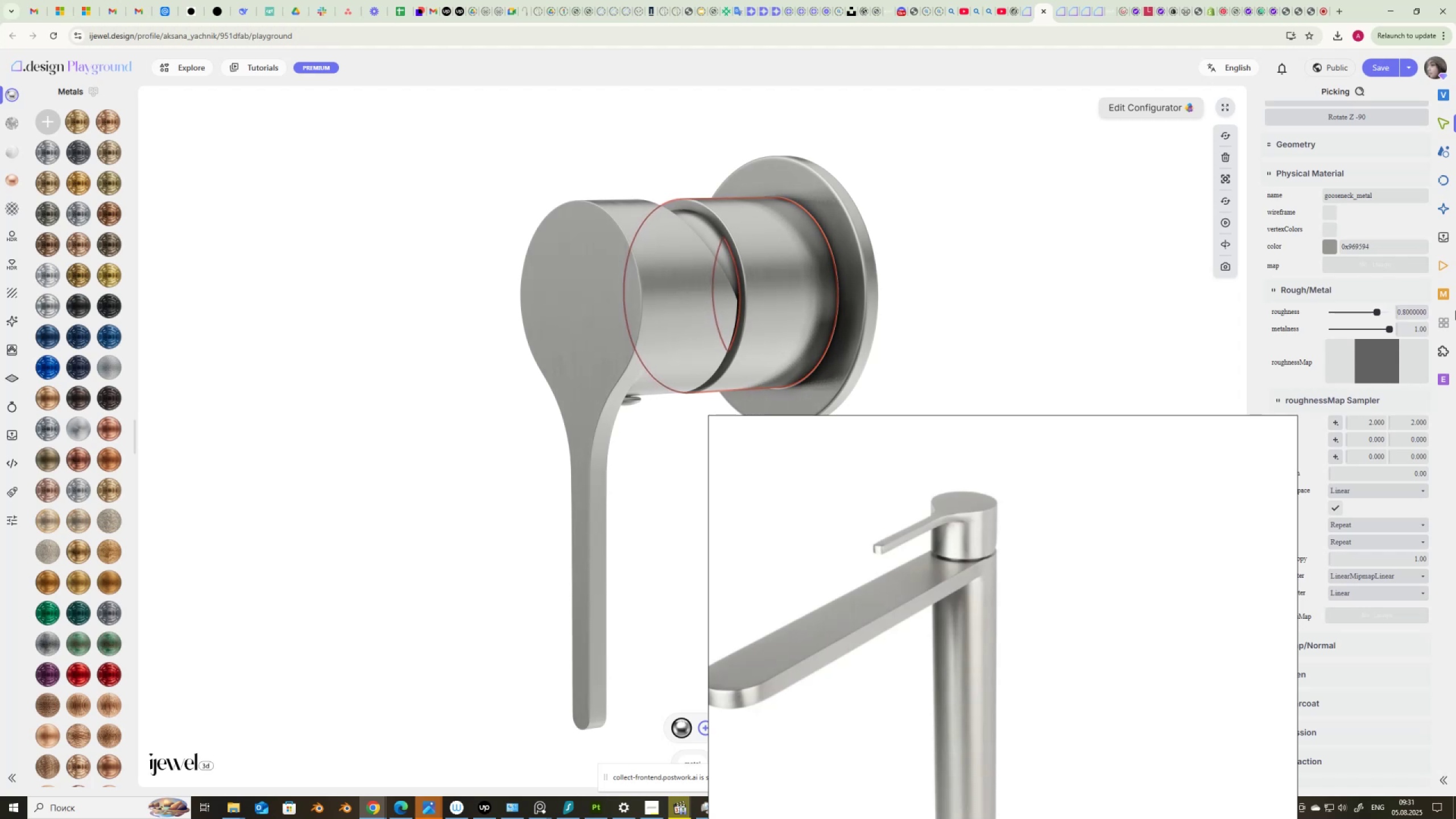 
wait(5.07)
 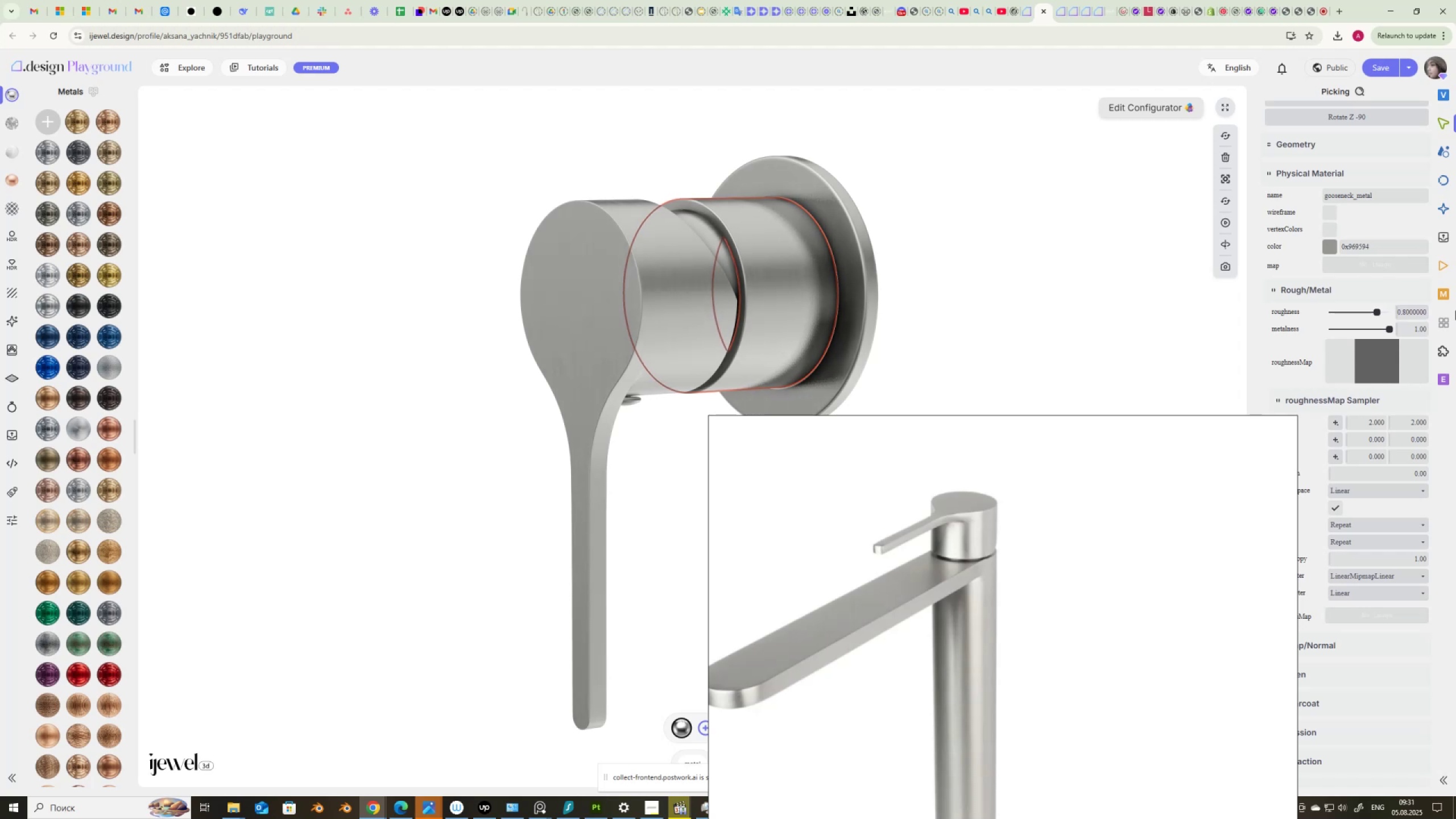 
left_click_drag(start_coordinate=[1082, 292], to_coordinate=[1091, 301])
 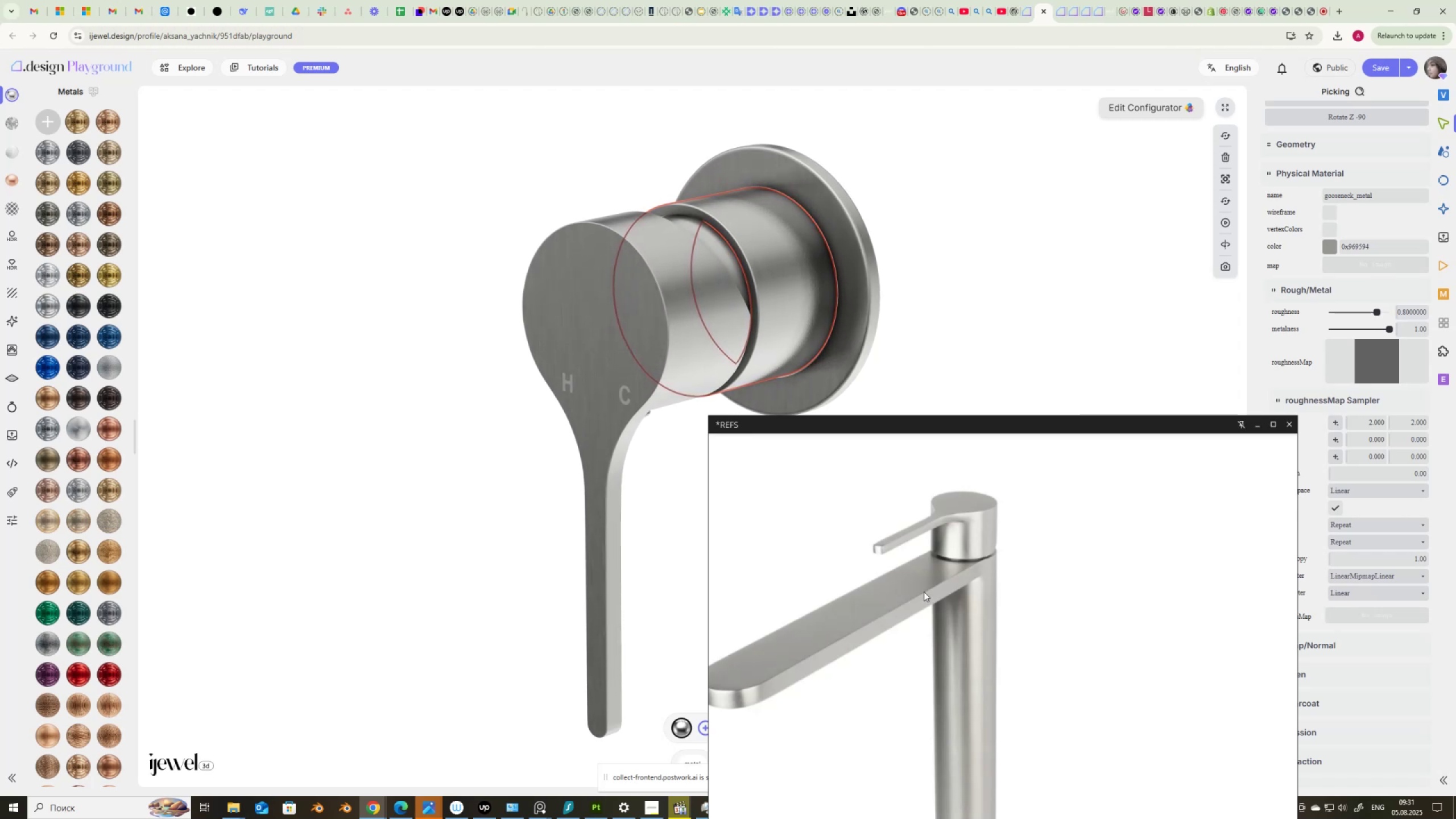 
wait(10.4)
 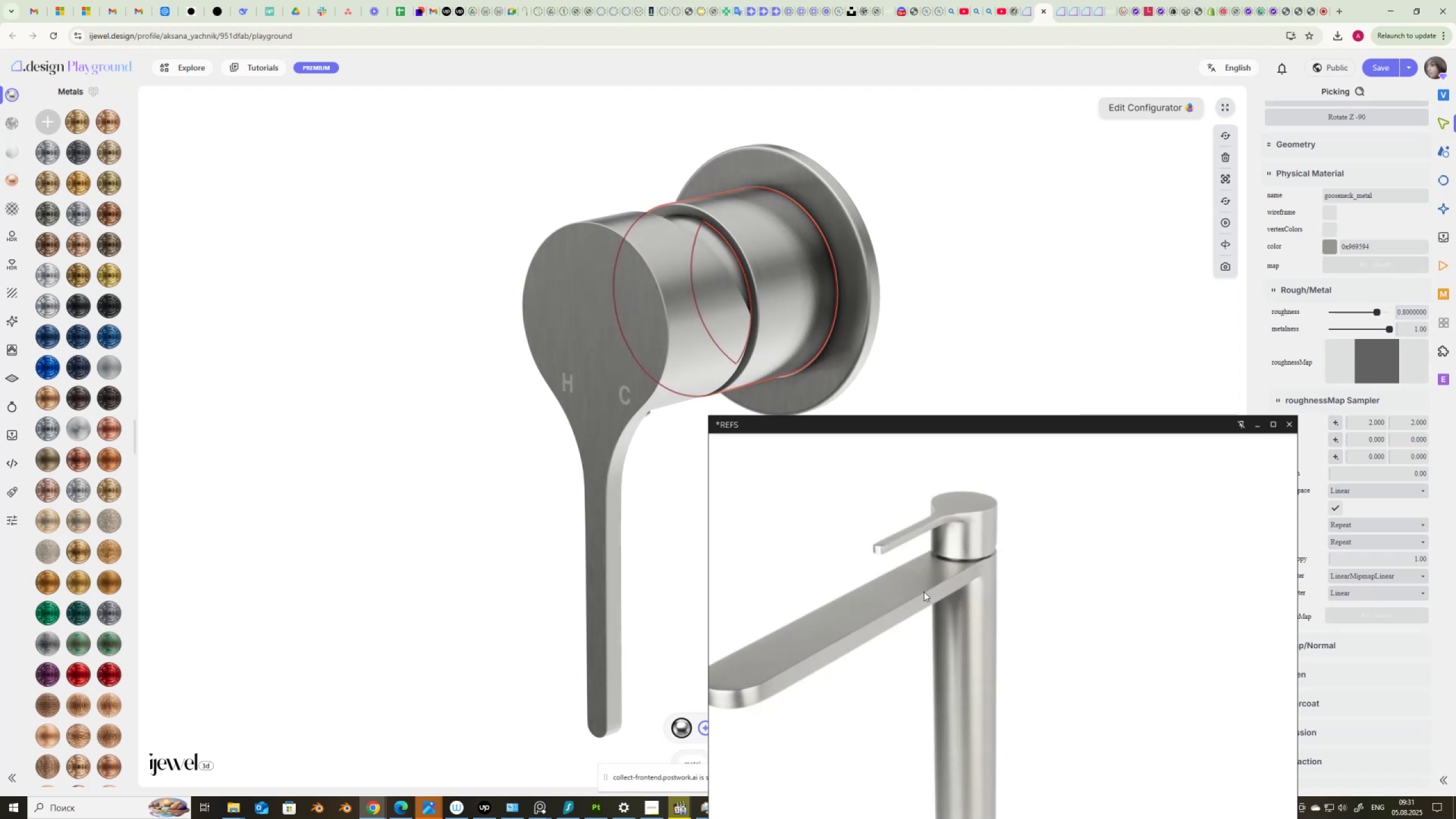 
left_click([14, 234])
 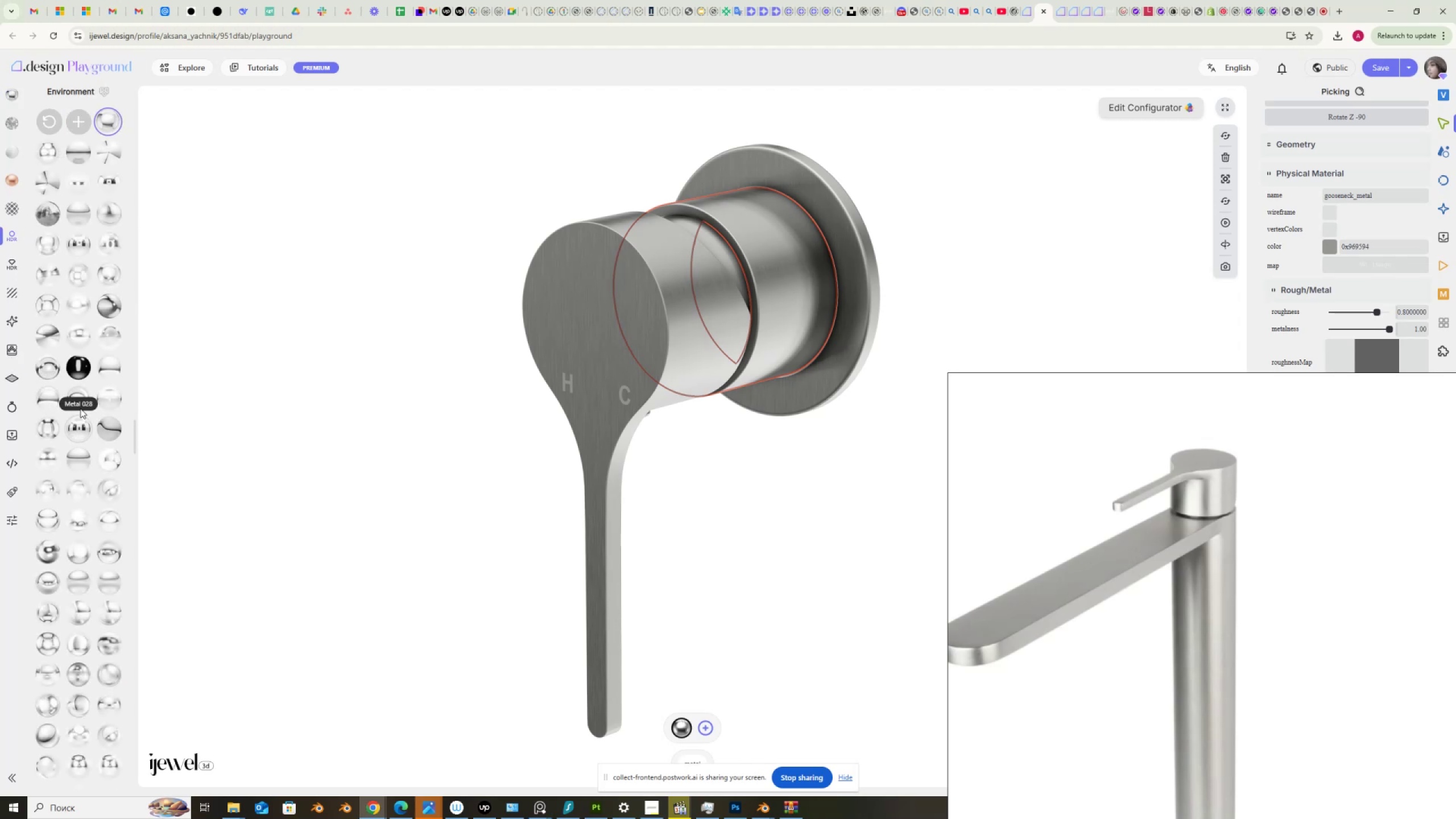 
left_click([76, 394])
 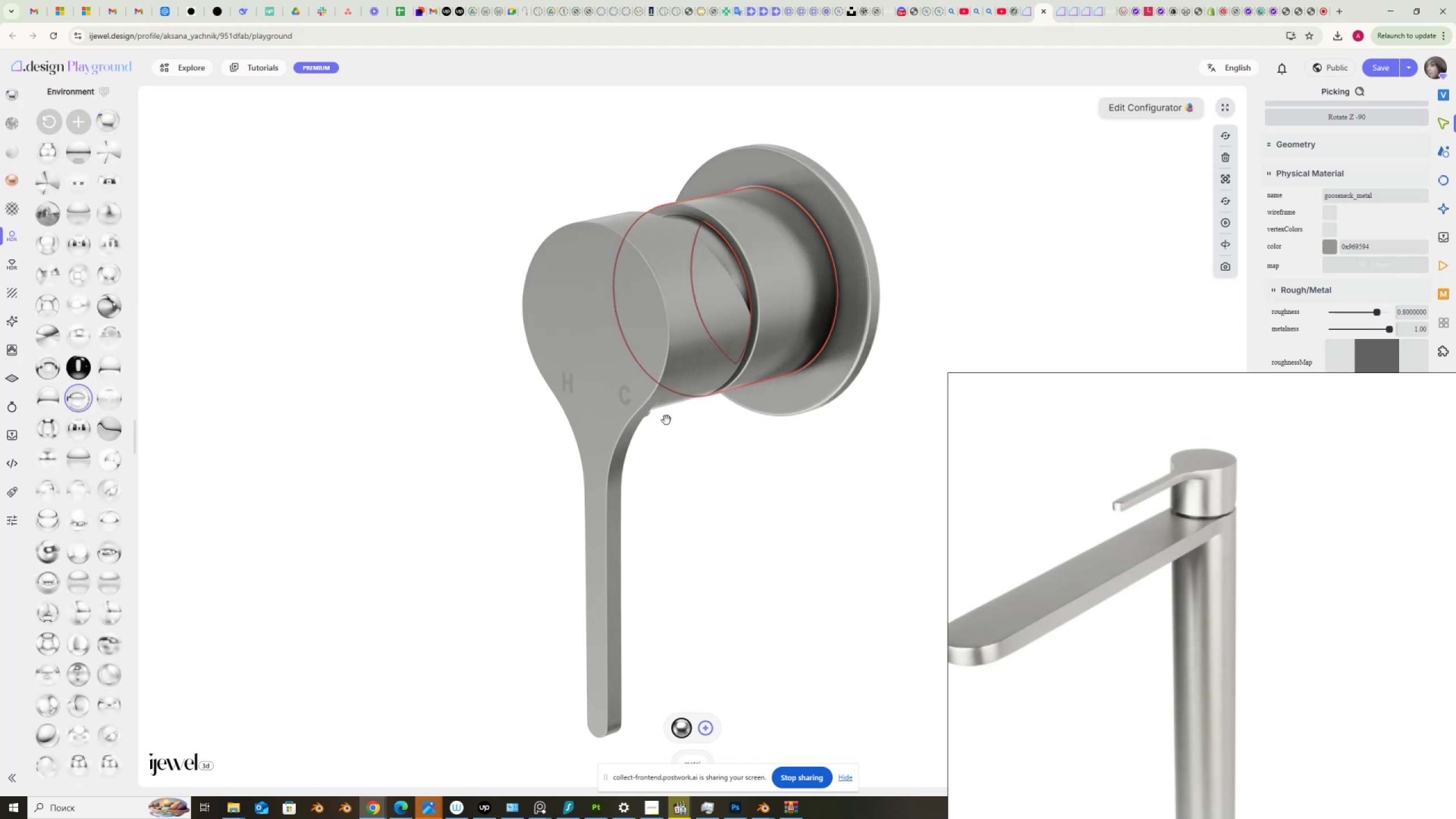 
left_click([783, 454])
 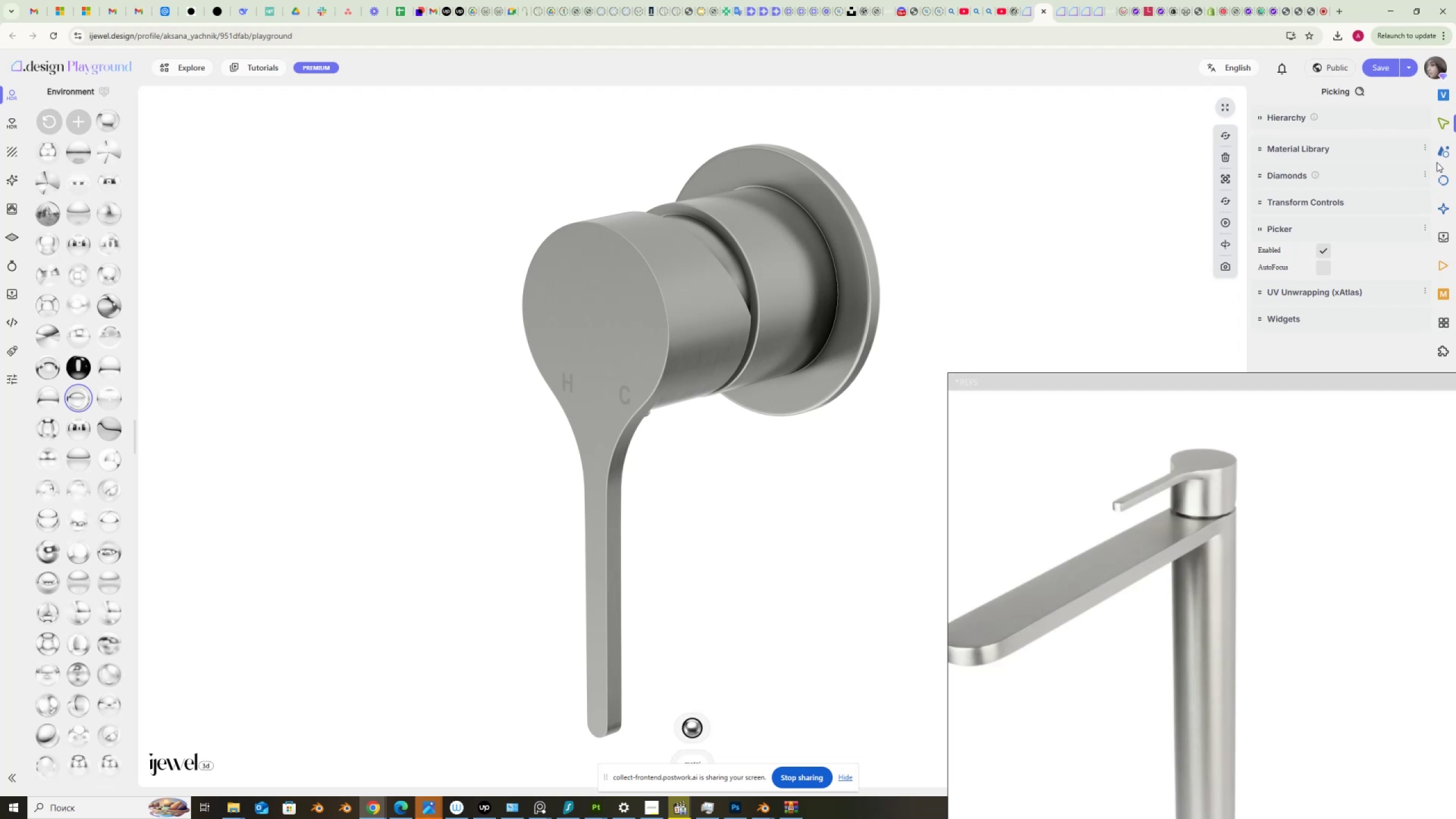 
left_click([1449, 145])
 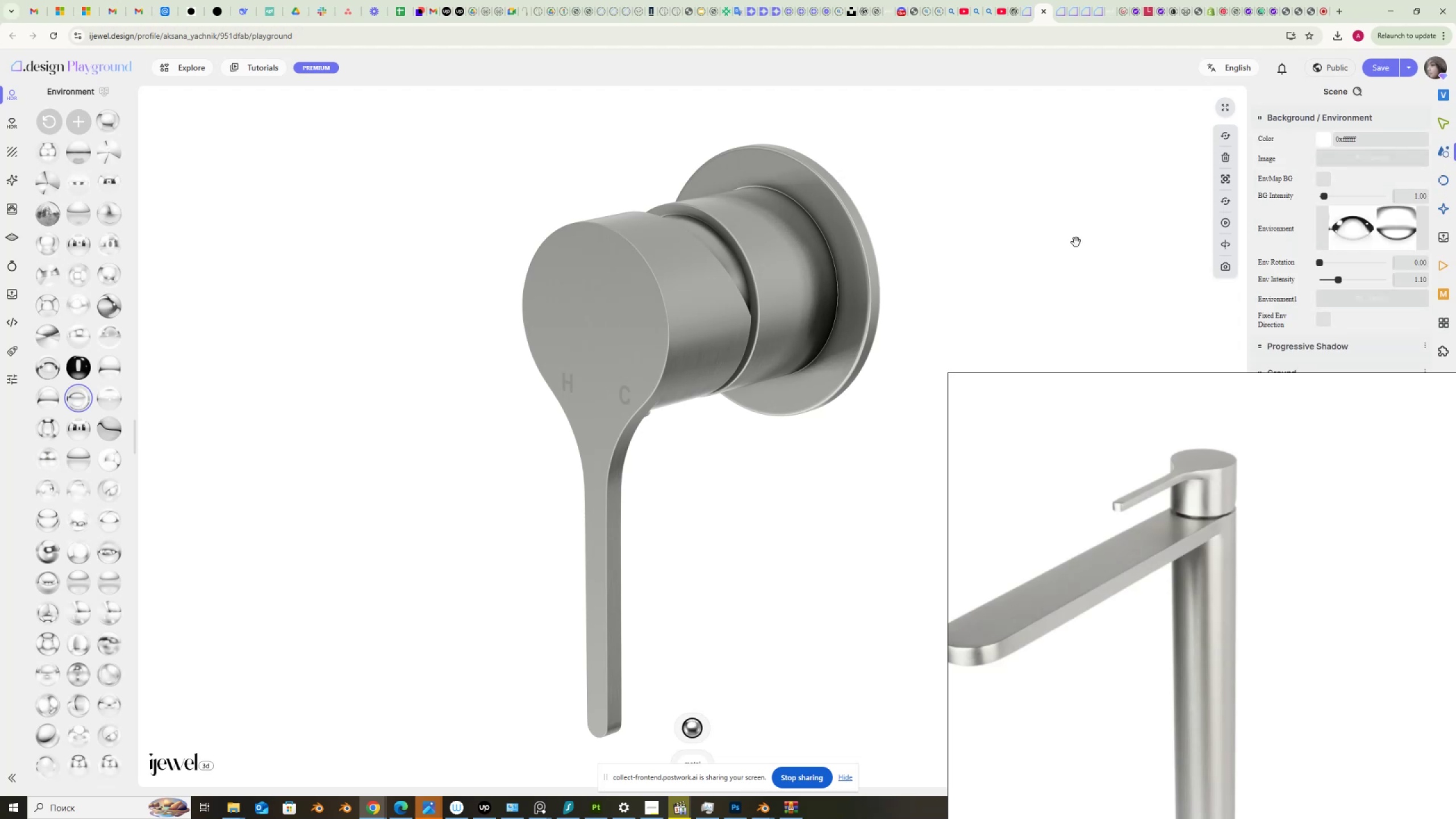 
wait(5.42)
 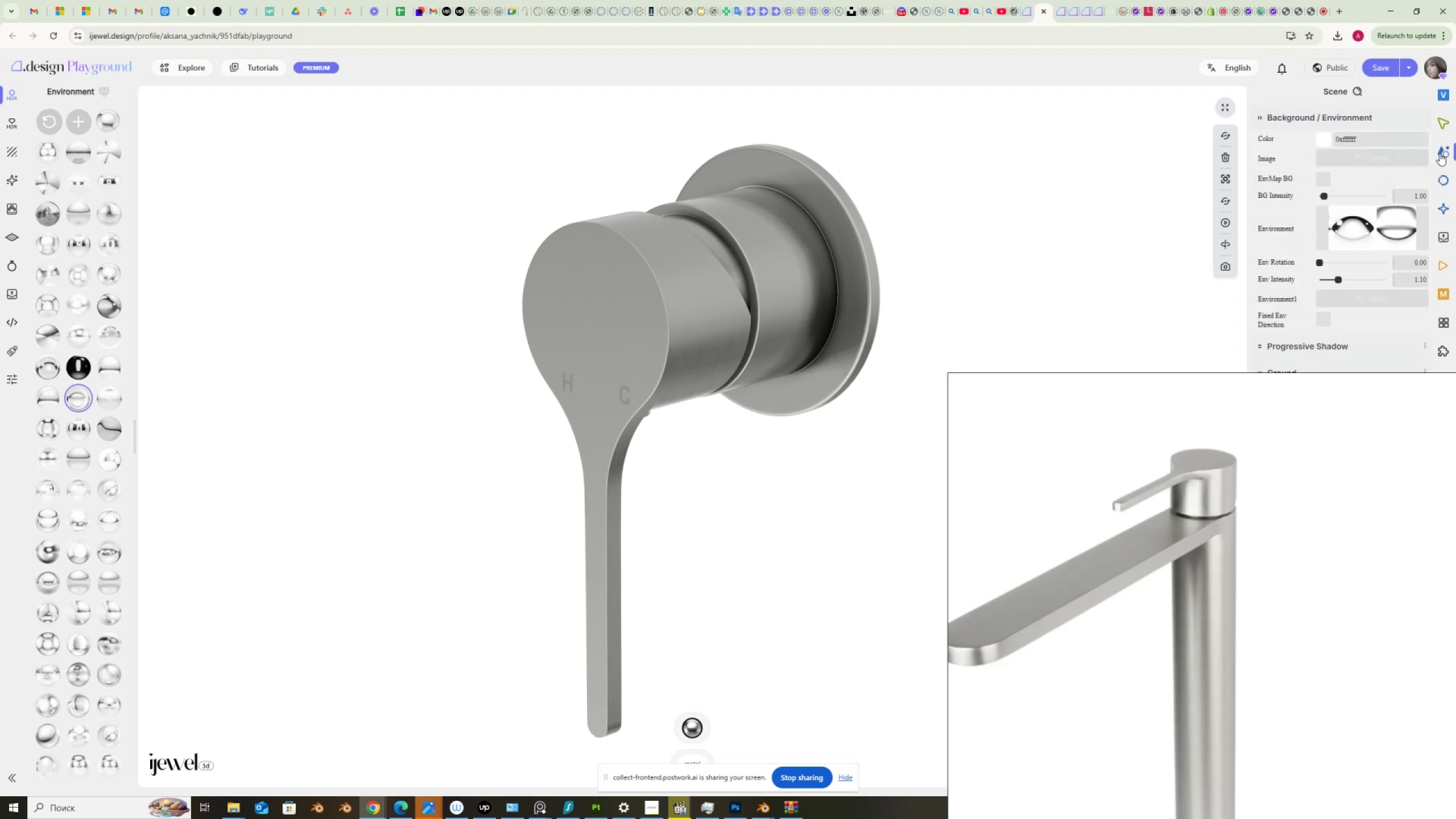 
scroll: coordinate [1147, 533], scroll_direction: down, amount: 2.0
 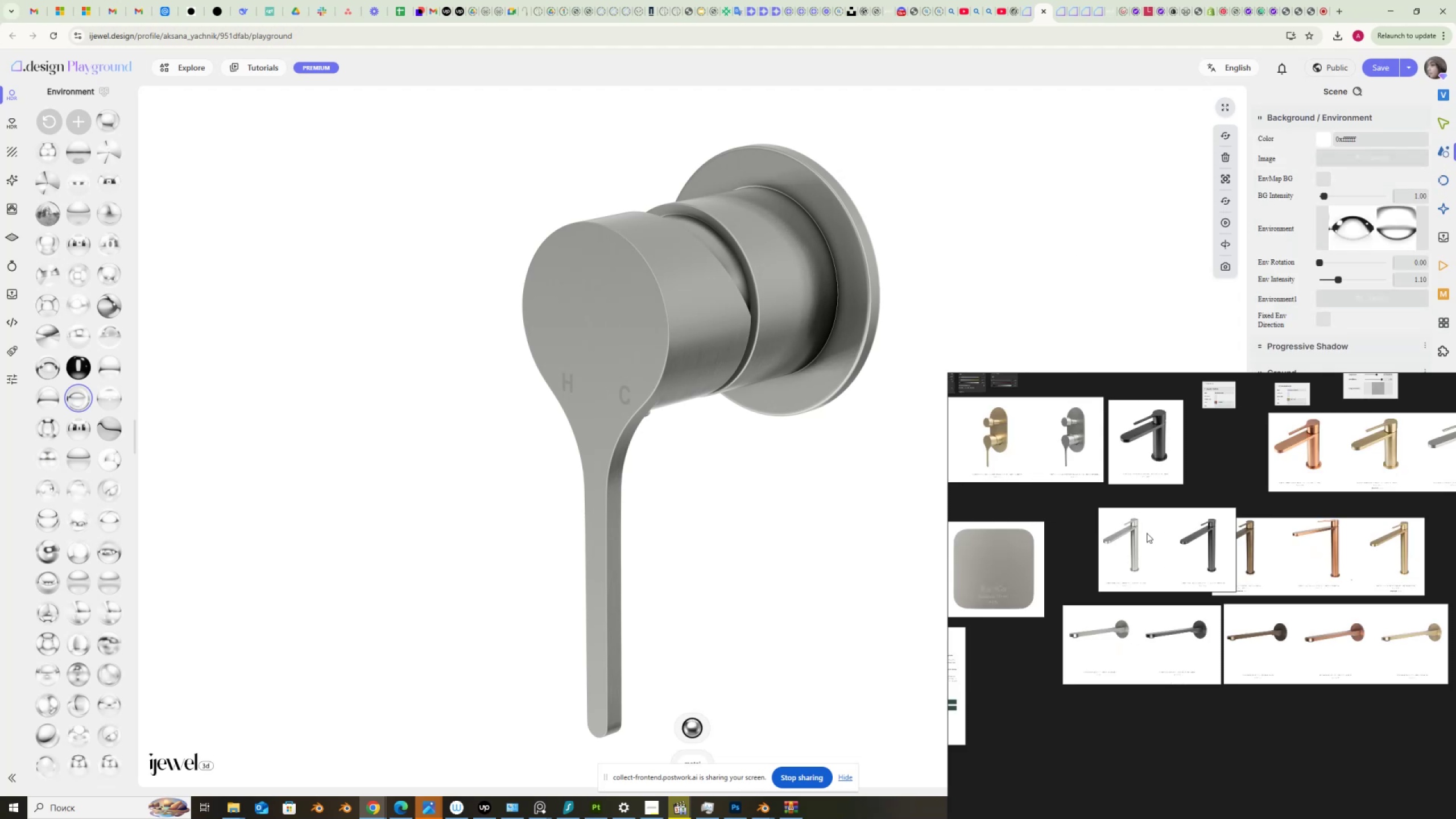 
scroll: coordinate [1190, 525], scroll_direction: up, amount: 9.0
 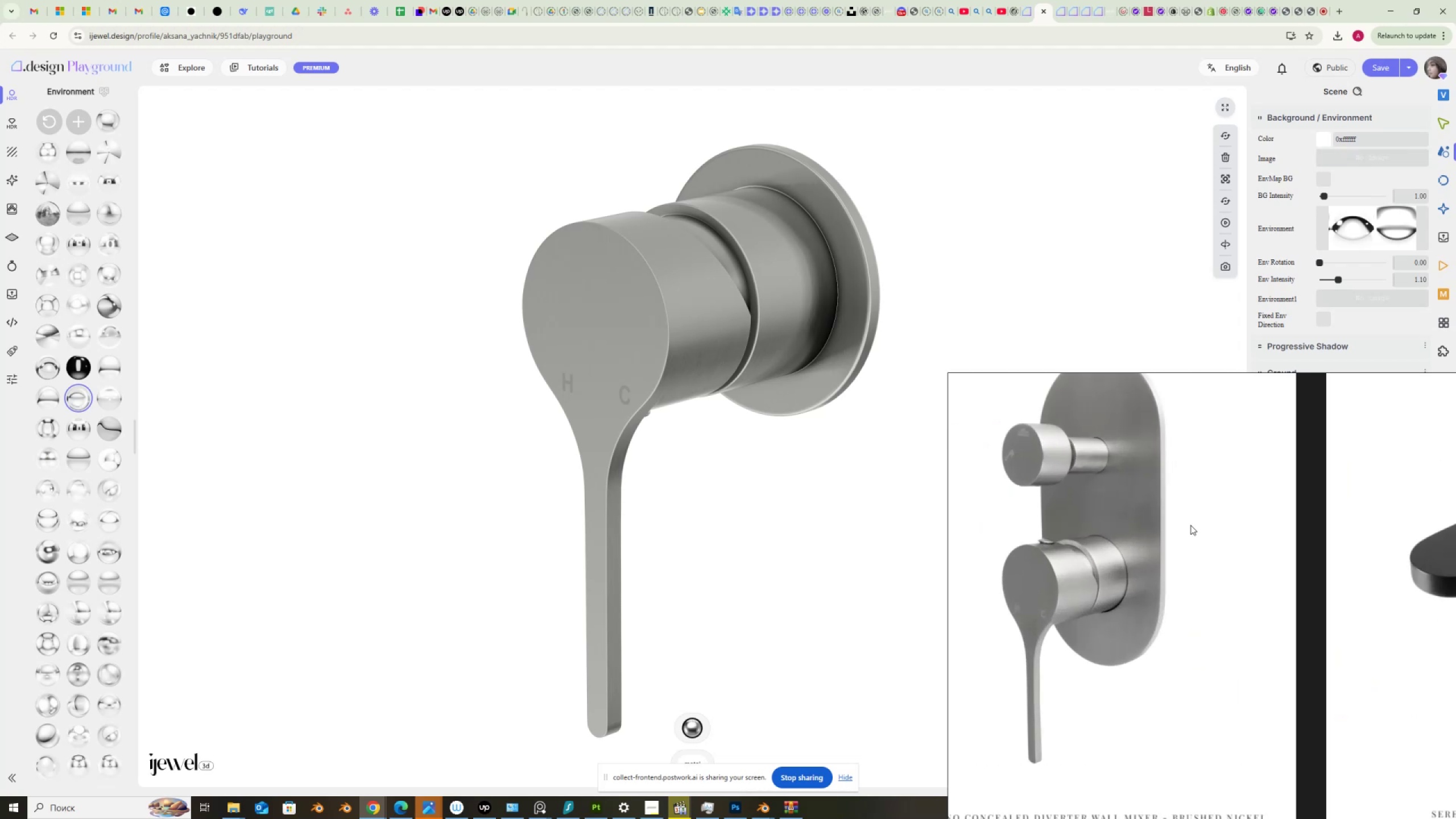 
left_click([106, 115])
 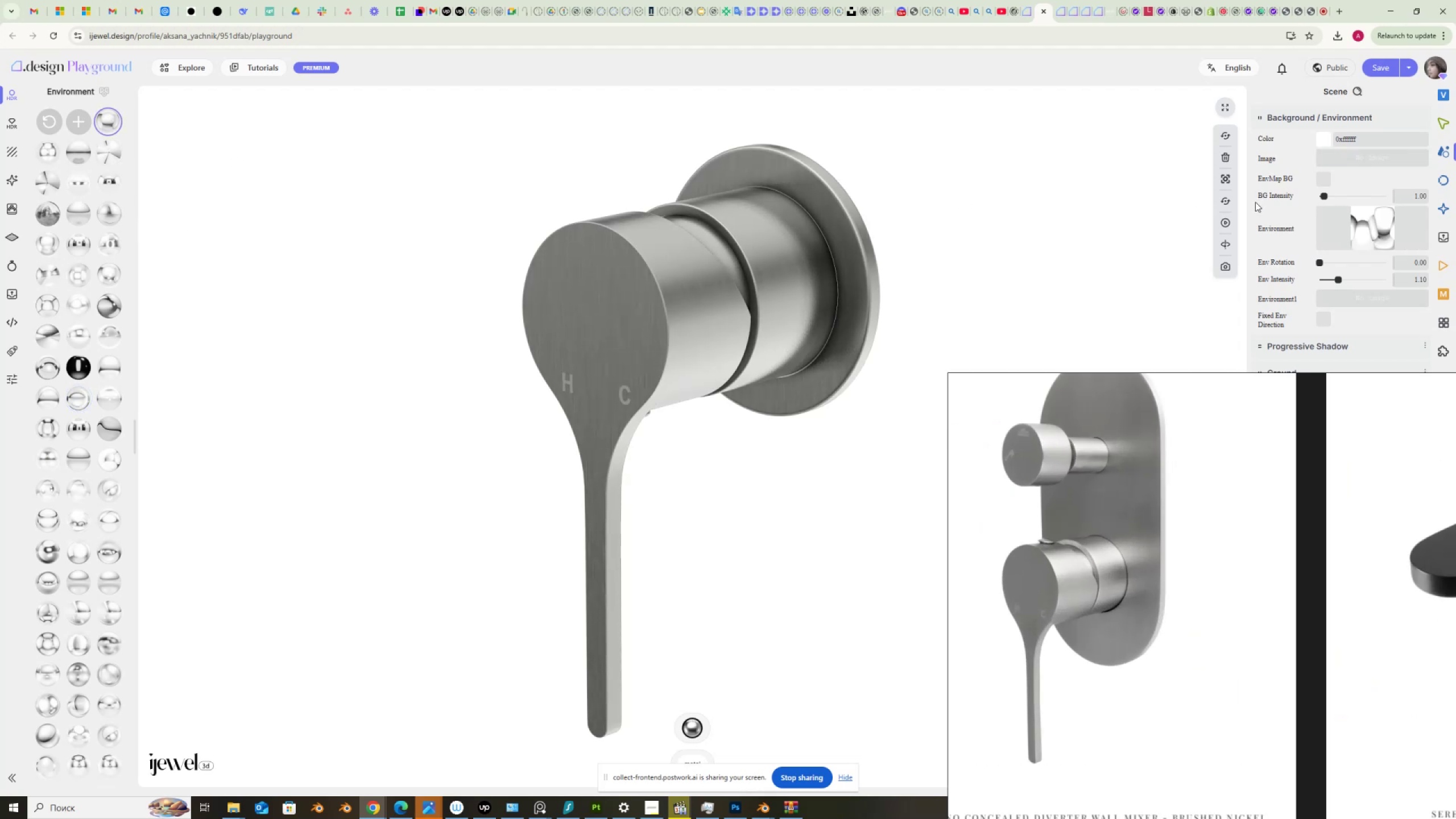 
left_click_drag(start_coordinate=[1320, 265], to_coordinate=[1333, 267])
 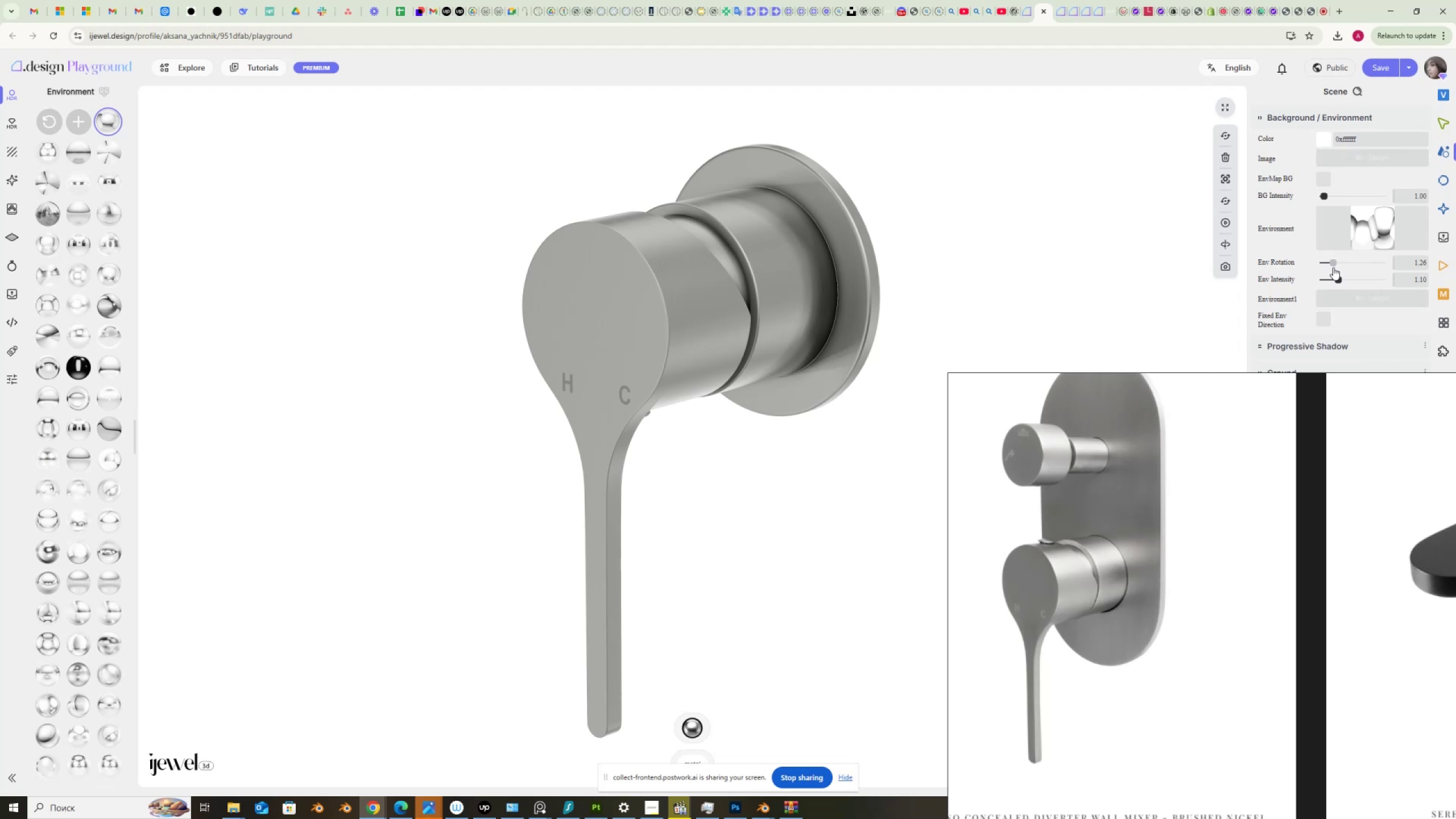 
wait(16.67)
 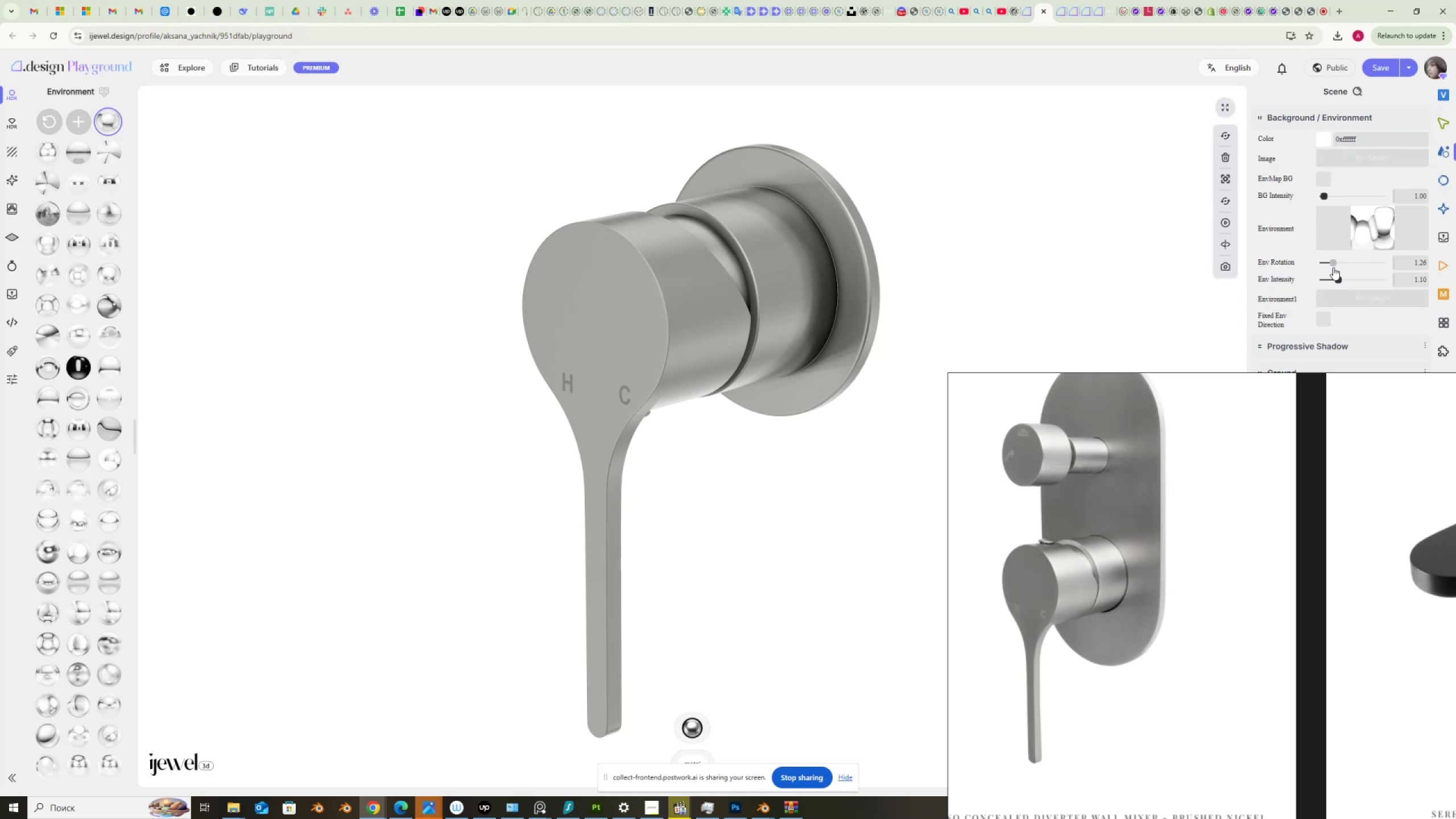 
left_click_drag(start_coordinate=[1333, 259], to_coordinate=[1322, 262])
 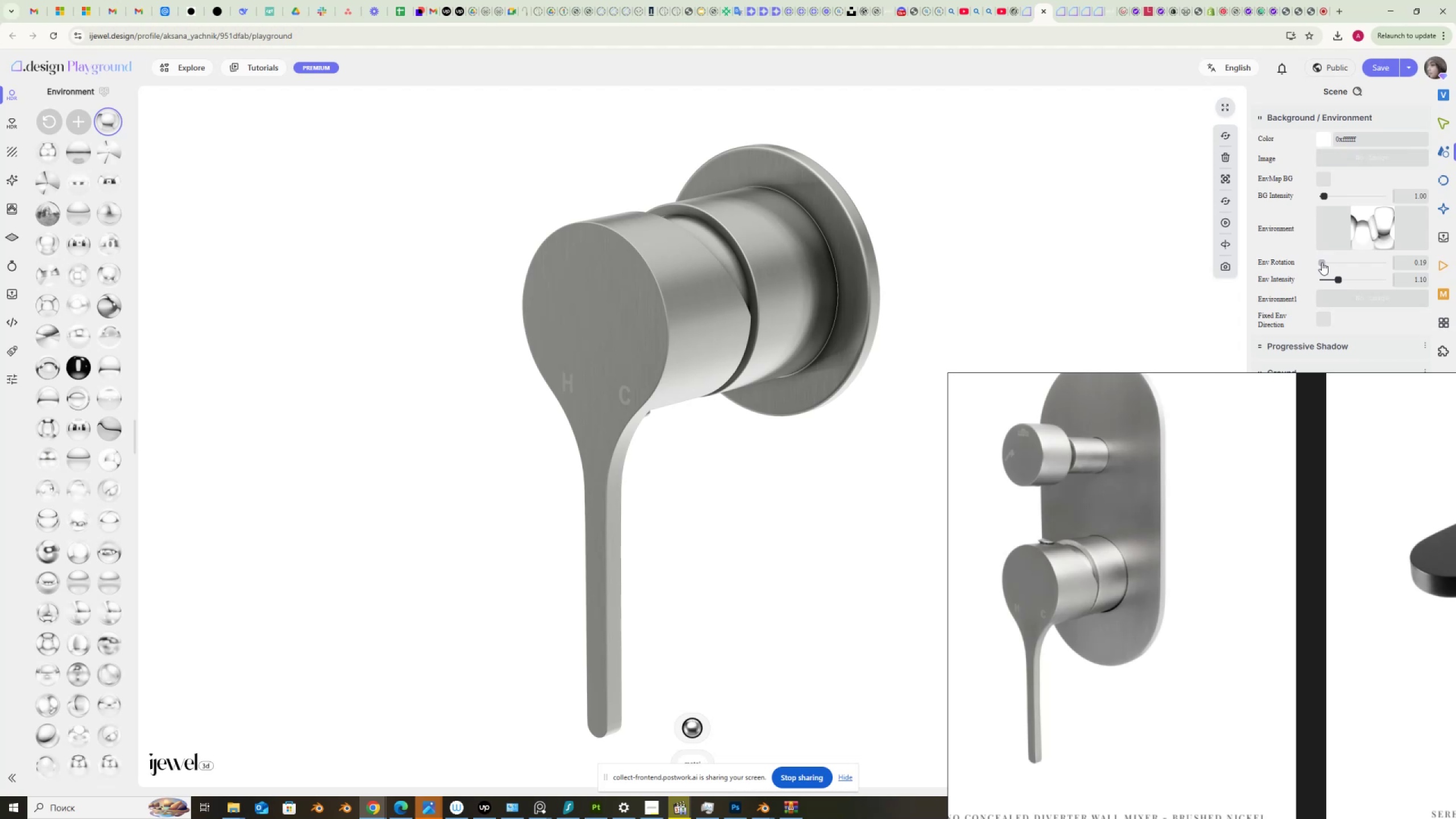 
scroll: coordinate [1217, 565], scroll_direction: down, amount: 4.0
 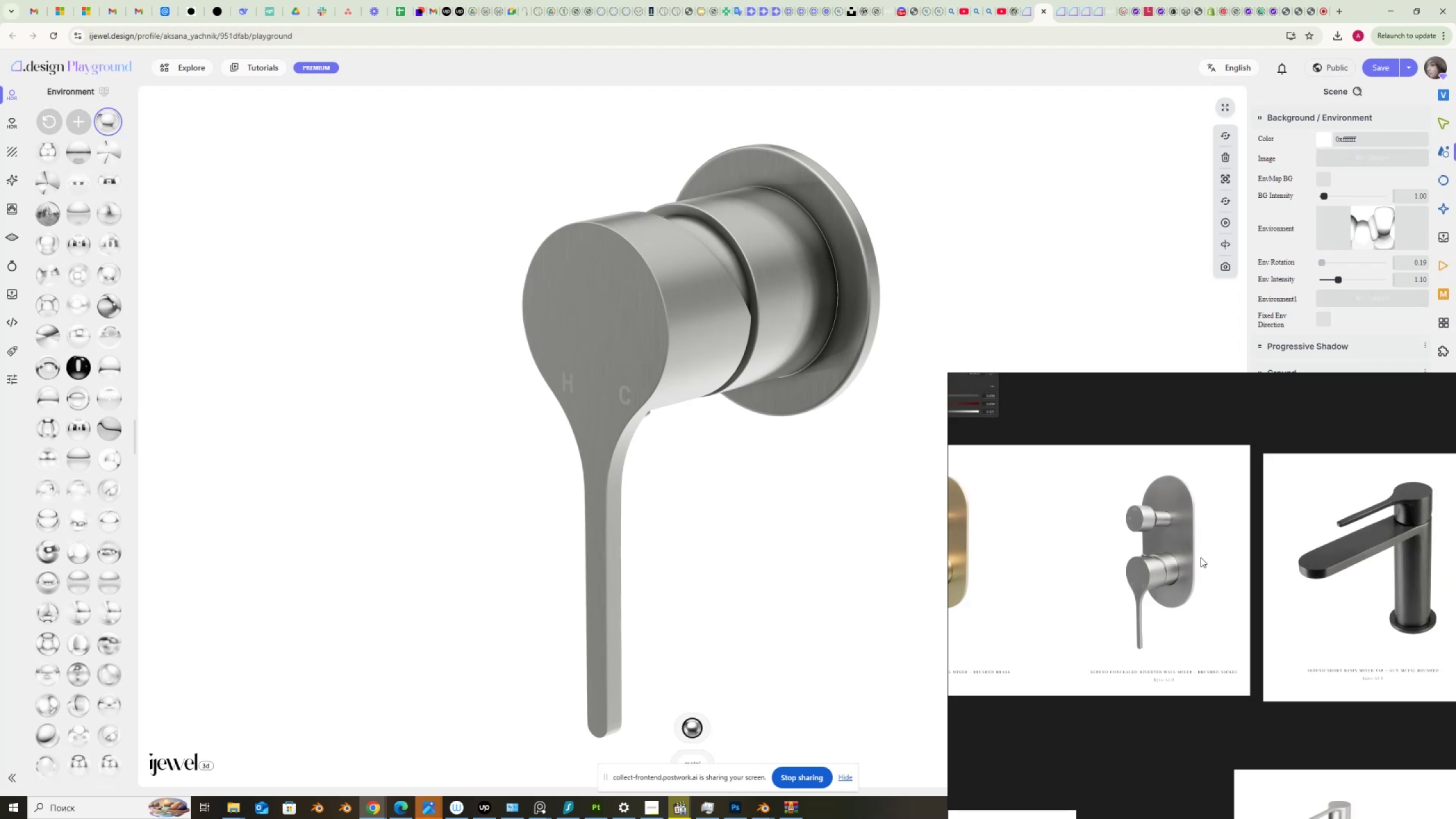 
scroll: coordinate [1201, 557], scroll_direction: up, amount: 5.0
 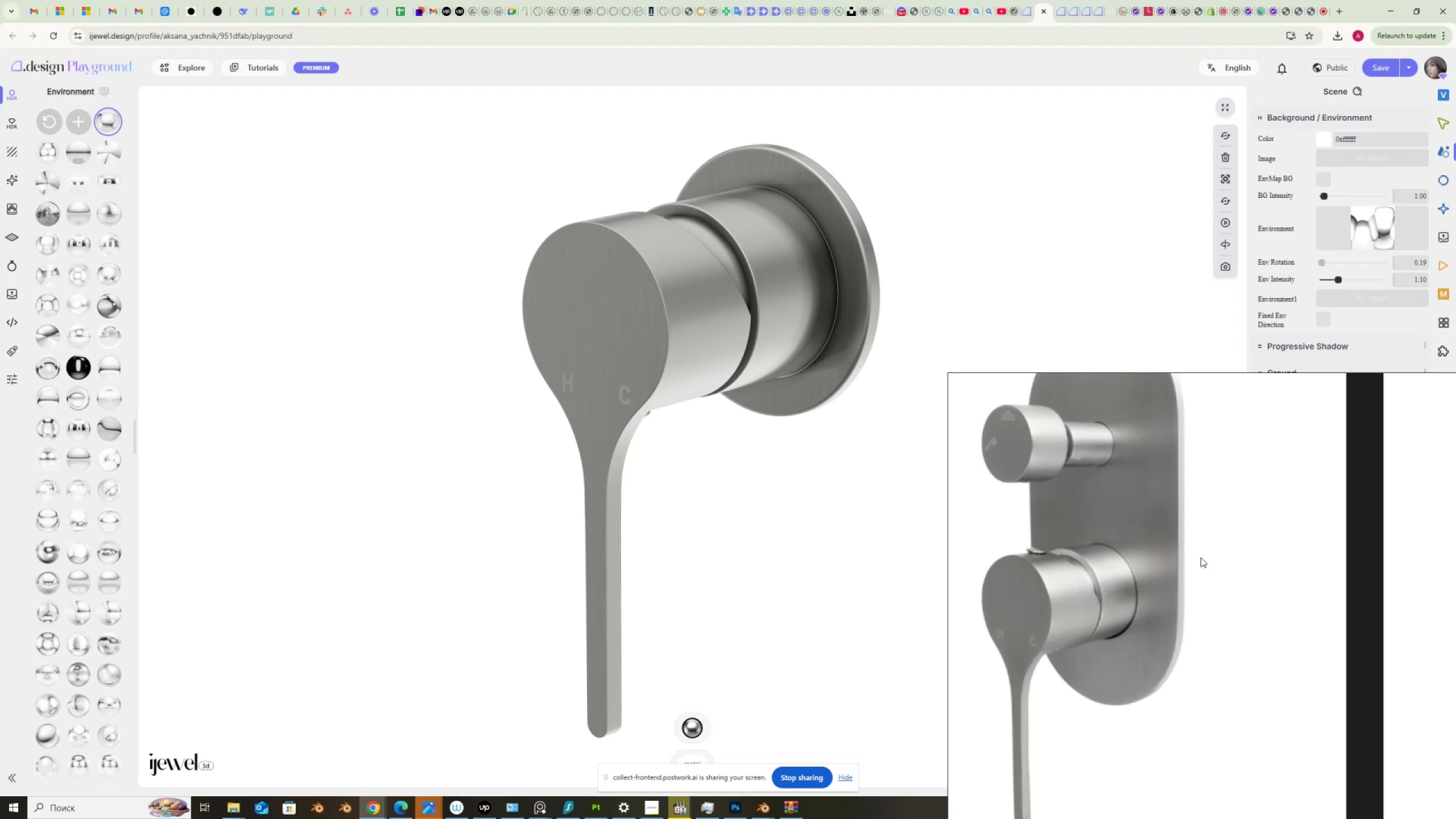 
wait(8.96)
 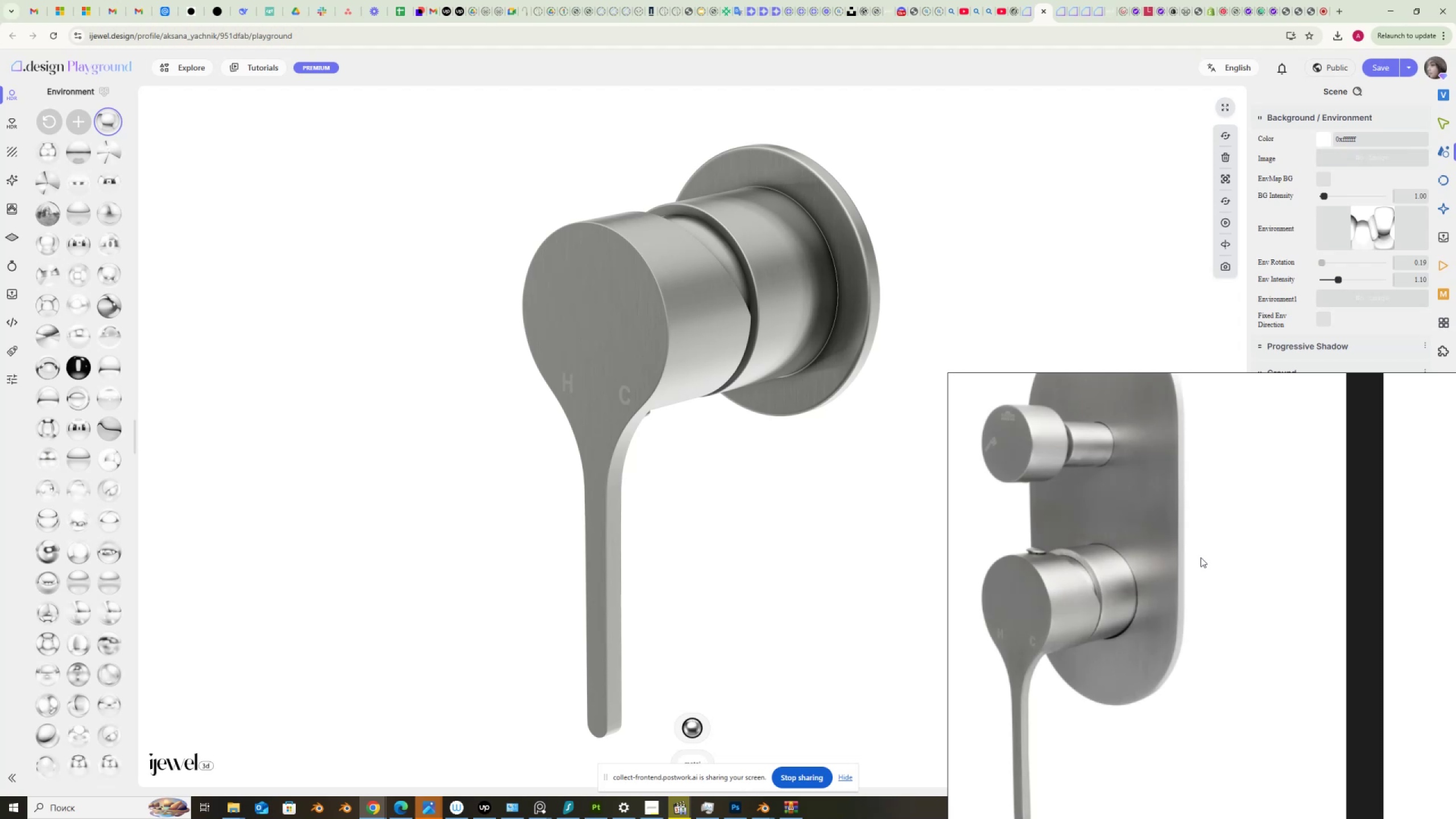 
scroll: coordinate [1165, 505], scroll_direction: down, amount: 14.0
 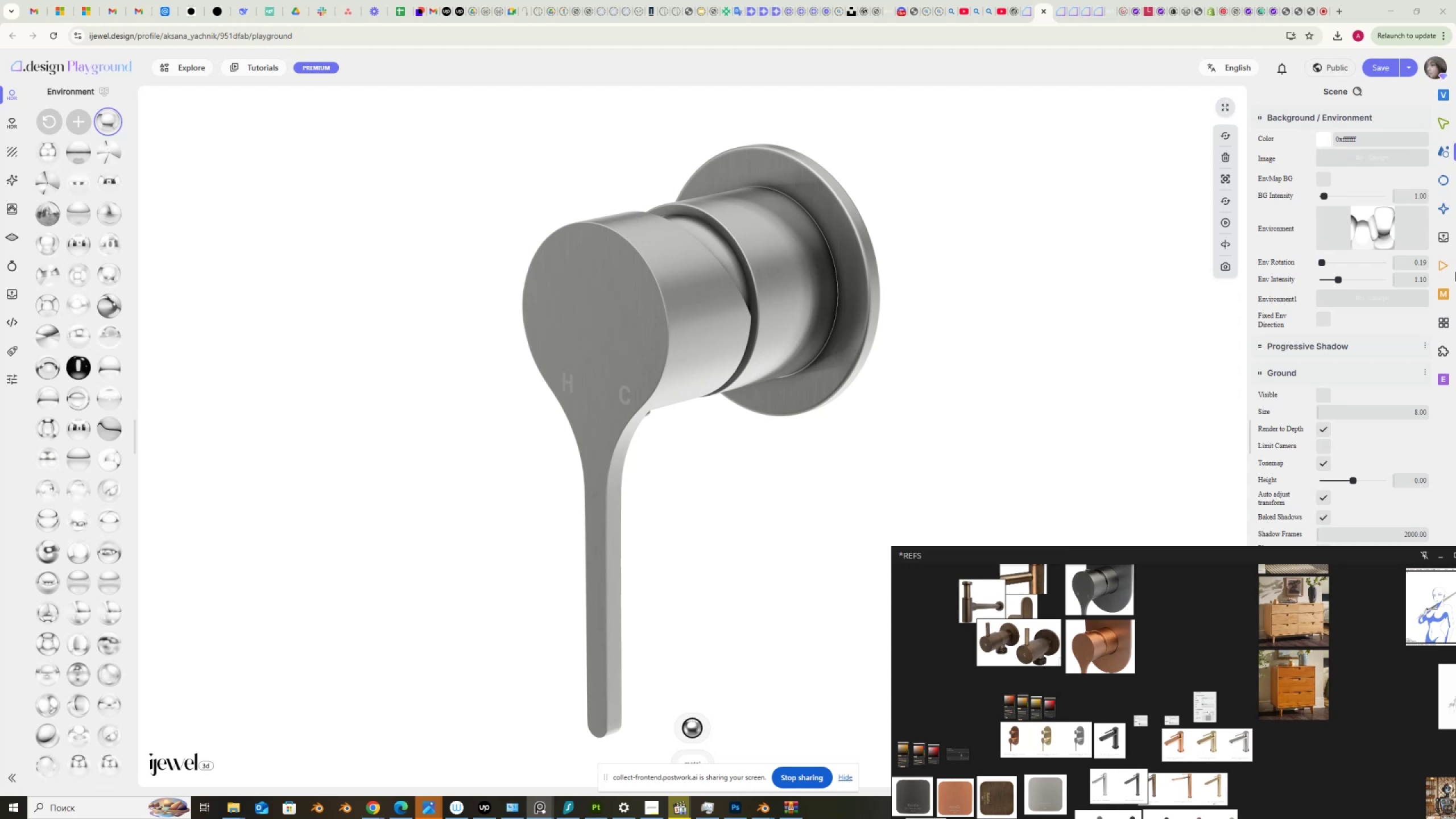 
left_click([1449, 268])
 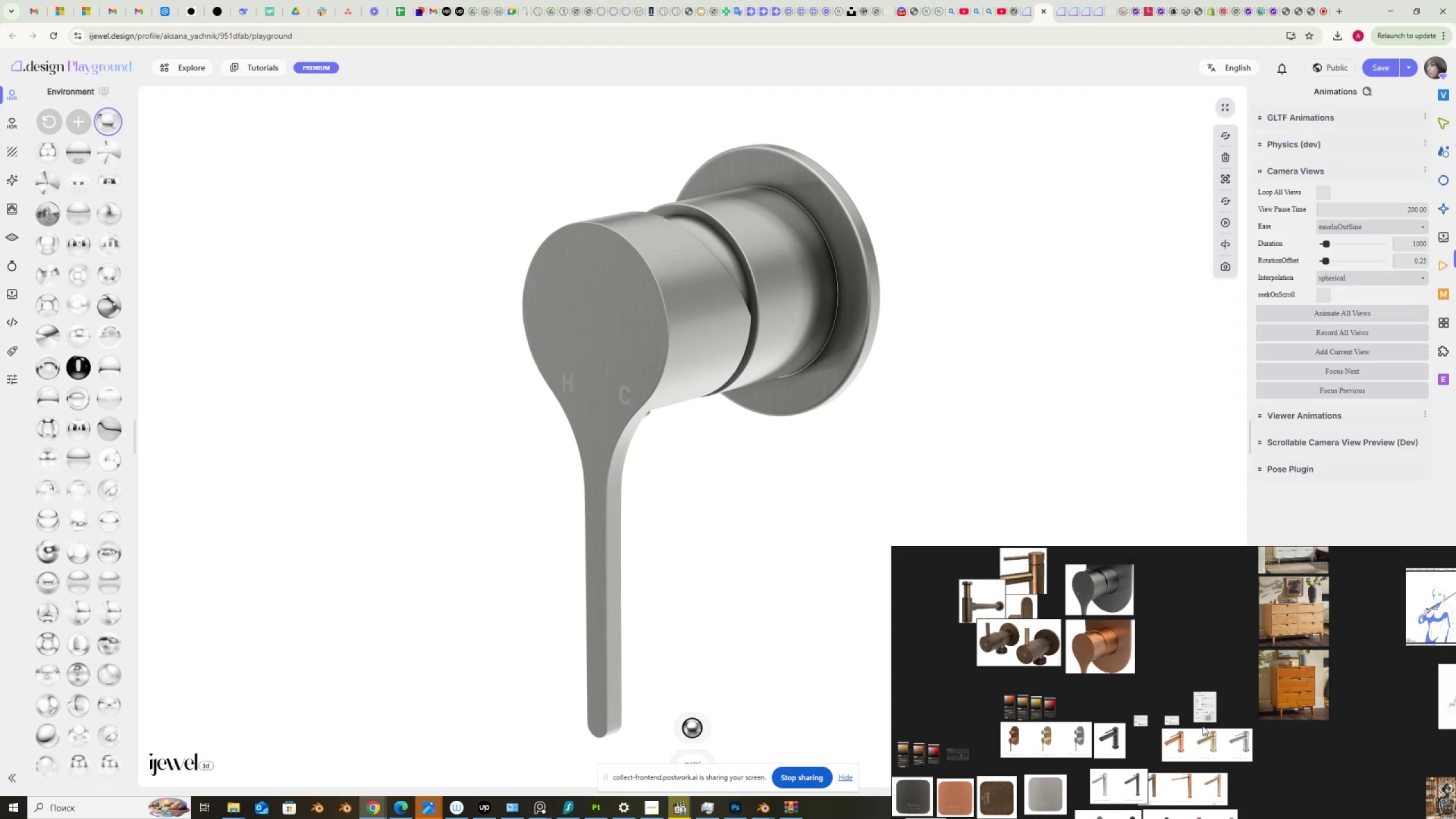 
scroll: coordinate [1207, 706], scroll_direction: up, amount: 2.0
 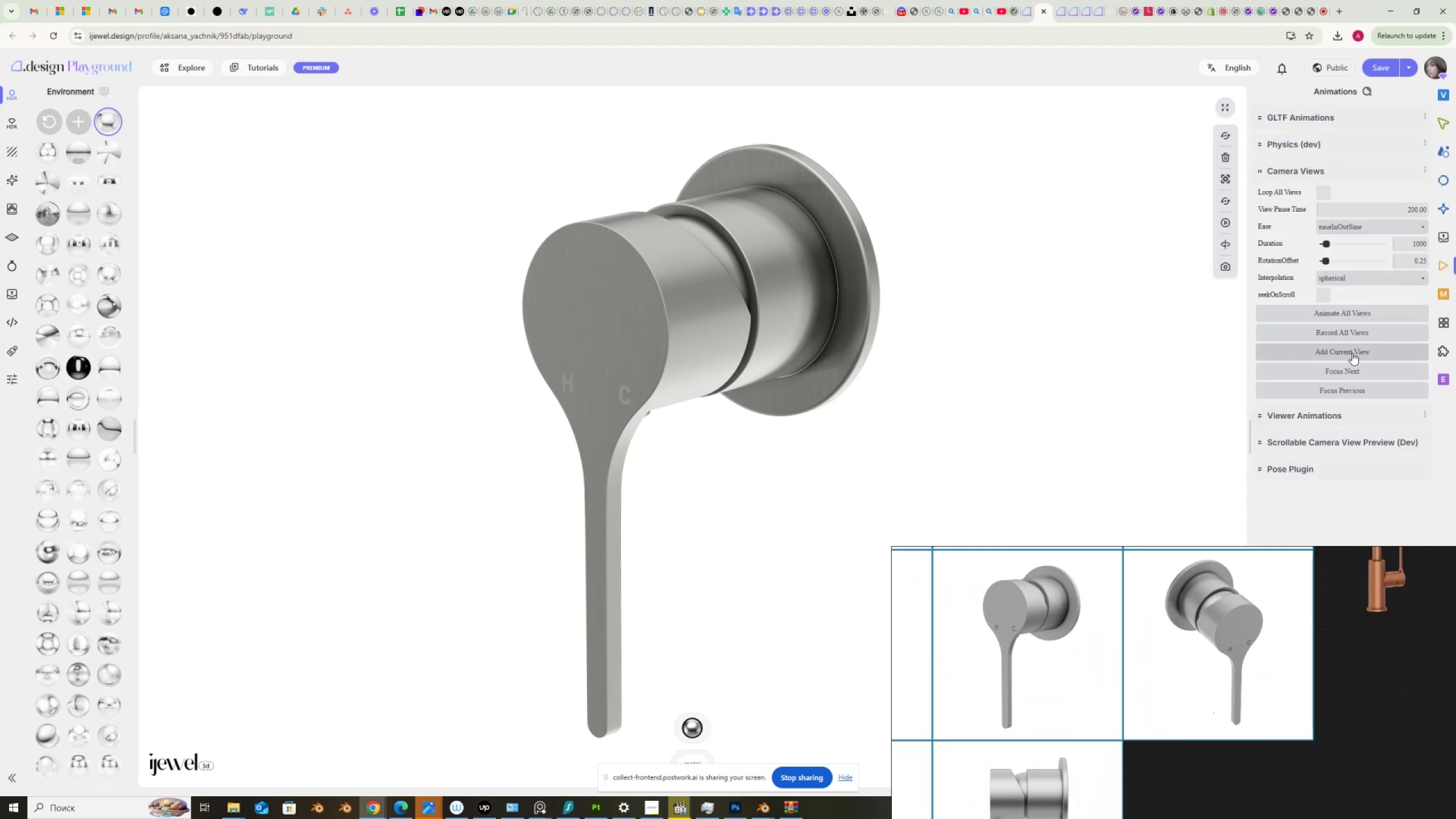 
left_click([1355, 349])
 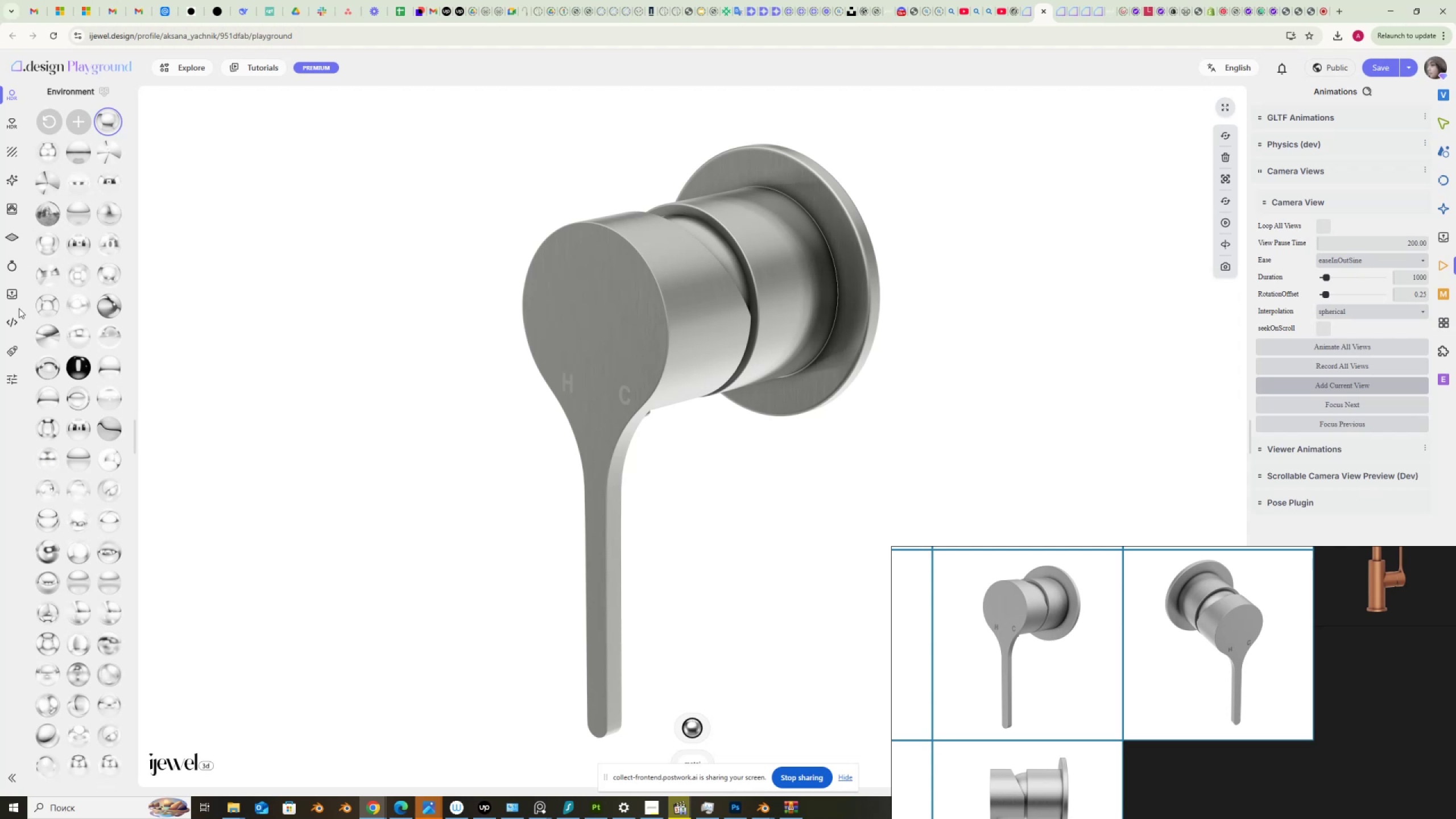 
left_click([11, 292])
 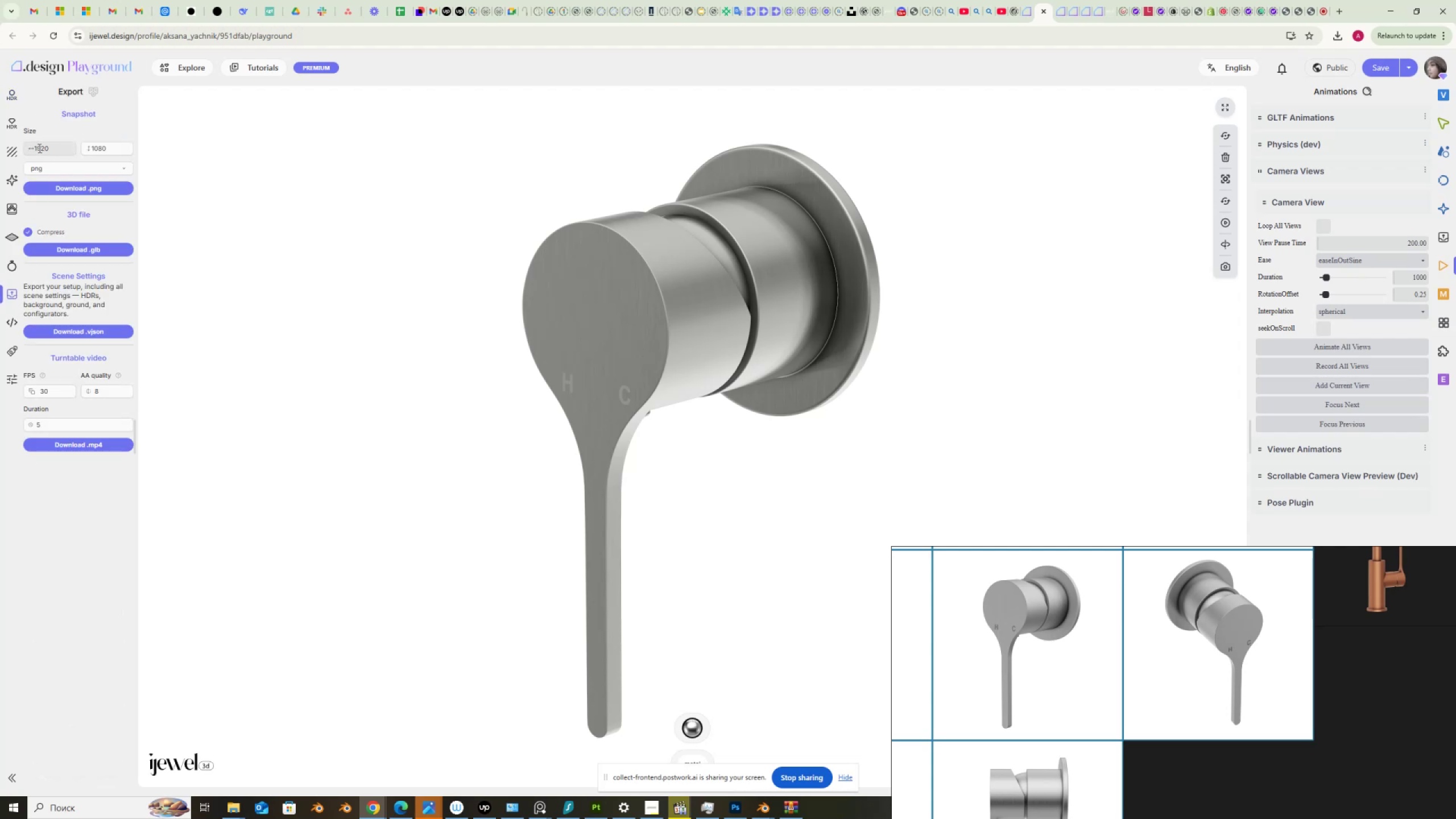 
left_click_drag(start_coordinate=[36, 148], to_coordinate=[62, 159])
 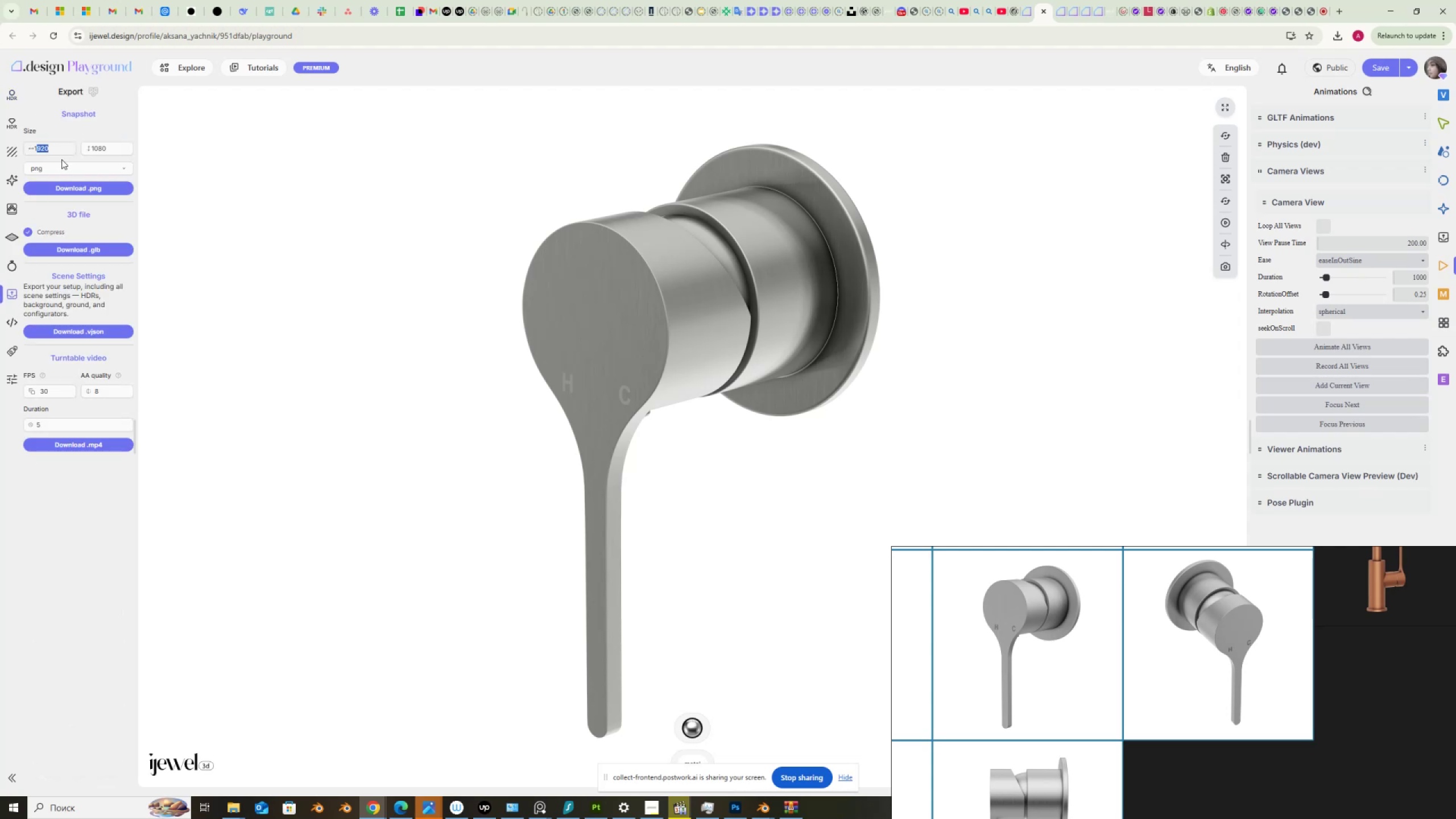 
key(Numpad4)
 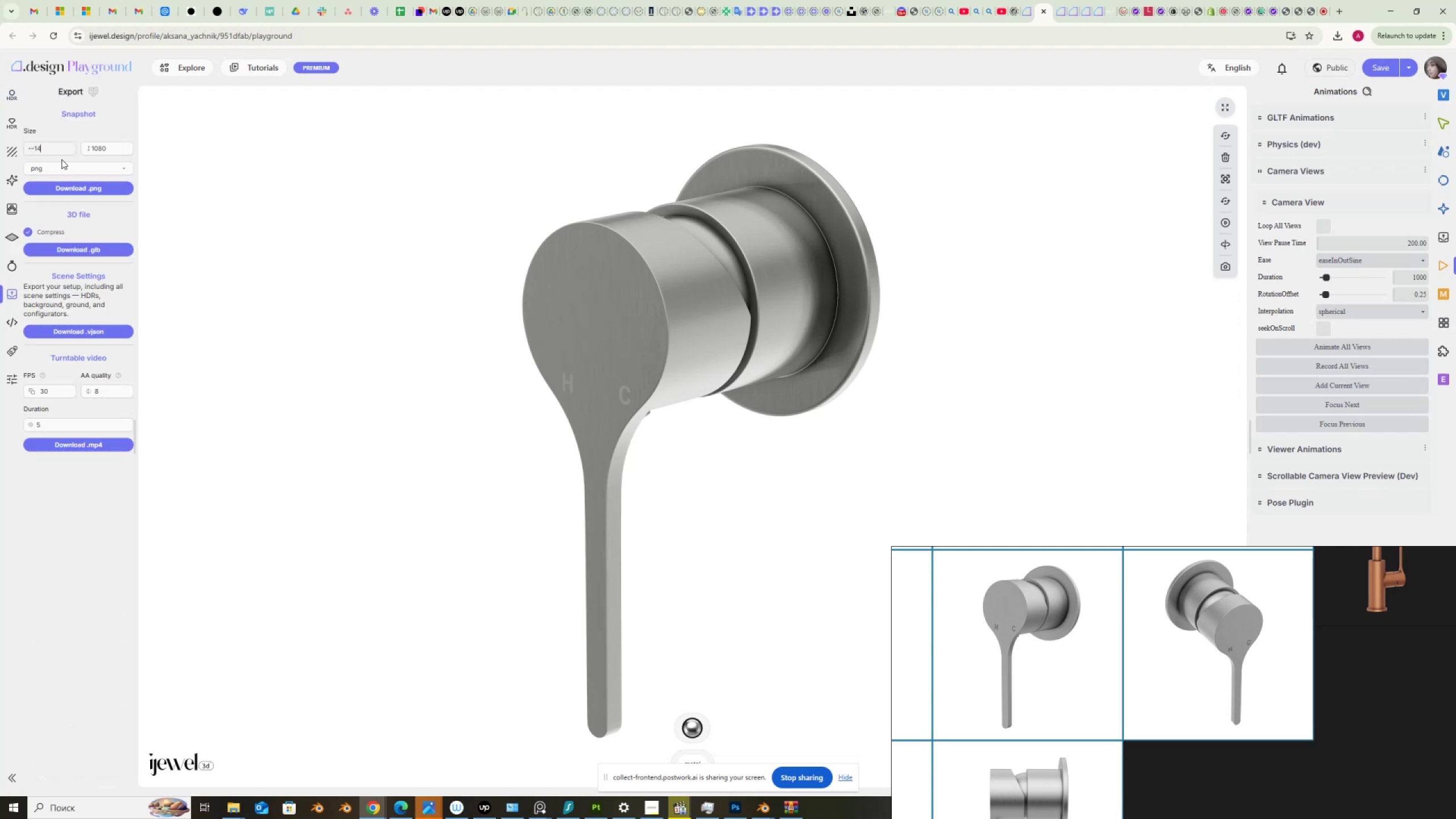 
key(Numpad0)
 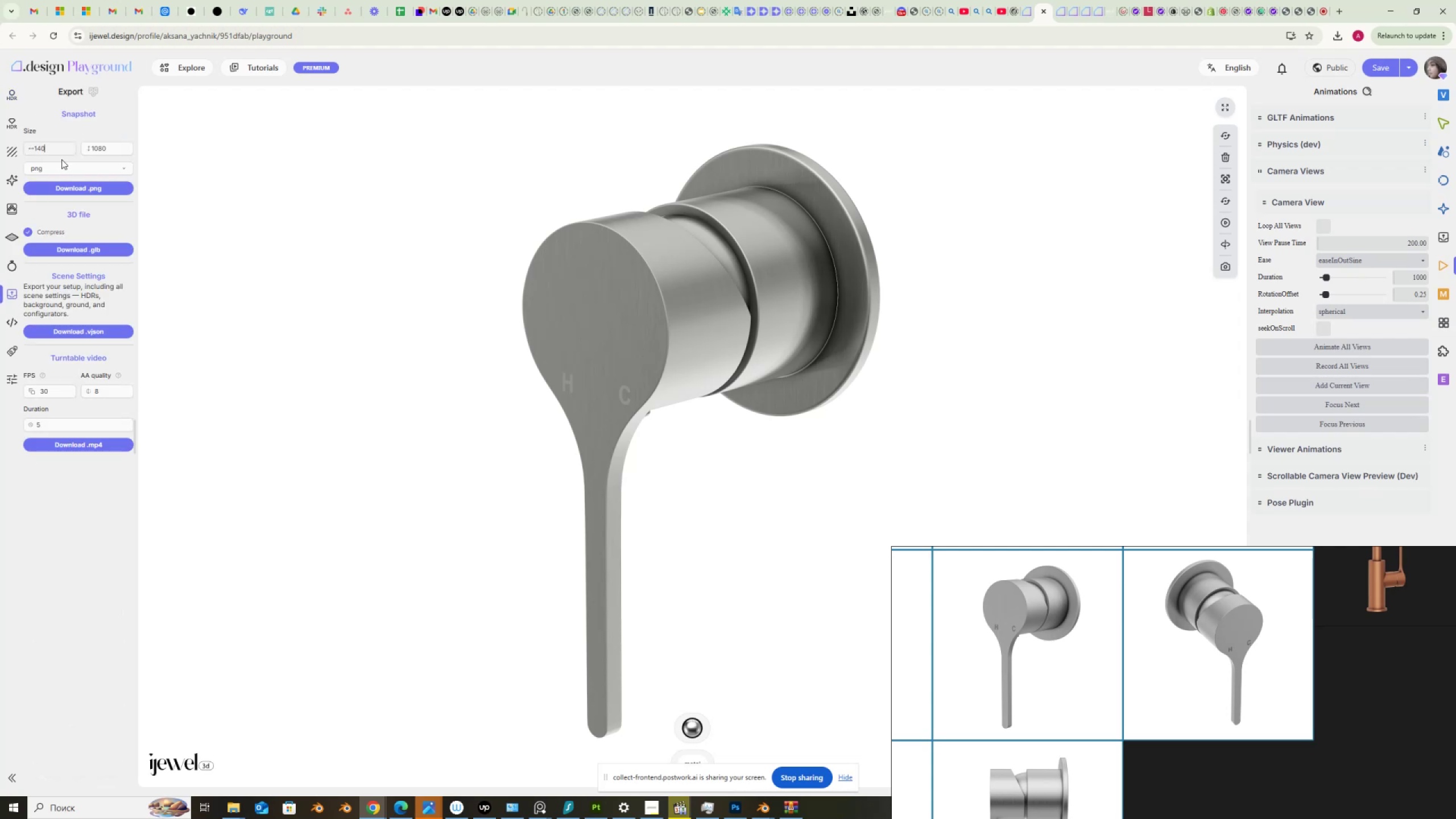 
key(Numpad0)
 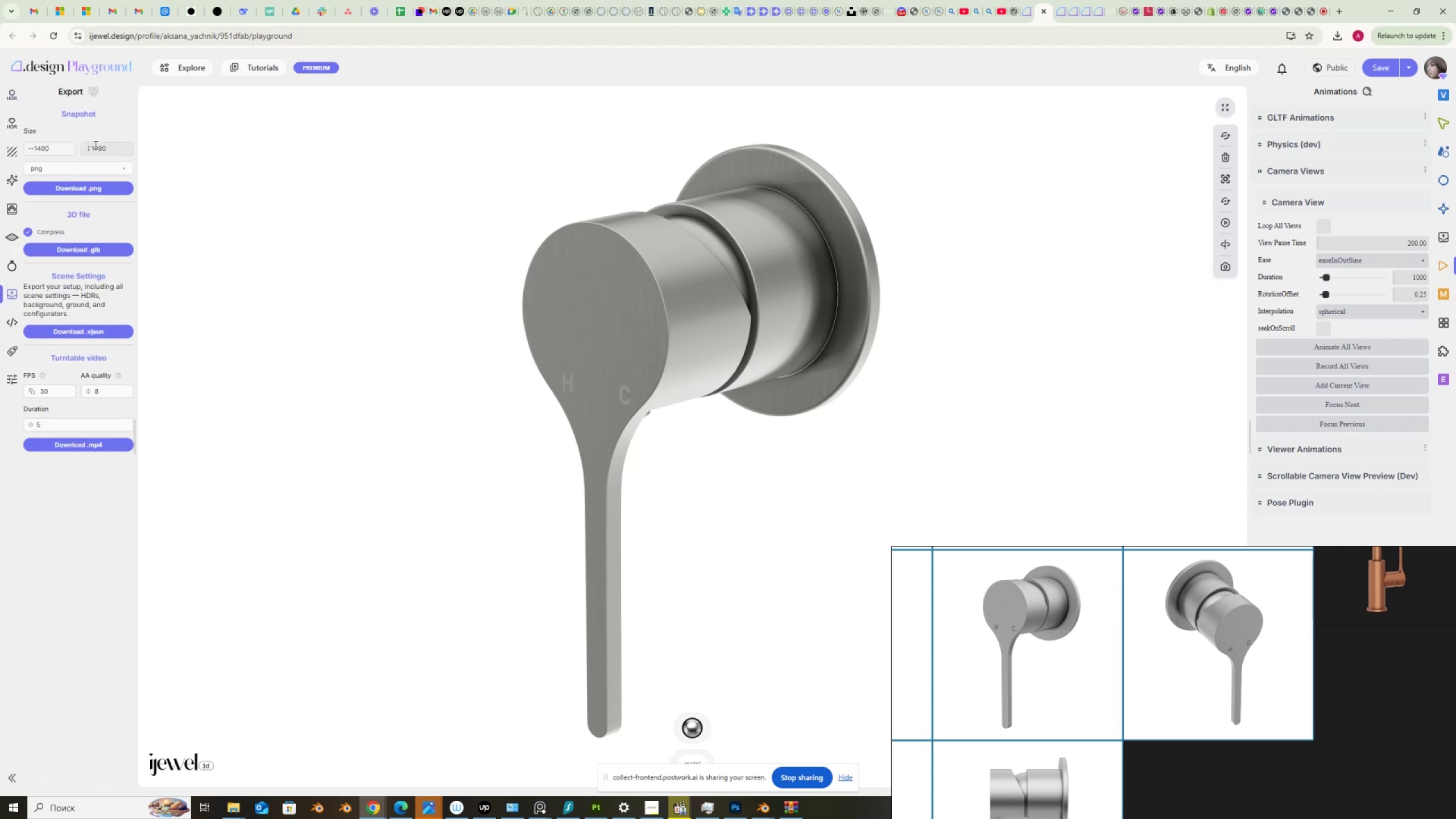 
left_click_drag(start_coordinate=[95, 146], to_coordinate=[125, 154])
 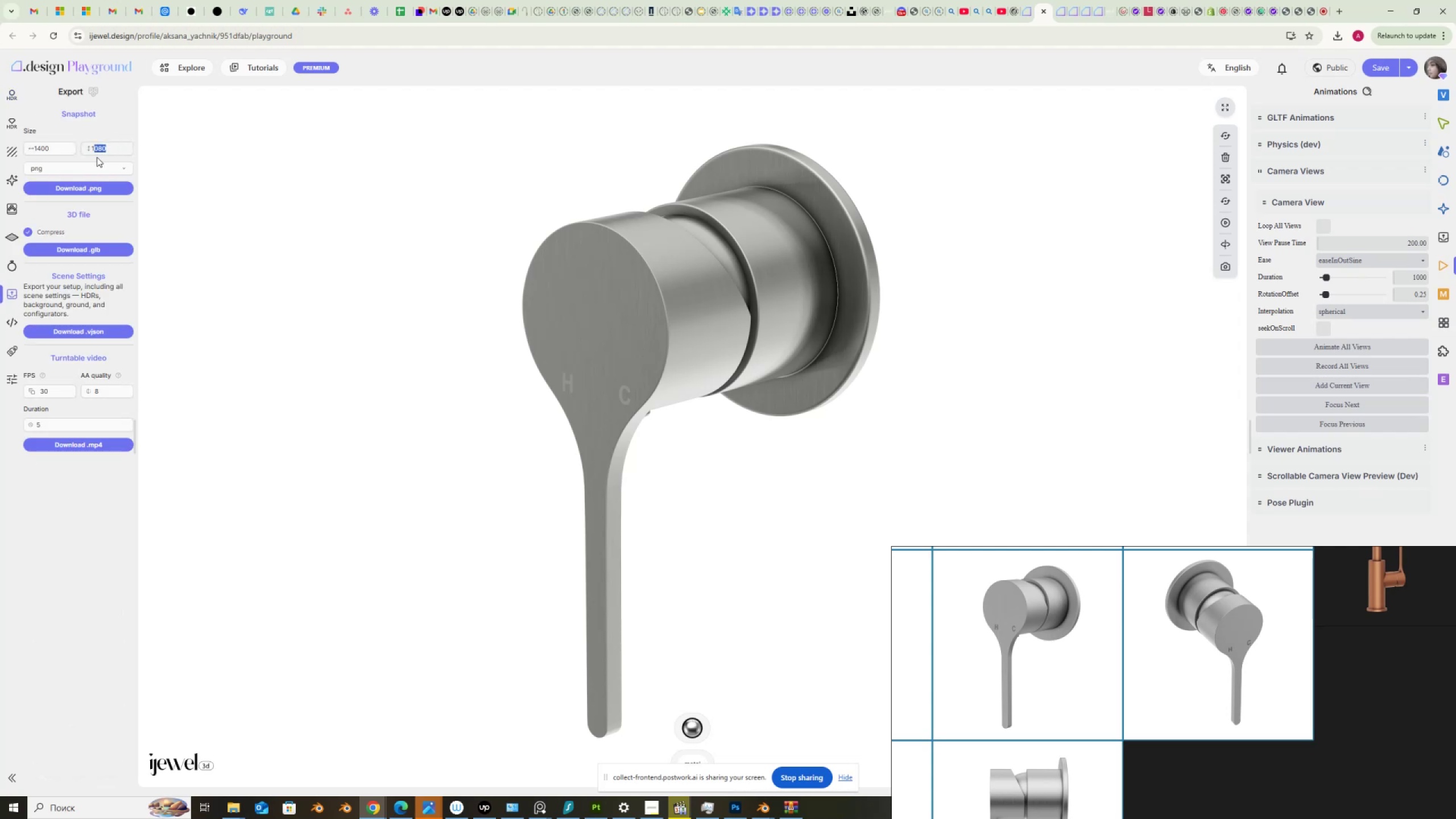 
key(Numpad4)
 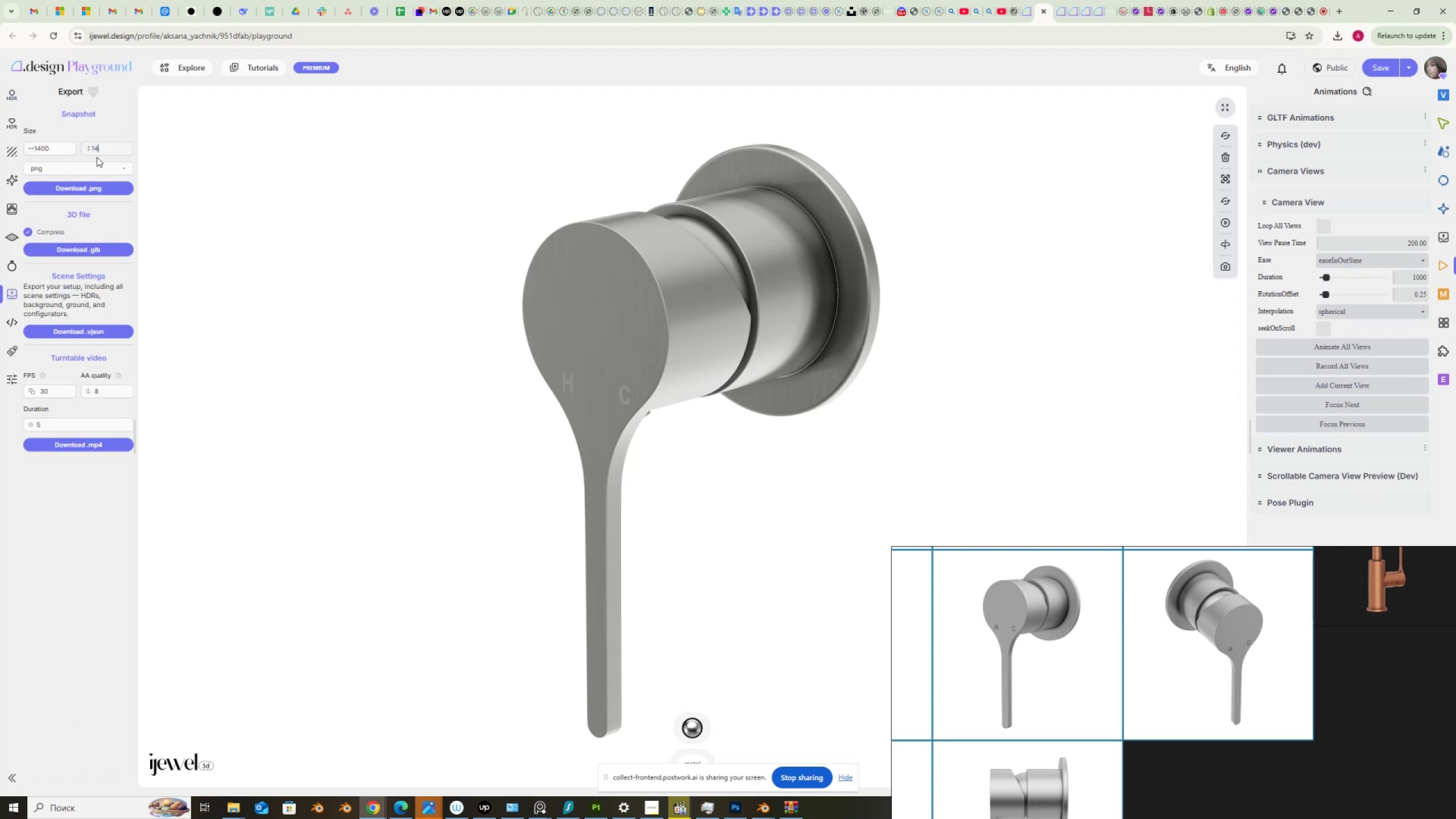 
key(Numpad0)
 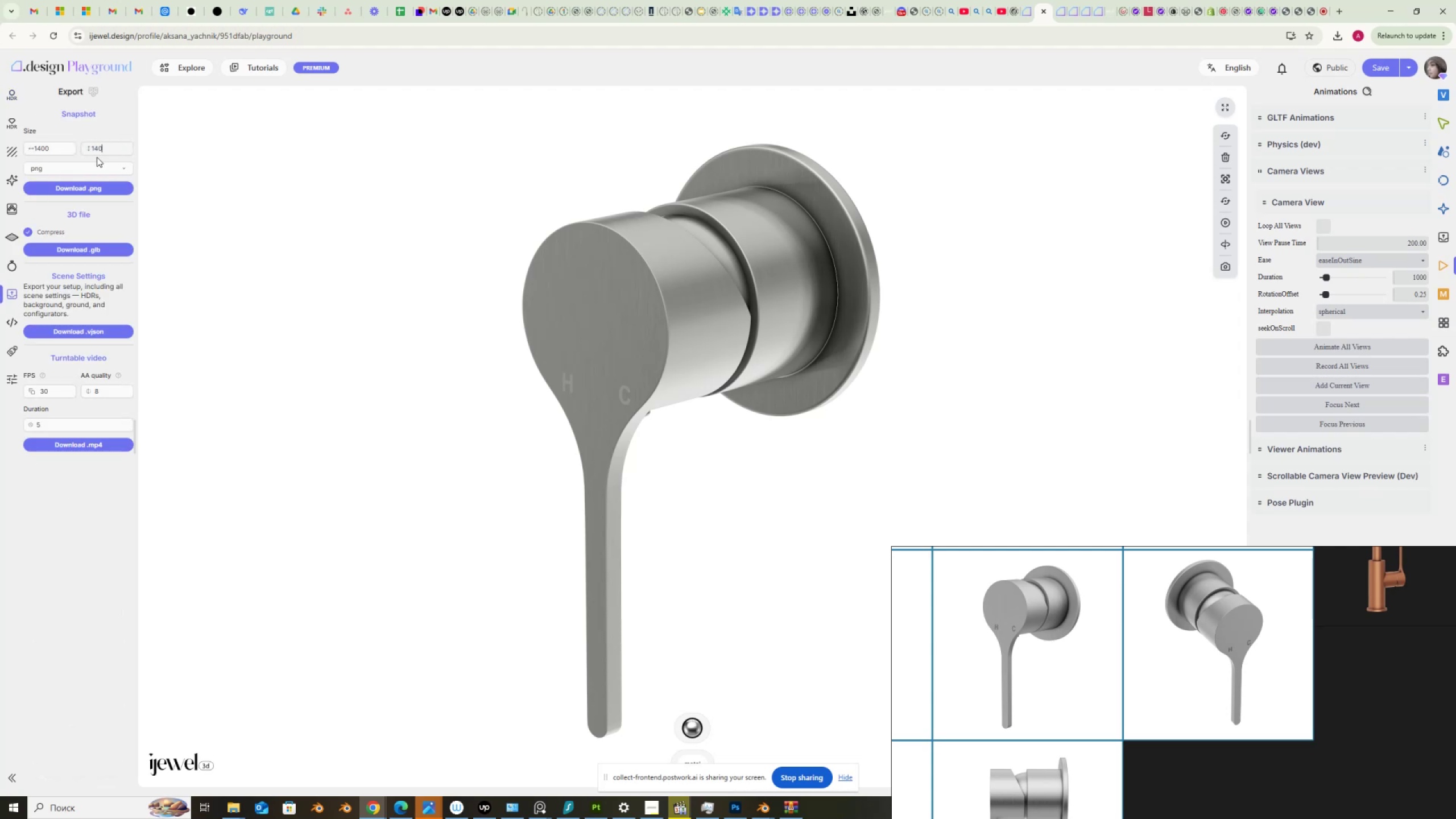 
key(Numpad0)
 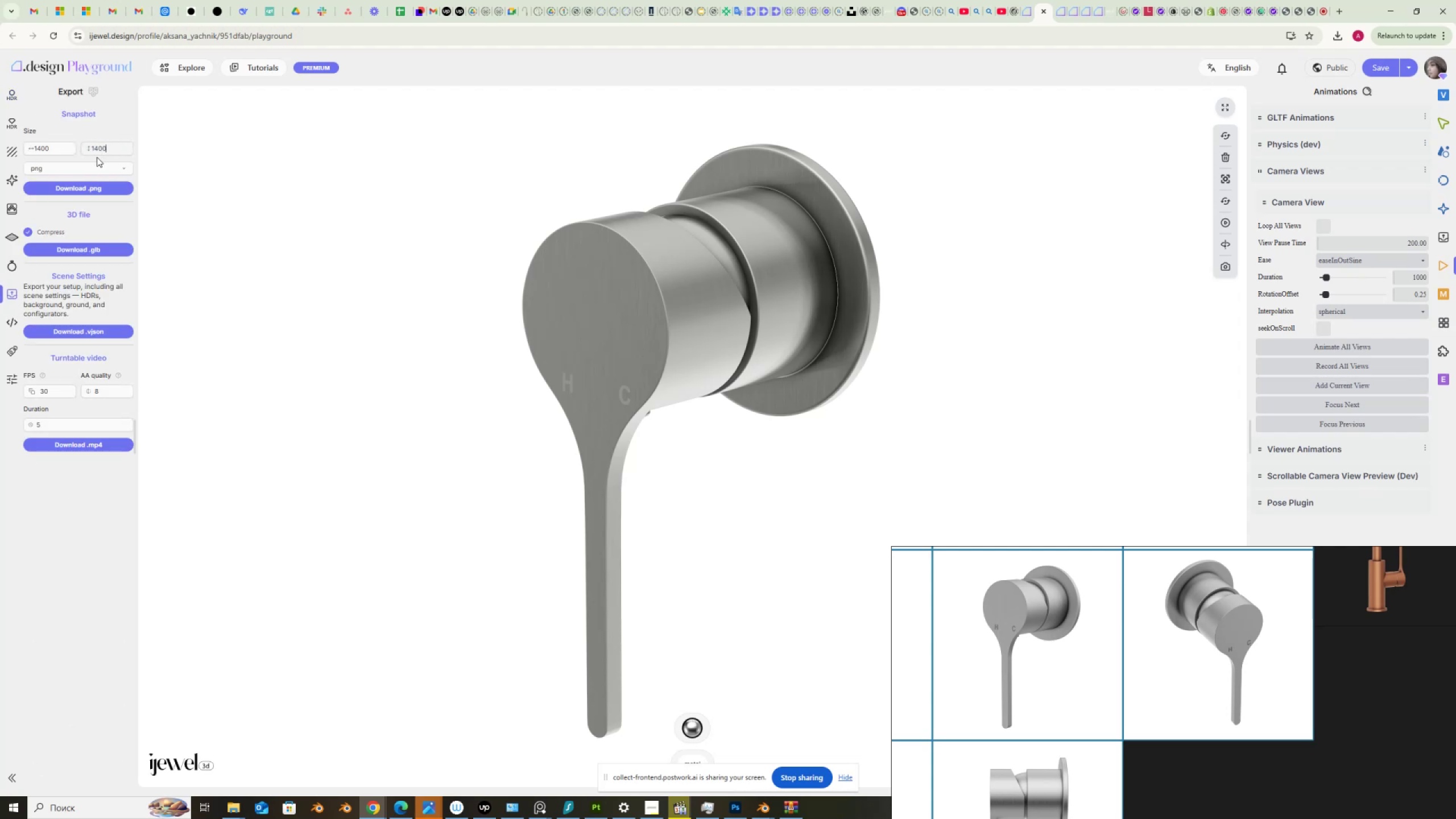 
key(NumpadEnter)
 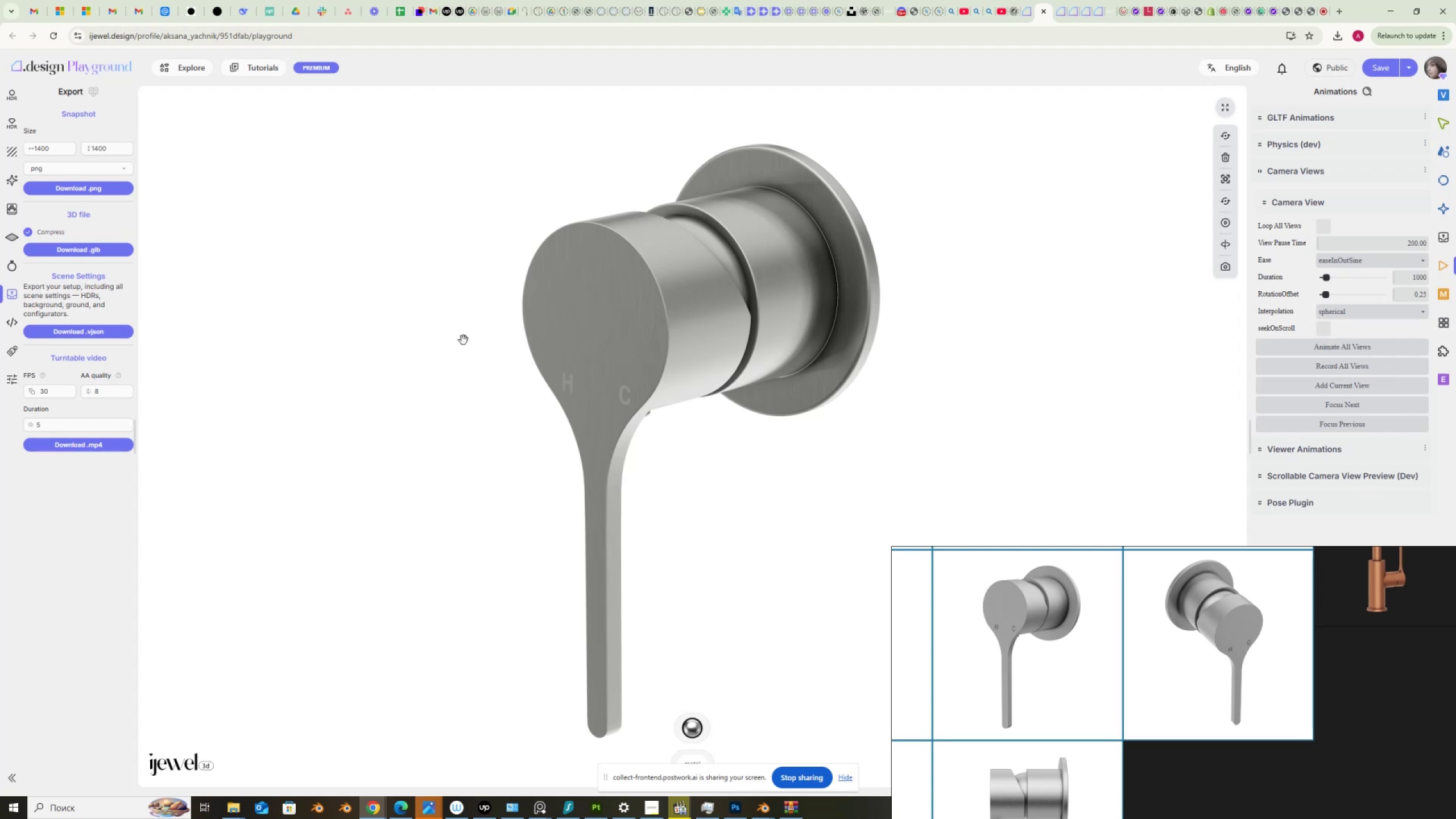 
wait(5.5)
 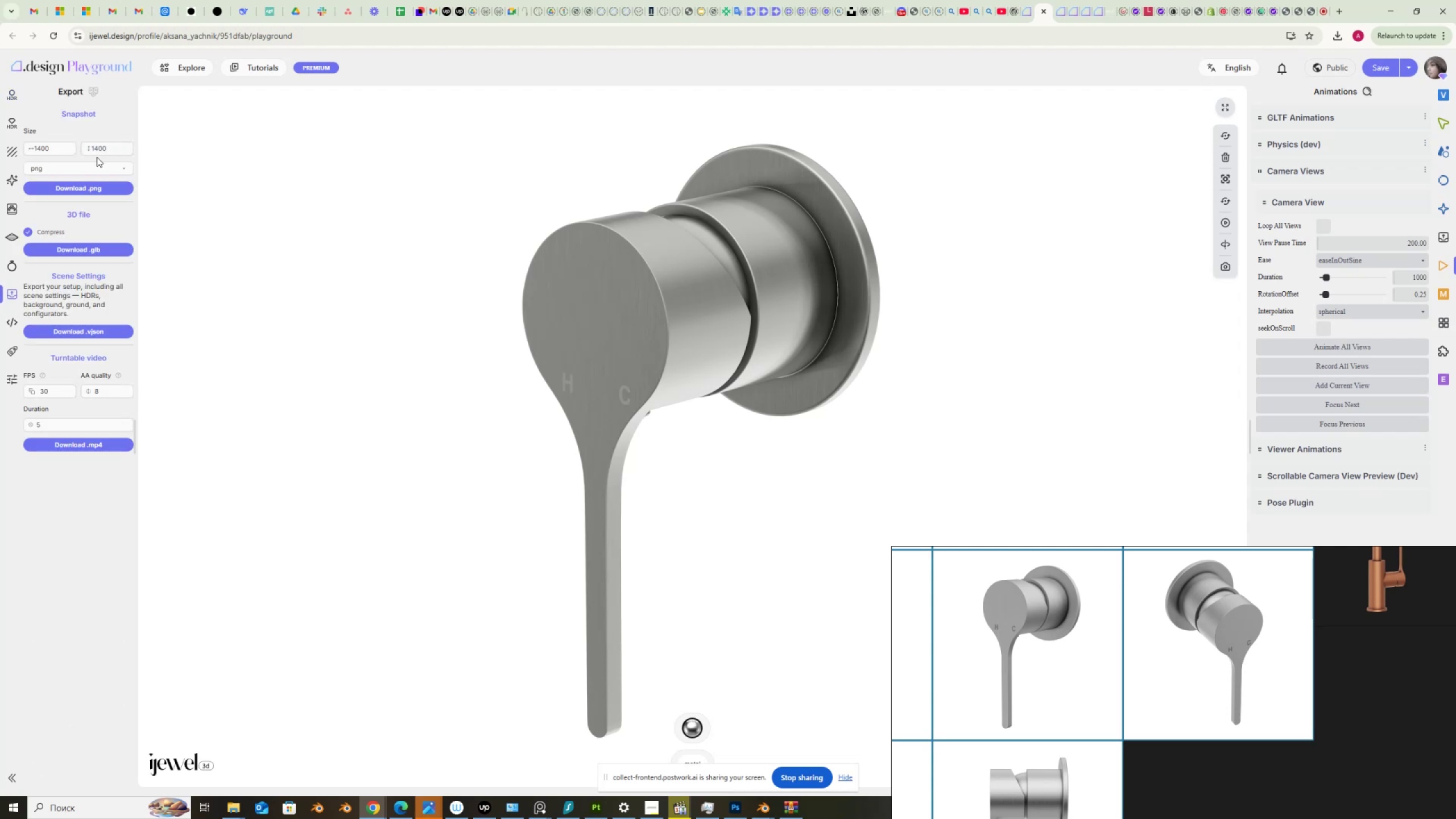 
scroll: coordinate [1033, 569], scroll_direction: up, amount: 2.0
 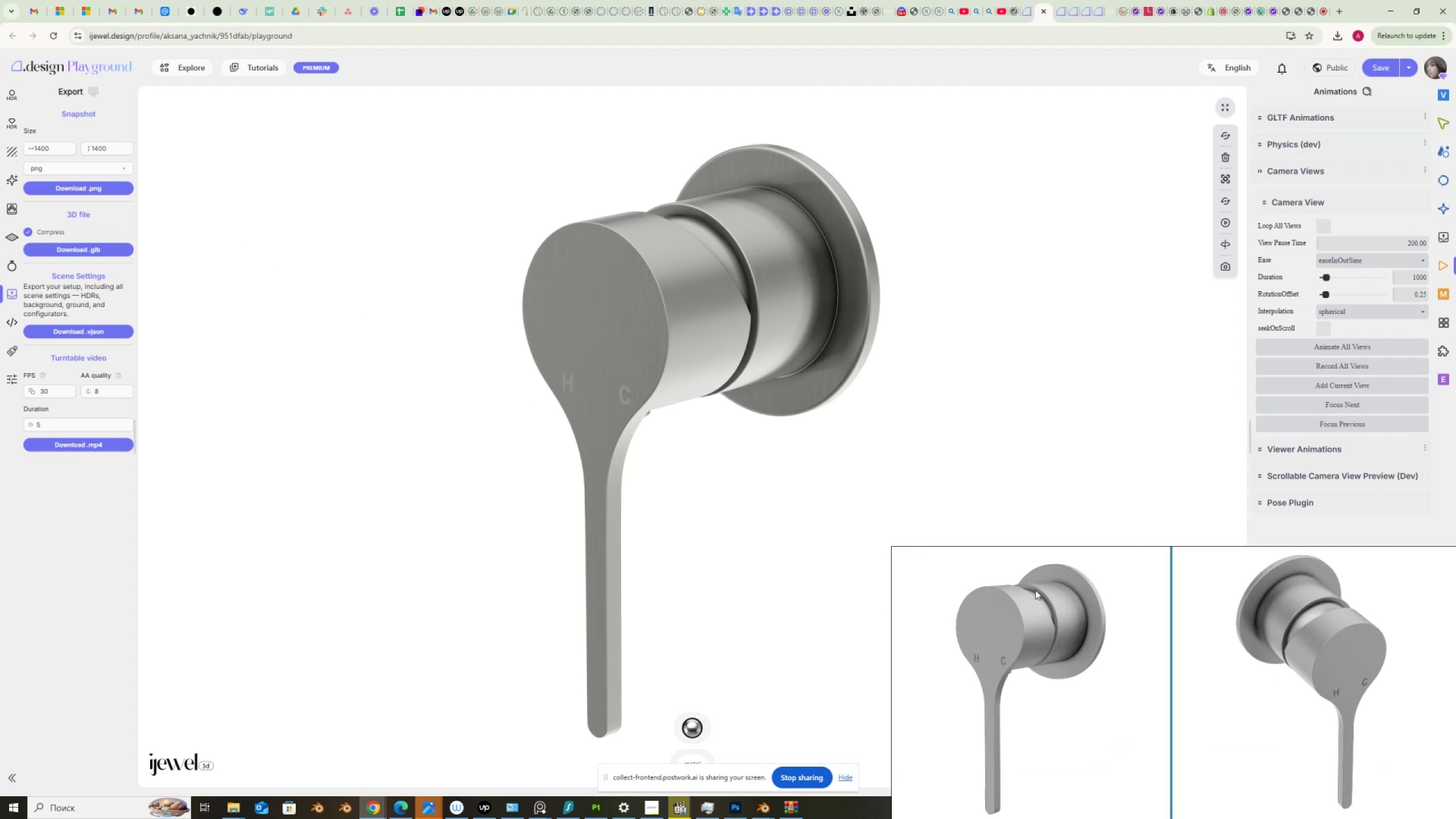 
scroll: coordinate [1035, 590], scroll_direction: down, amount: 1.0
 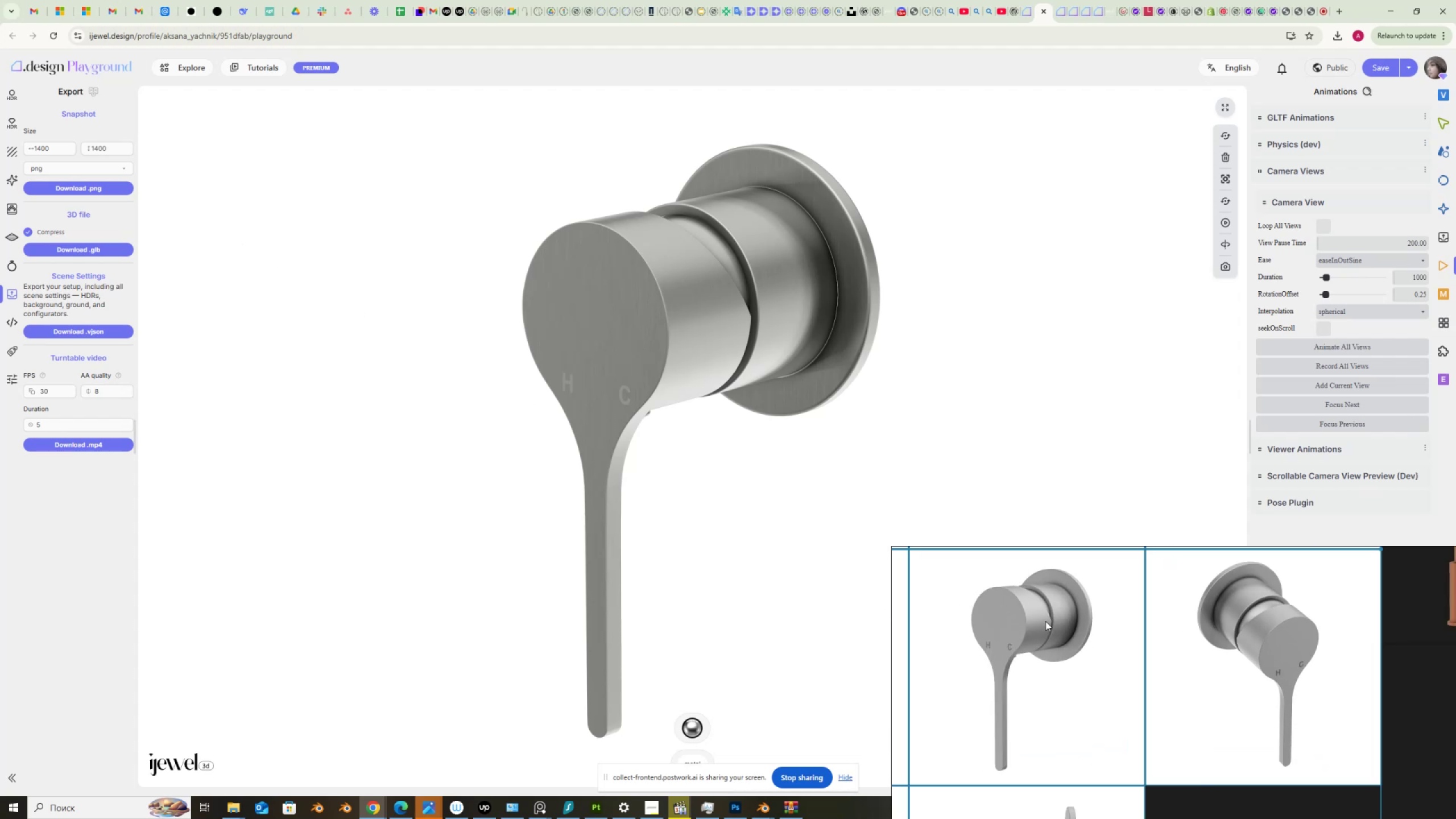 
scroll: coordinate [1054, 630], scroll_direction: up, amount: 3.0
 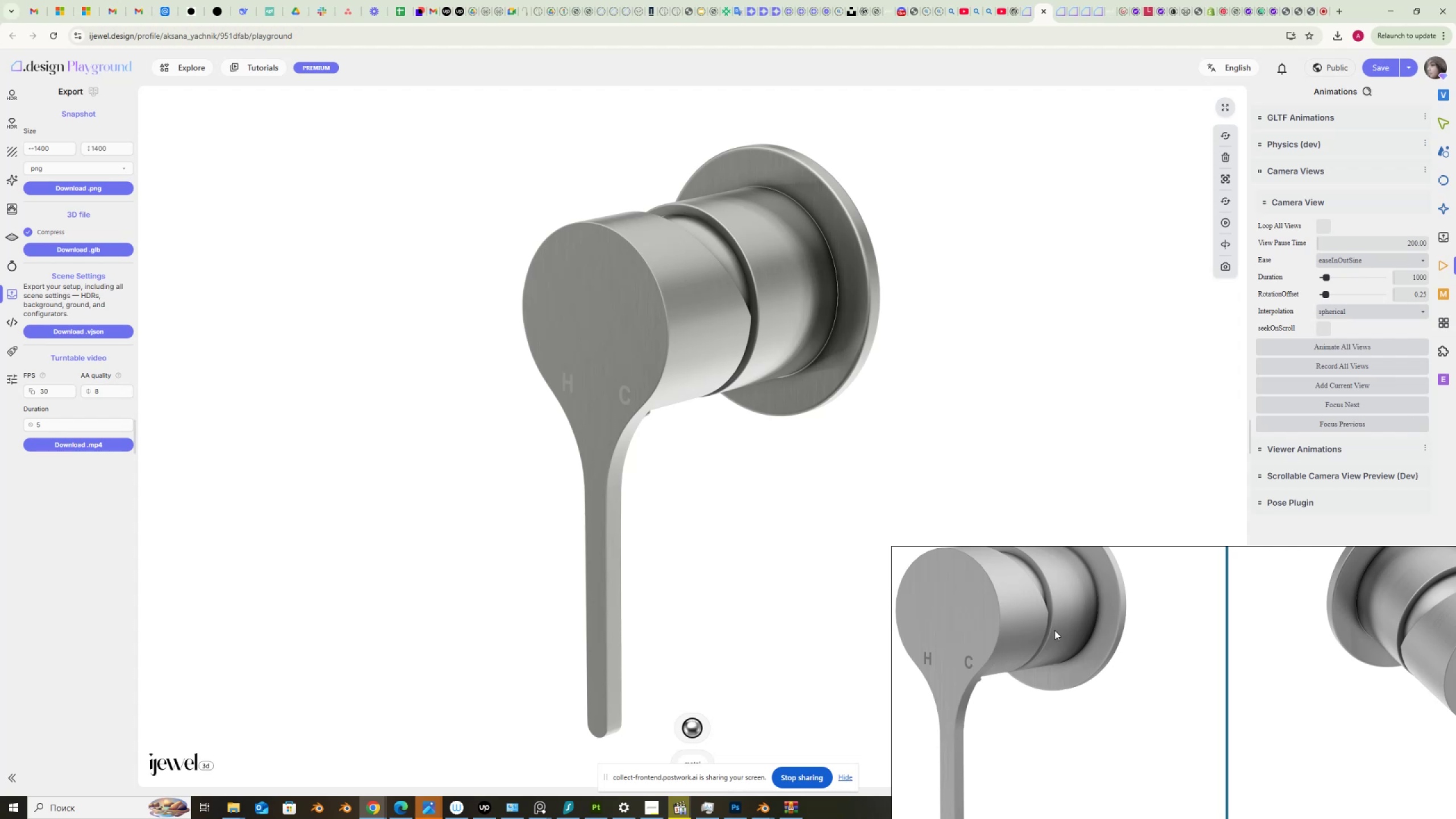 
wait(38.76)
 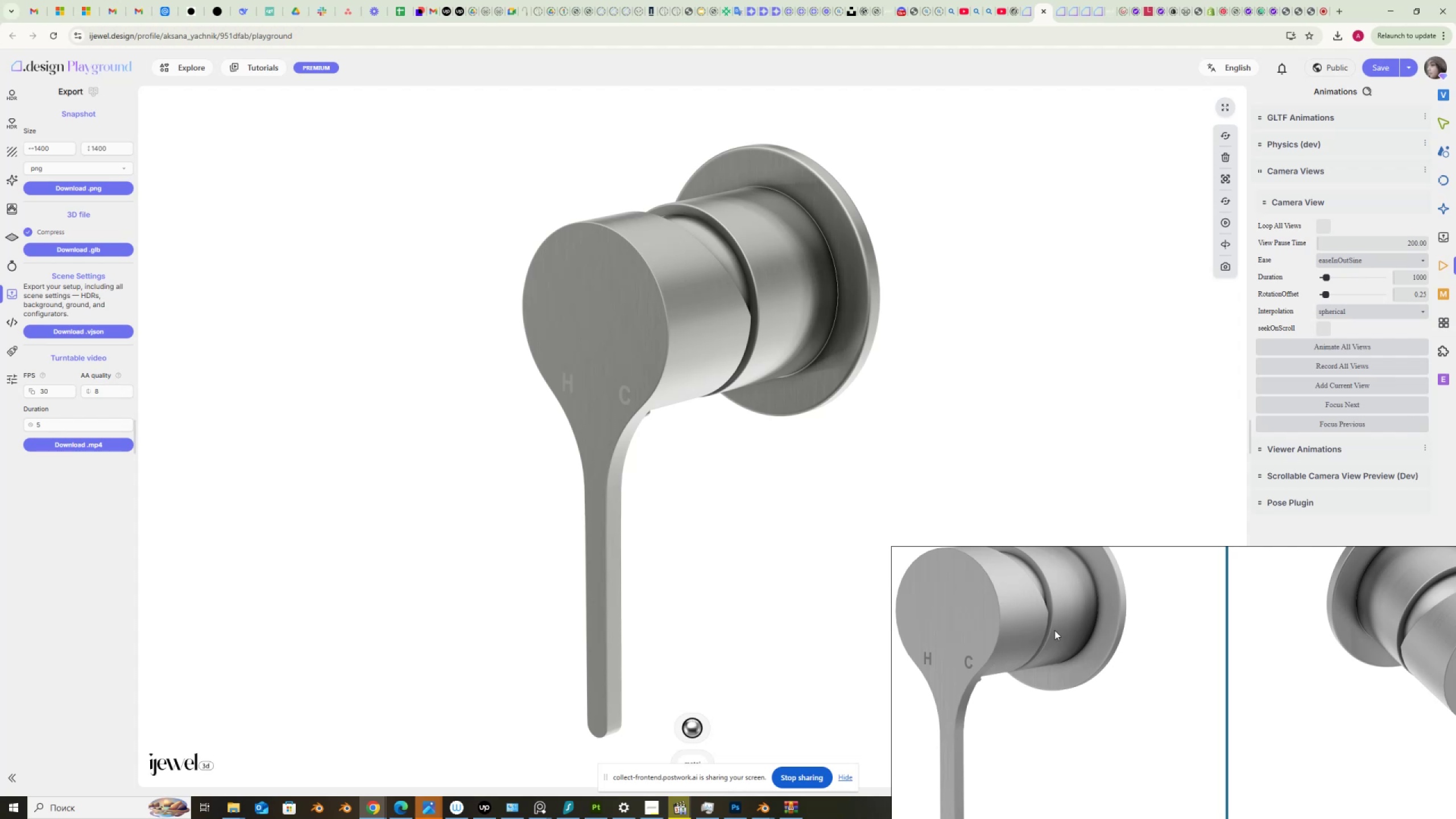 
left_click_drag(start_coordinate=[949, 467], to_coordinate=[952, 467])
 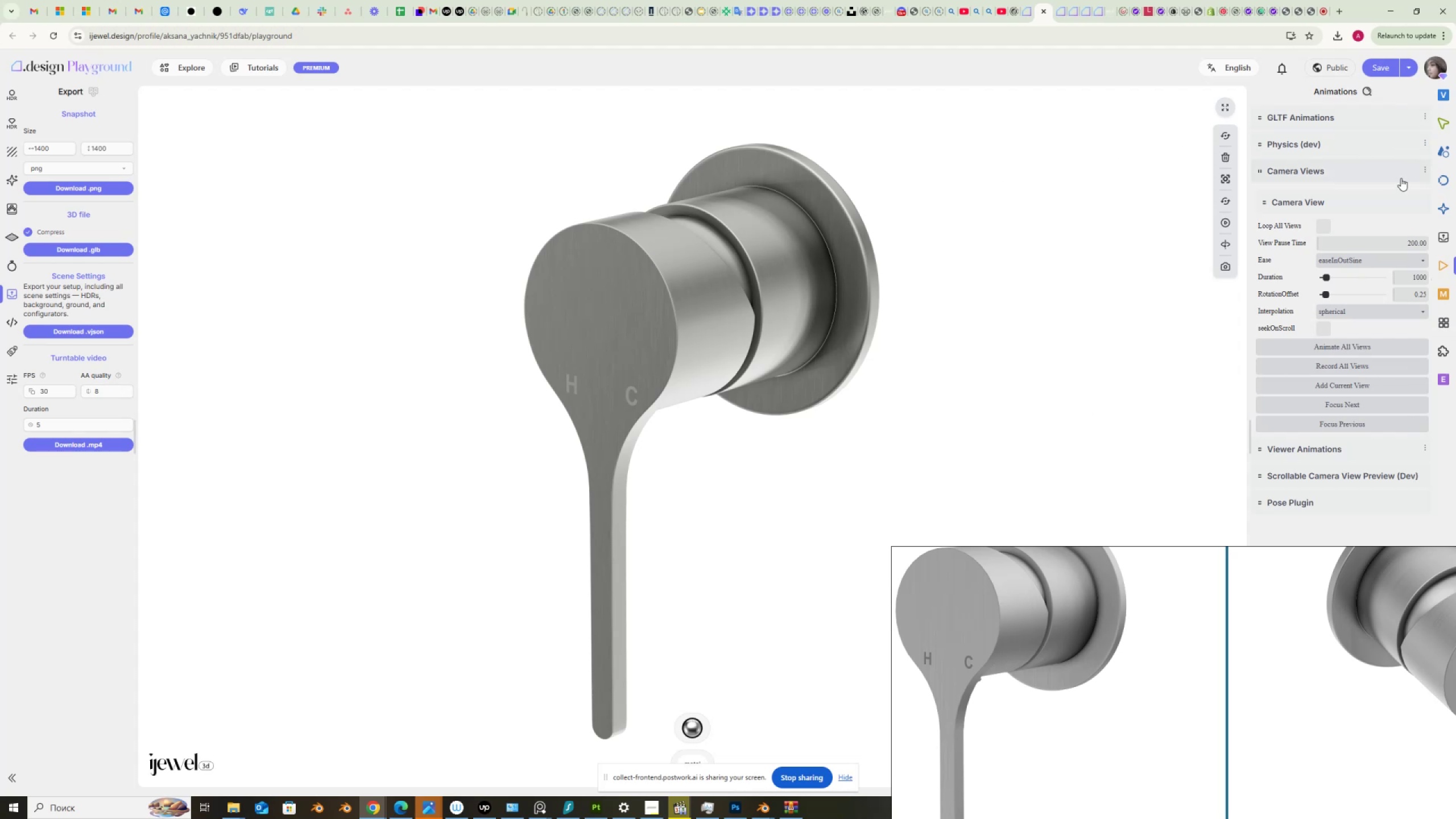 
wait(15.33)
 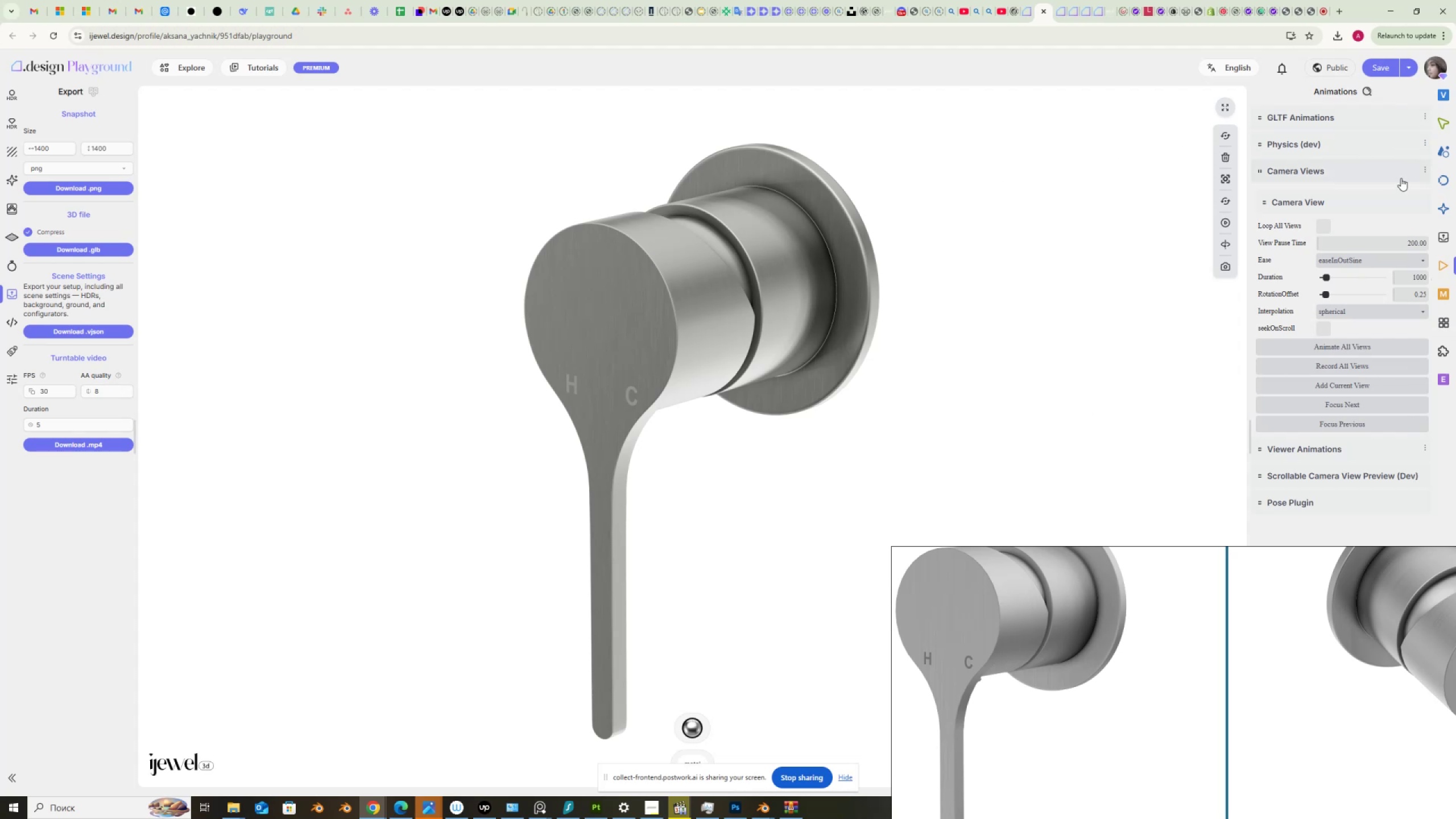 
mouse_move([1426, 220])
 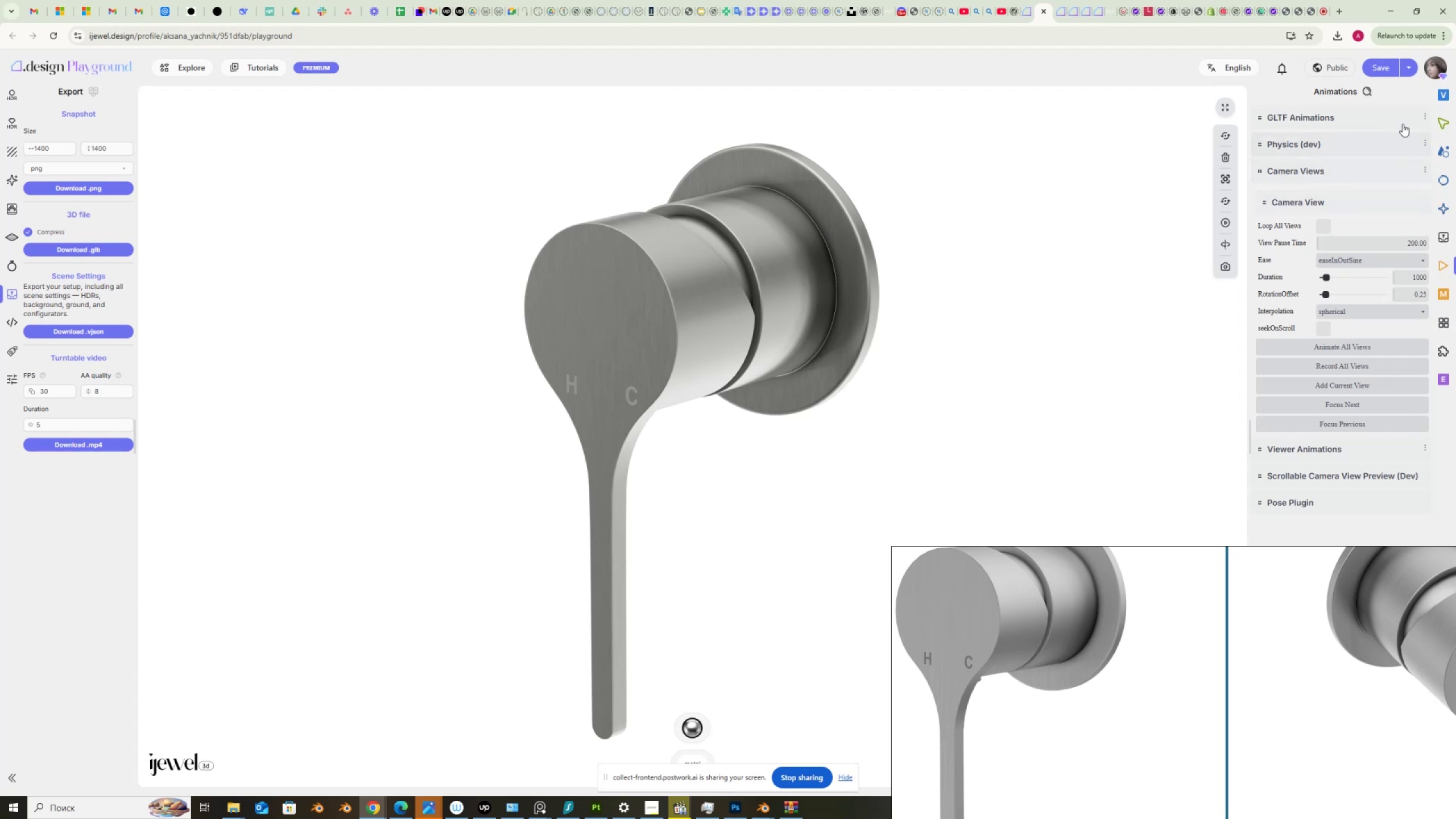 
left_click([1444, 150])
 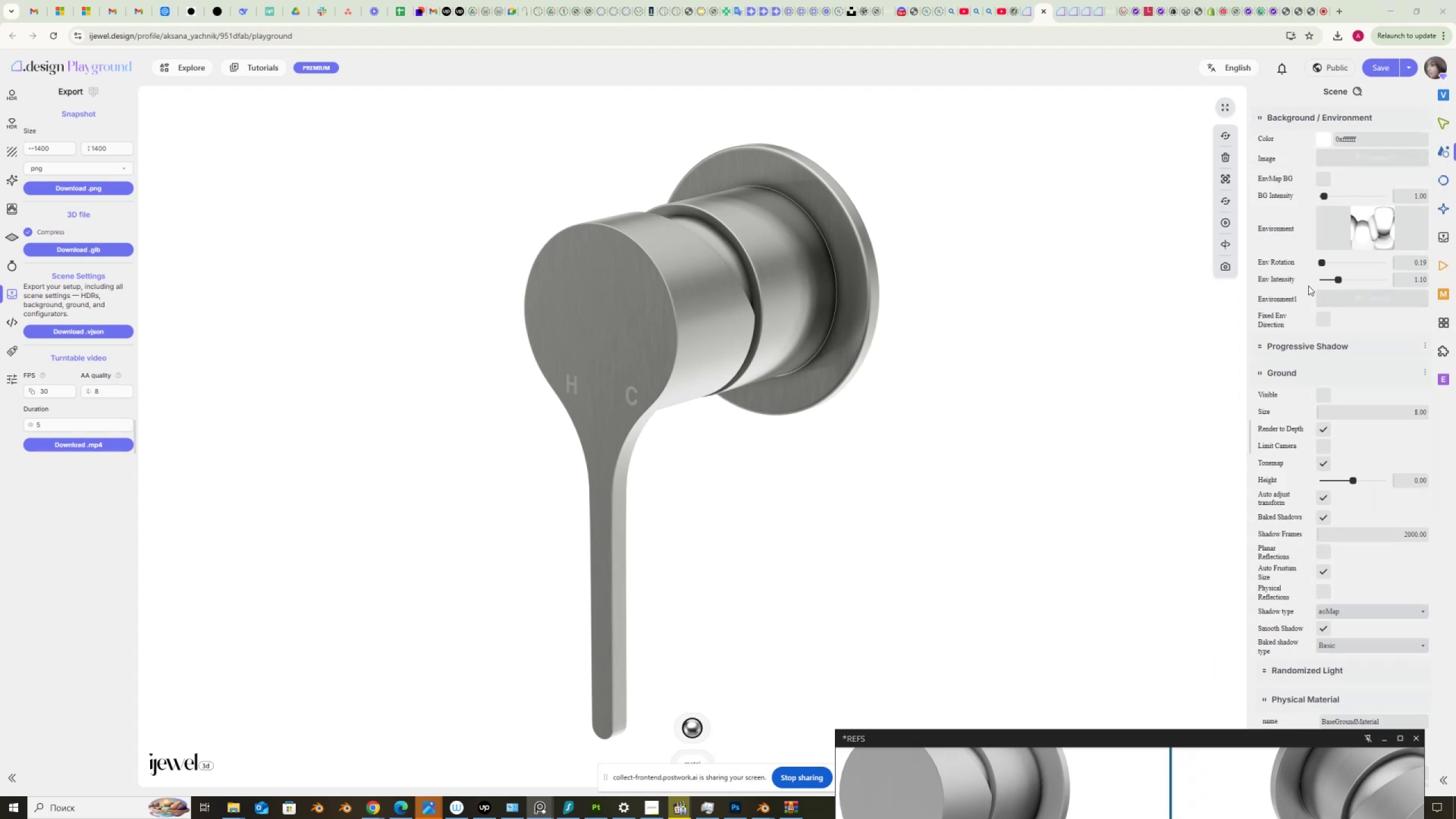 
left_click([1324, 318])
 